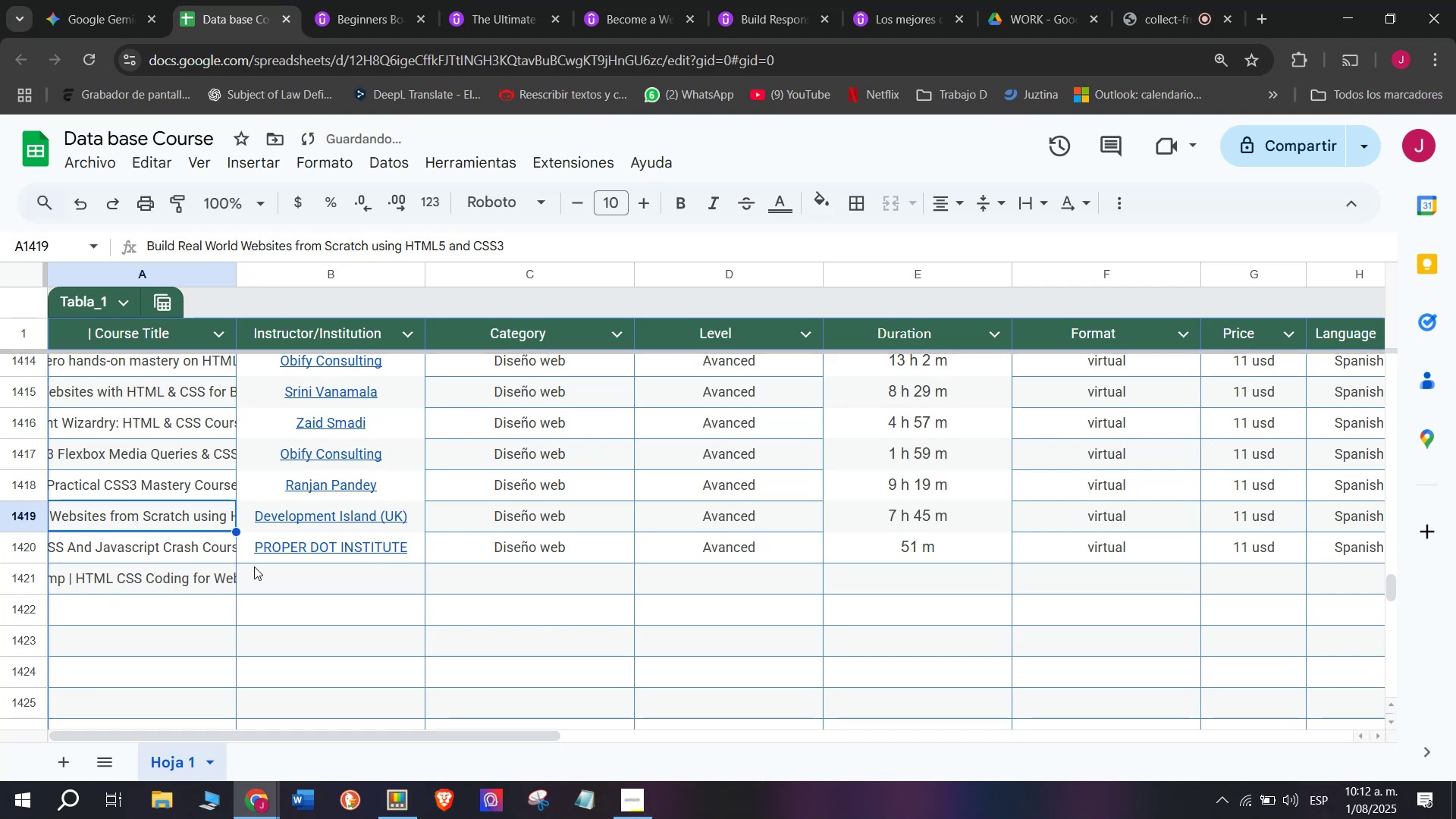 
double_click([271, 575])
 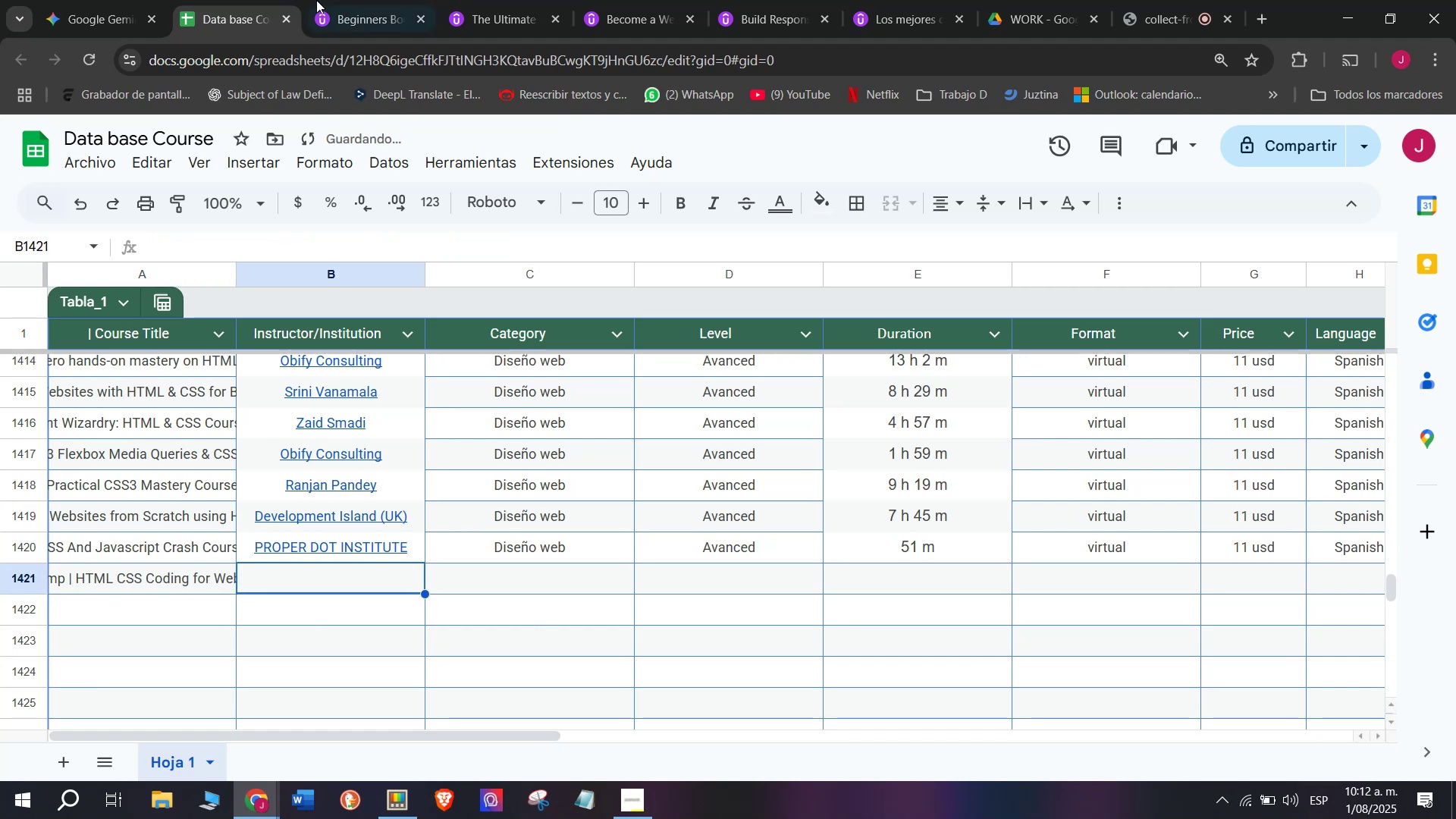 
left_click([325, 0])
 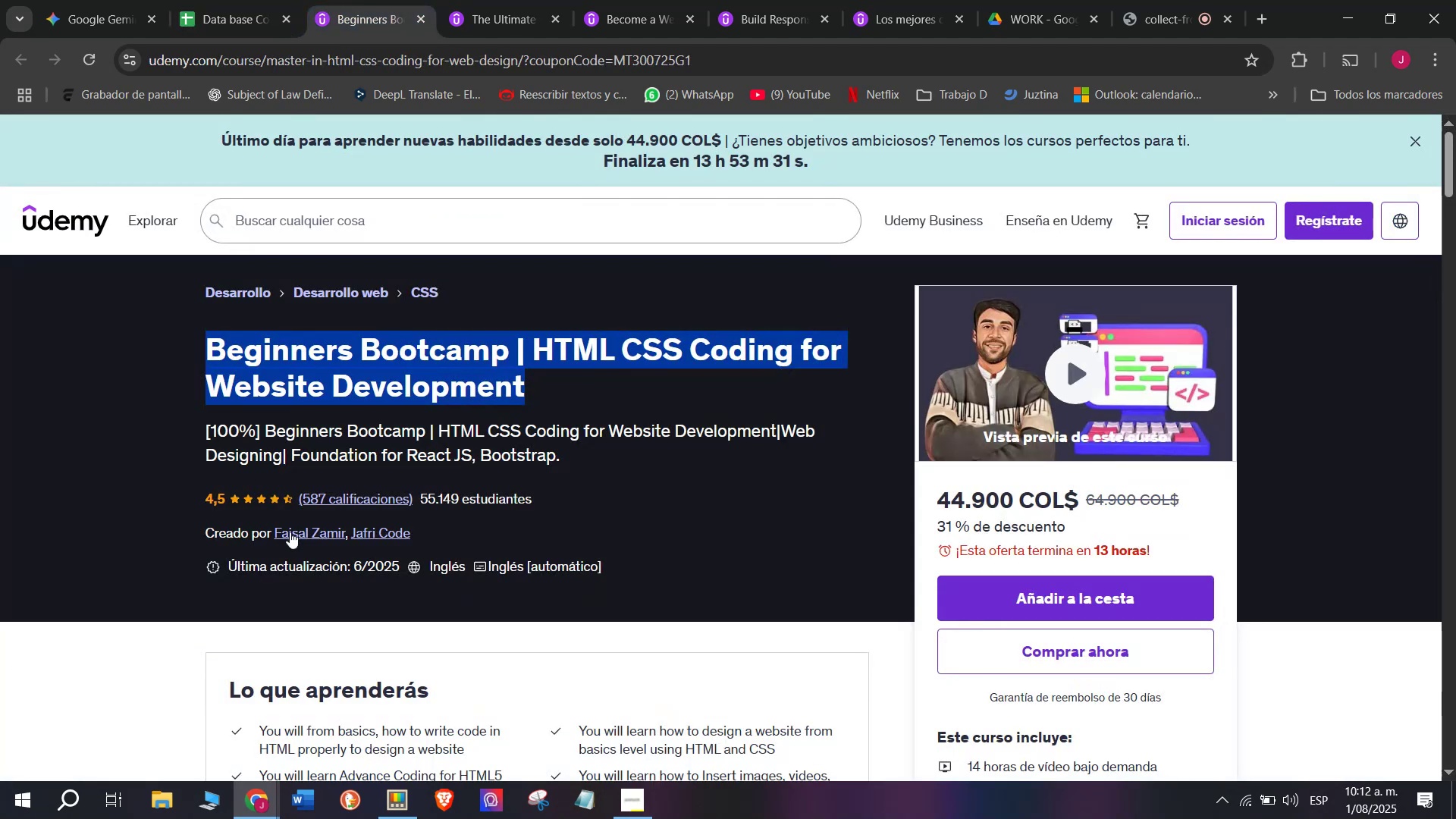 
left_click([293, 532])
 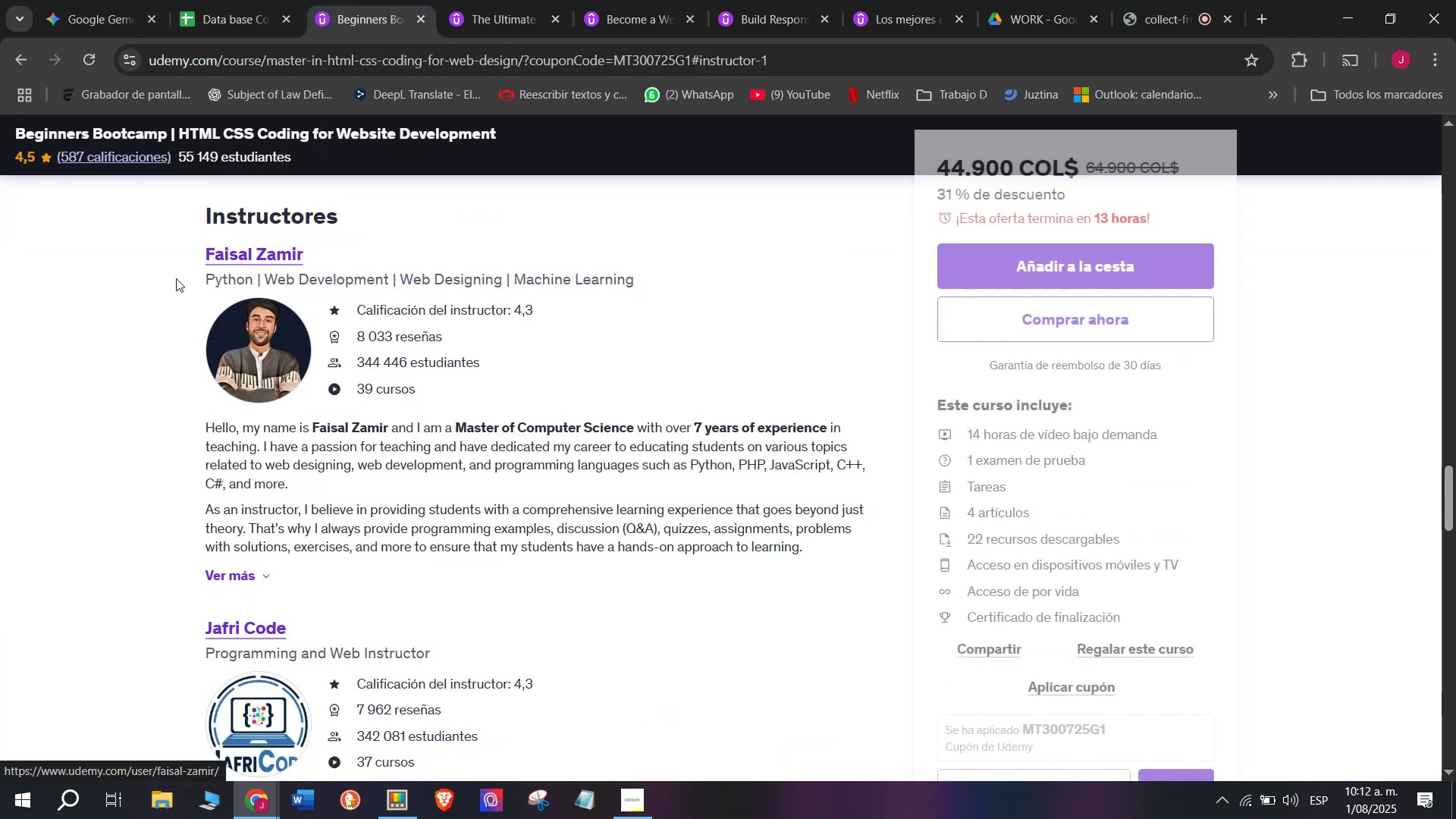 
left_click_drag(start_coordinate=[177, 261], to_coordinate=[348, 244])
 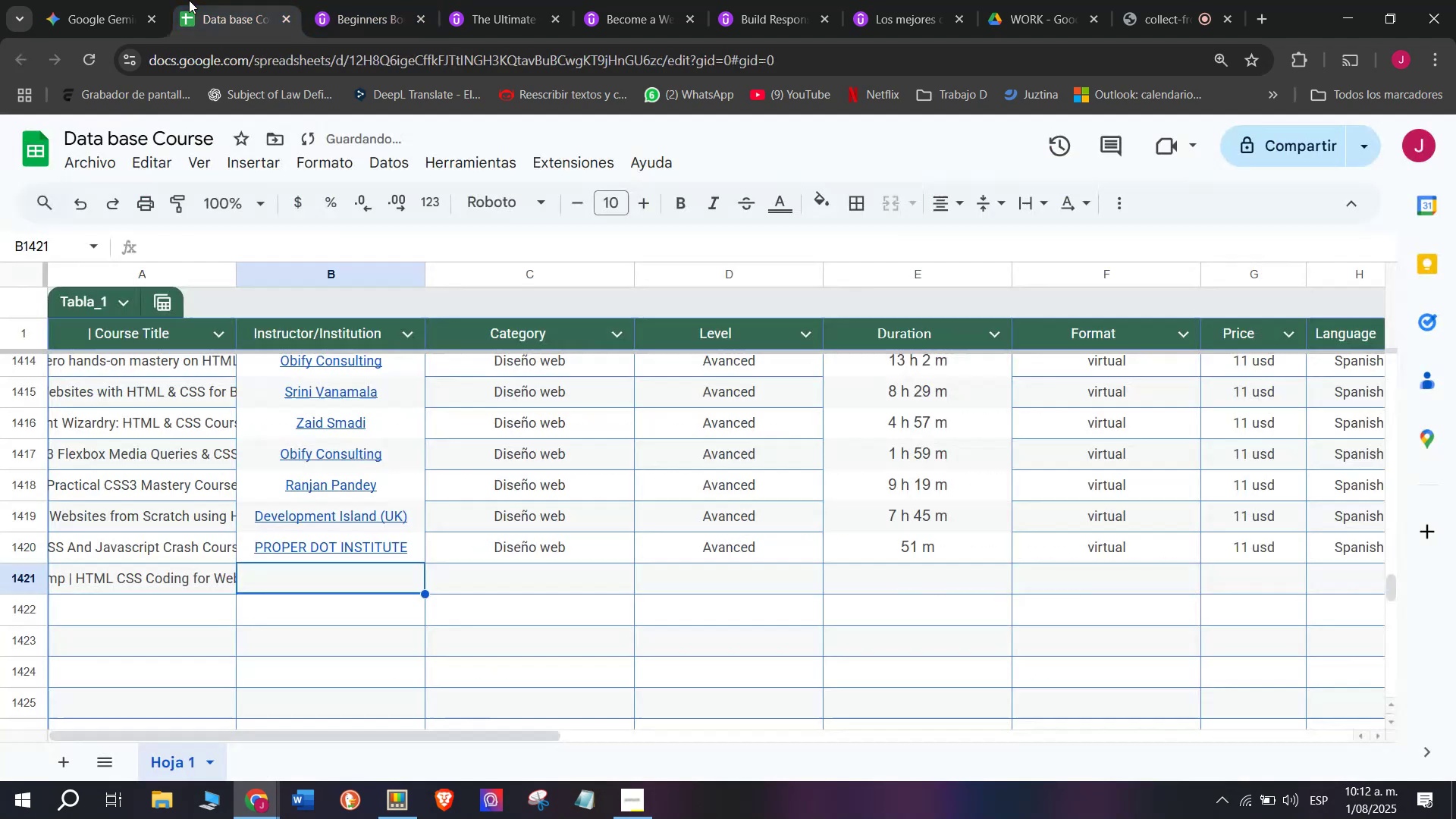 
key(Control+ControlLeft)
 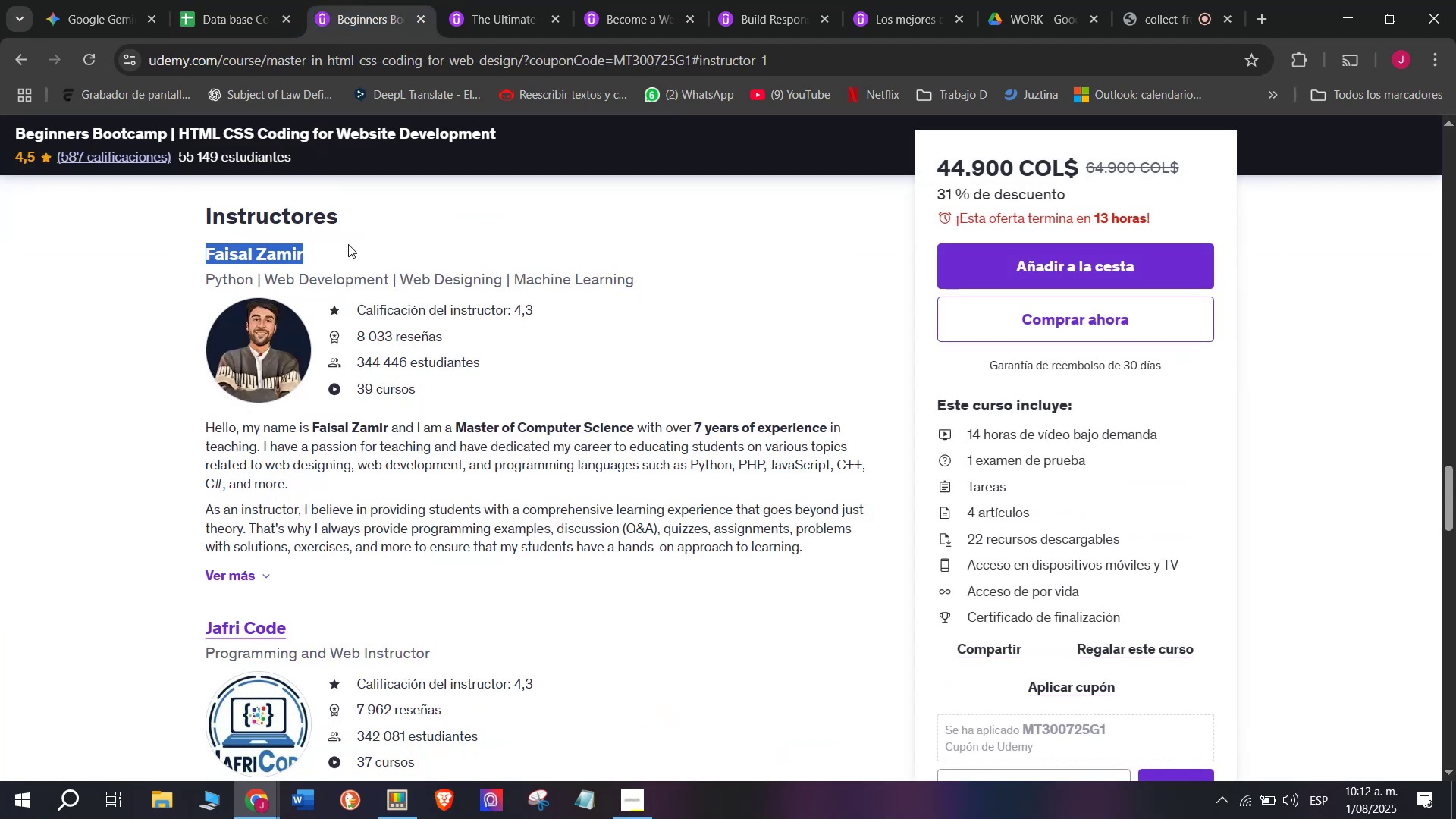 
key(Break)
 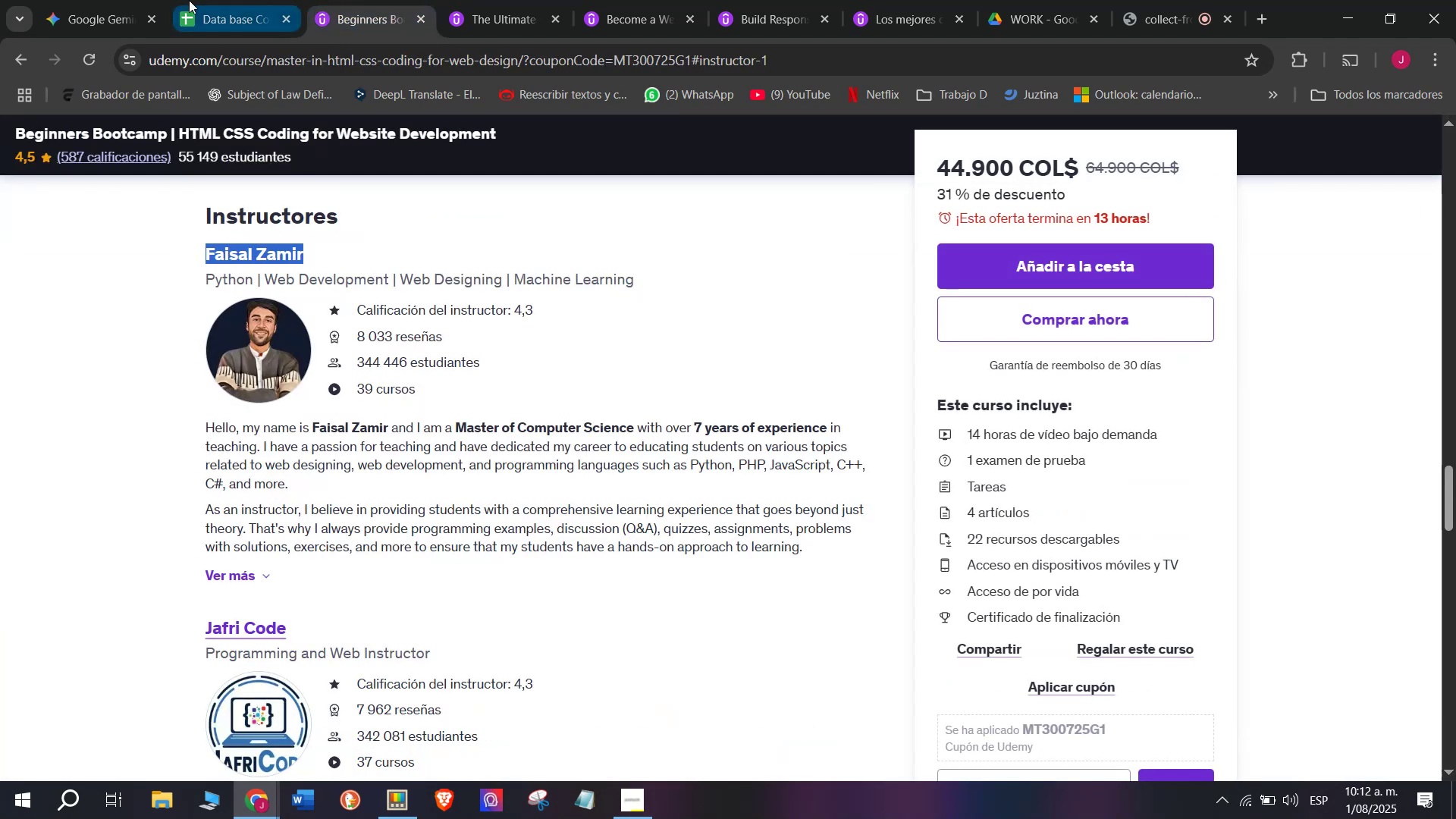 
key(Control+C)
 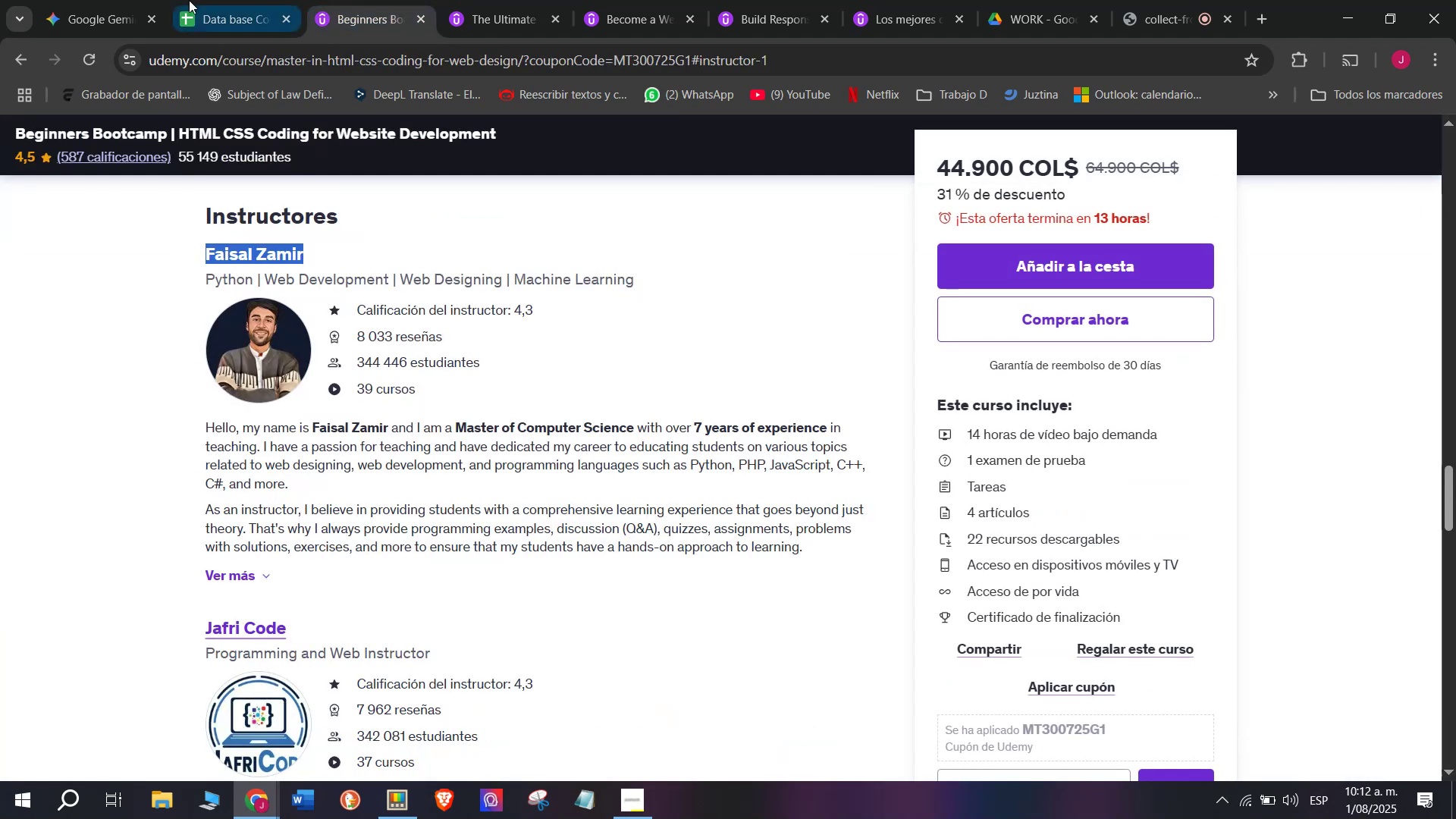 
left_click([189, 0])
 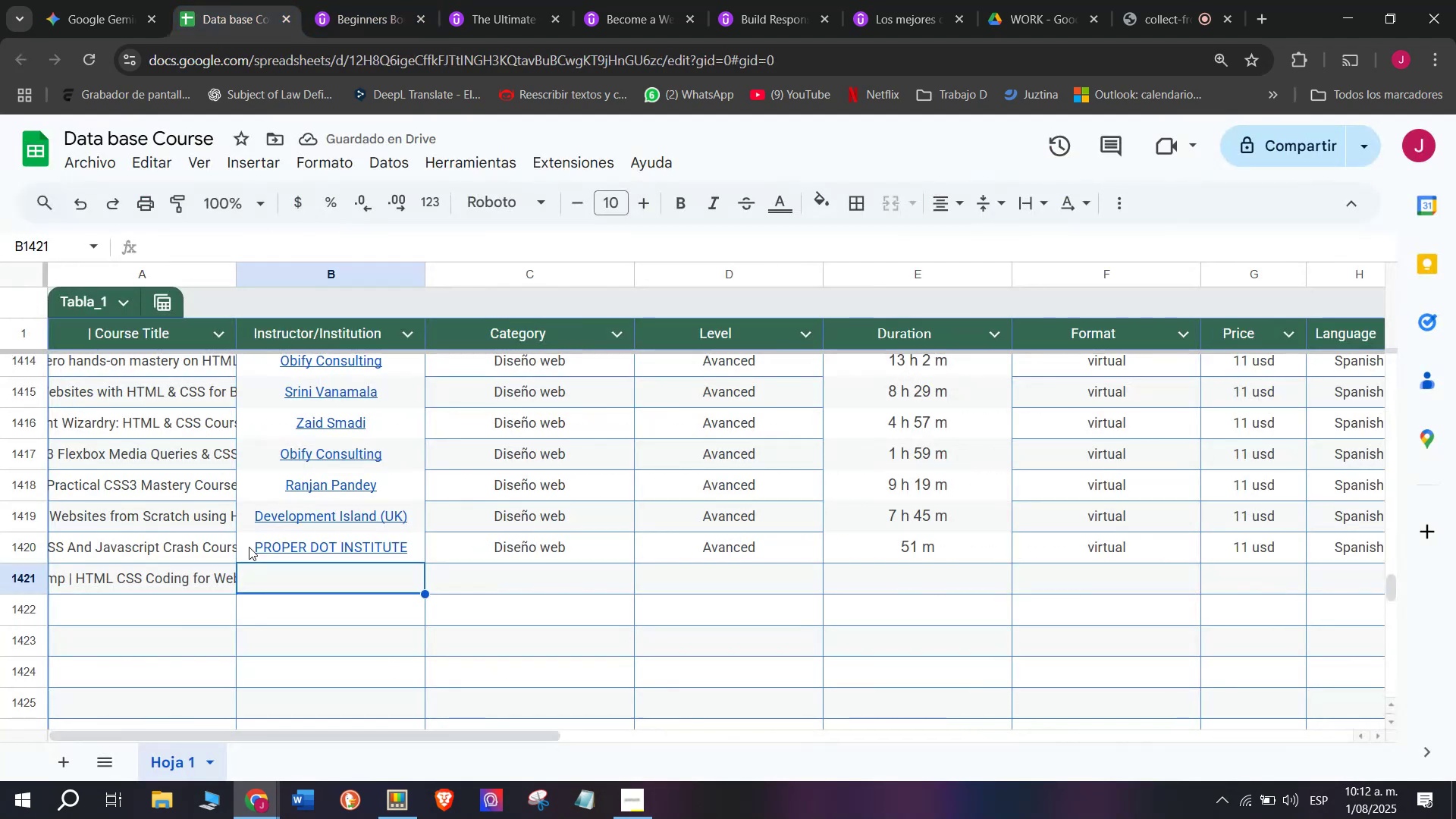 
key(Control+ControlLeft)
 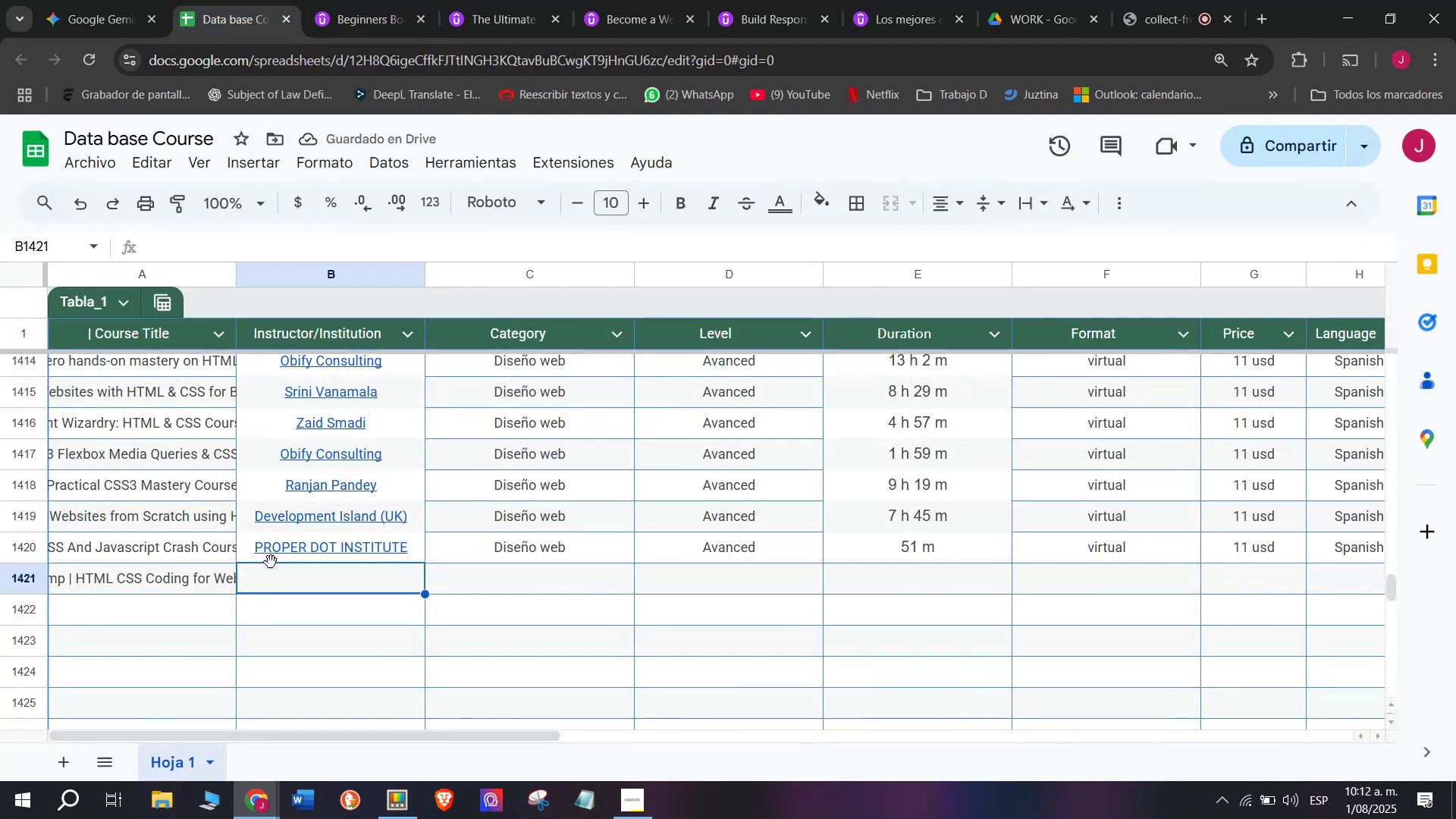 
key(Z)
 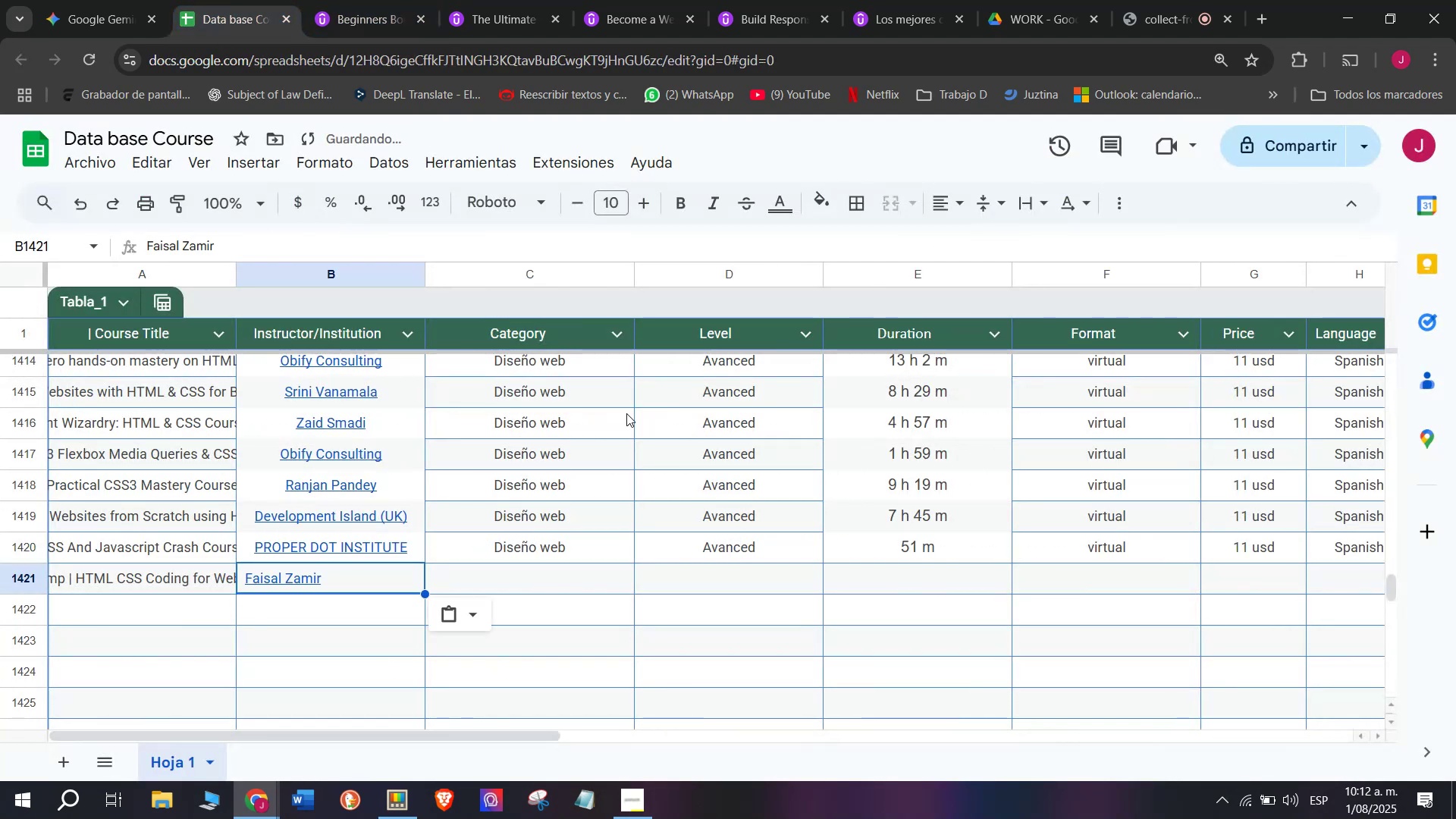 
key(Control+V)
 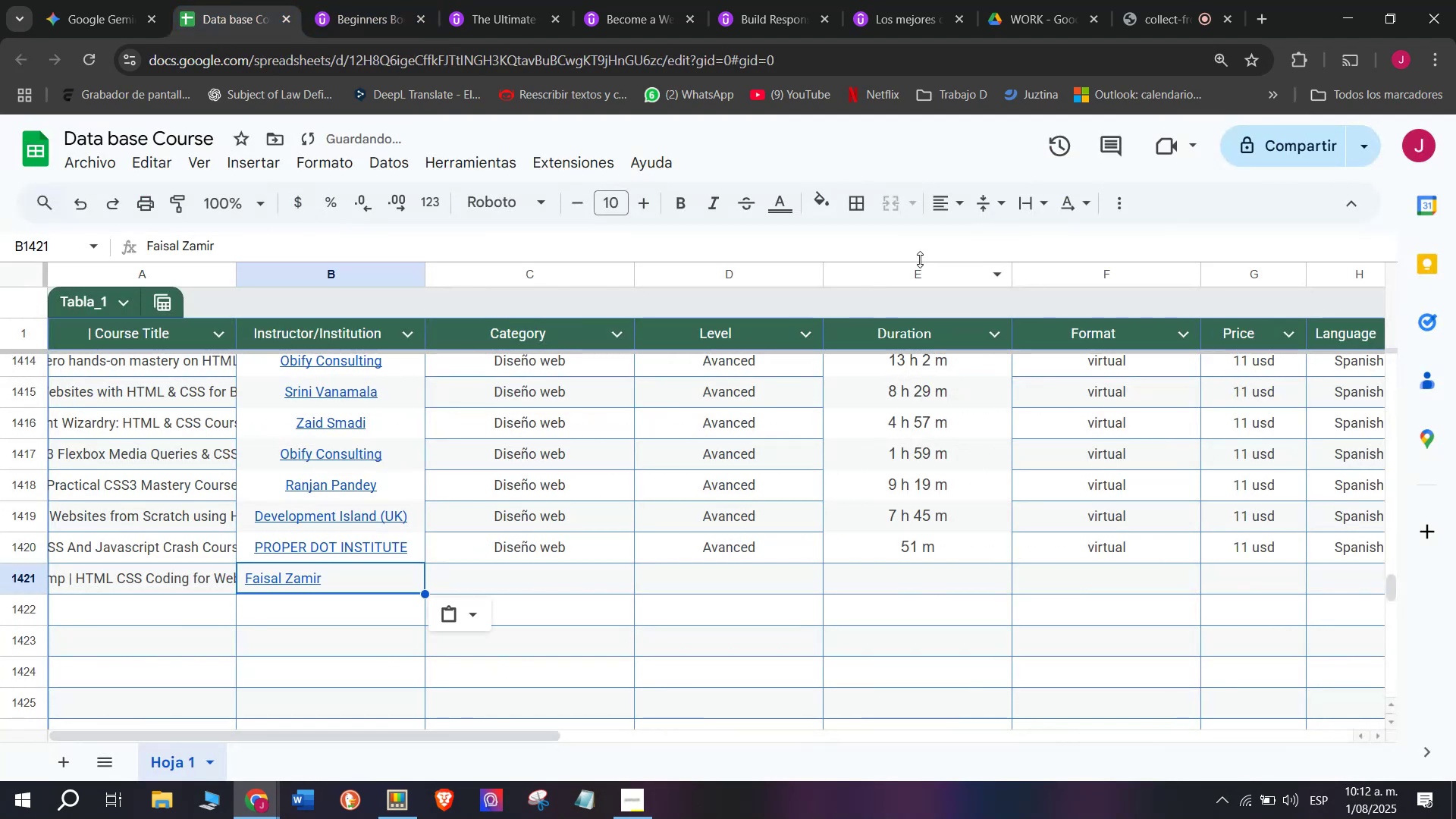 
left_click([938, 213])
 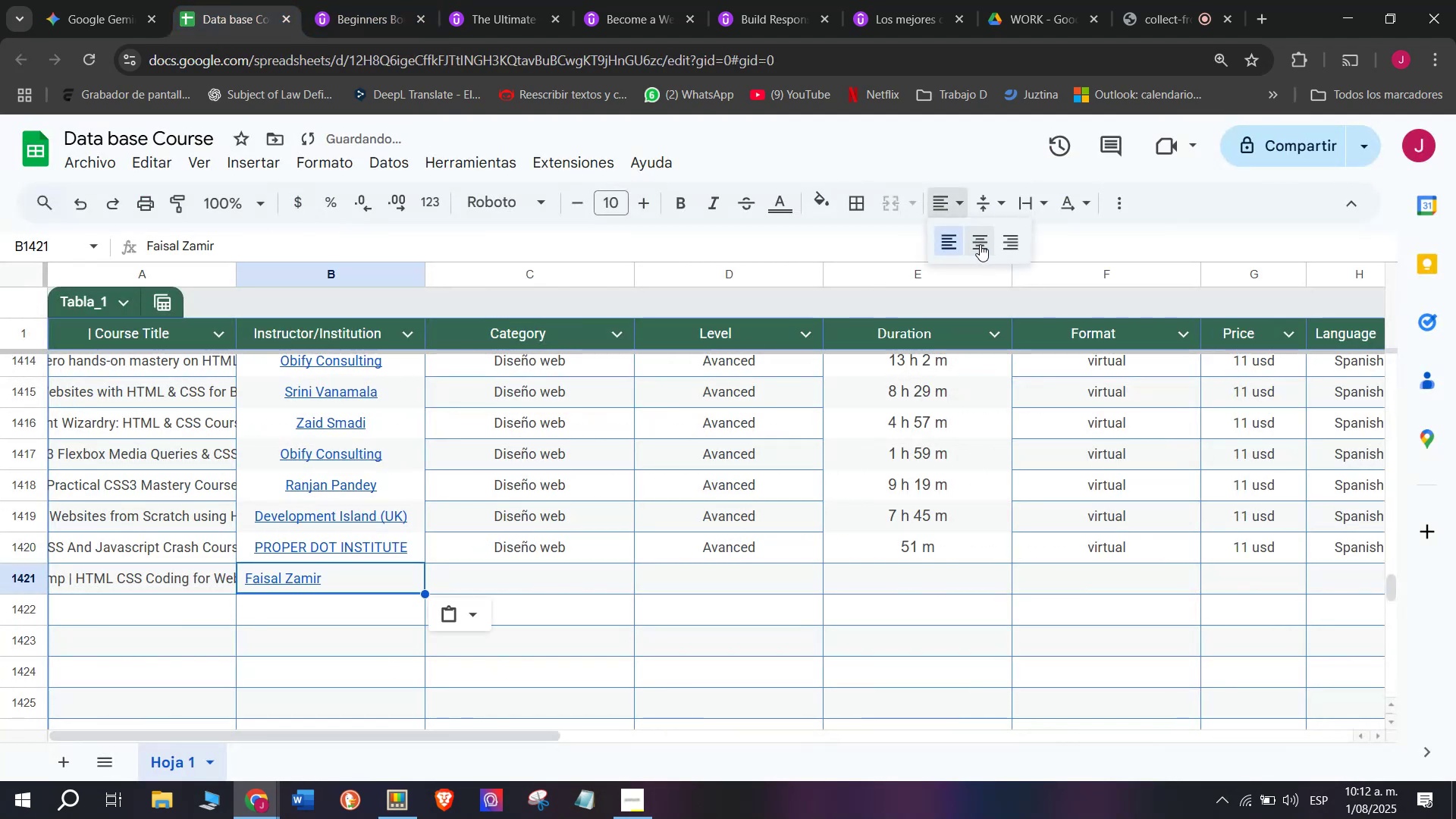 
left_click([981, 244])
 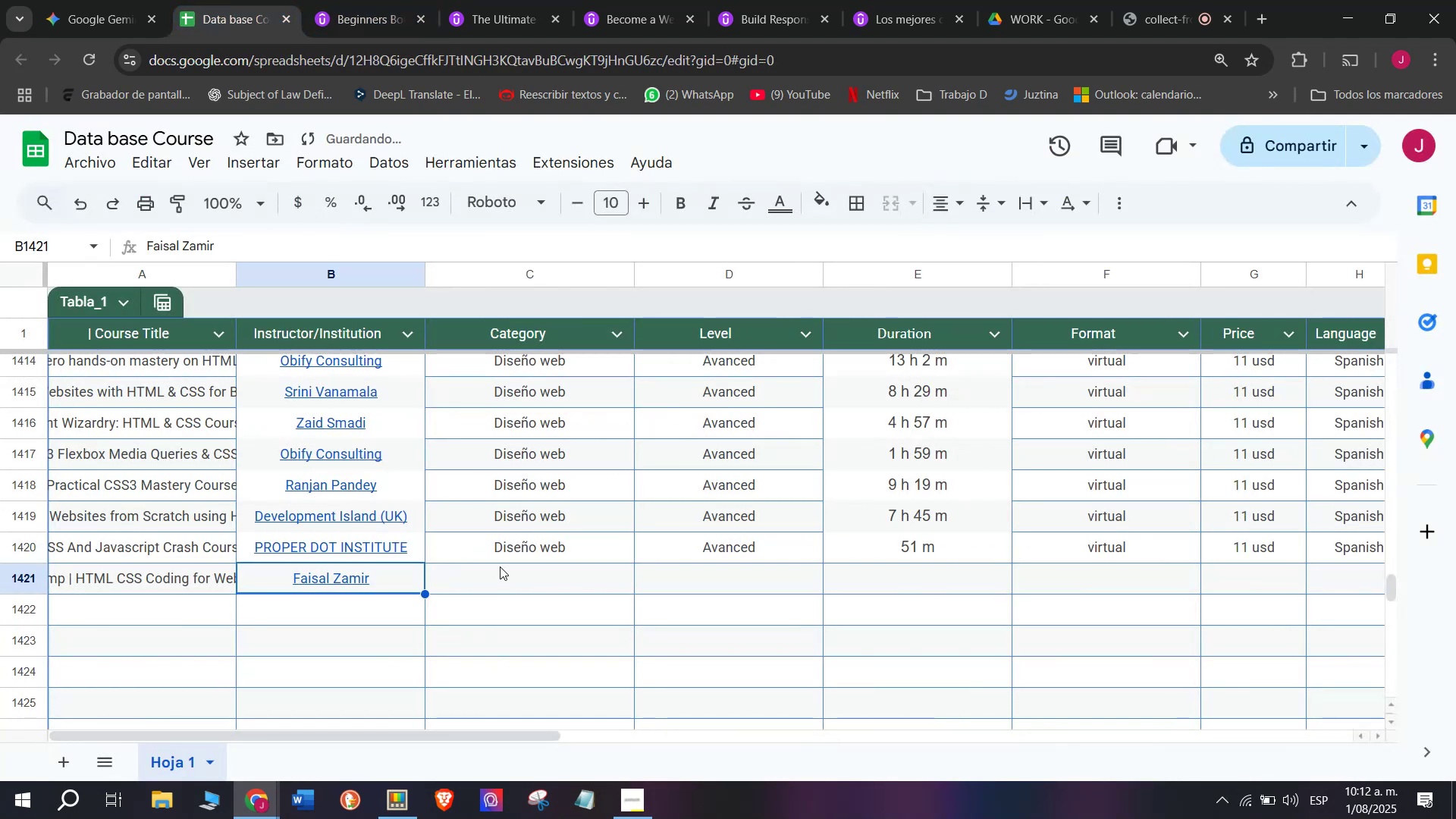 
key(Control+ControlLeft)
 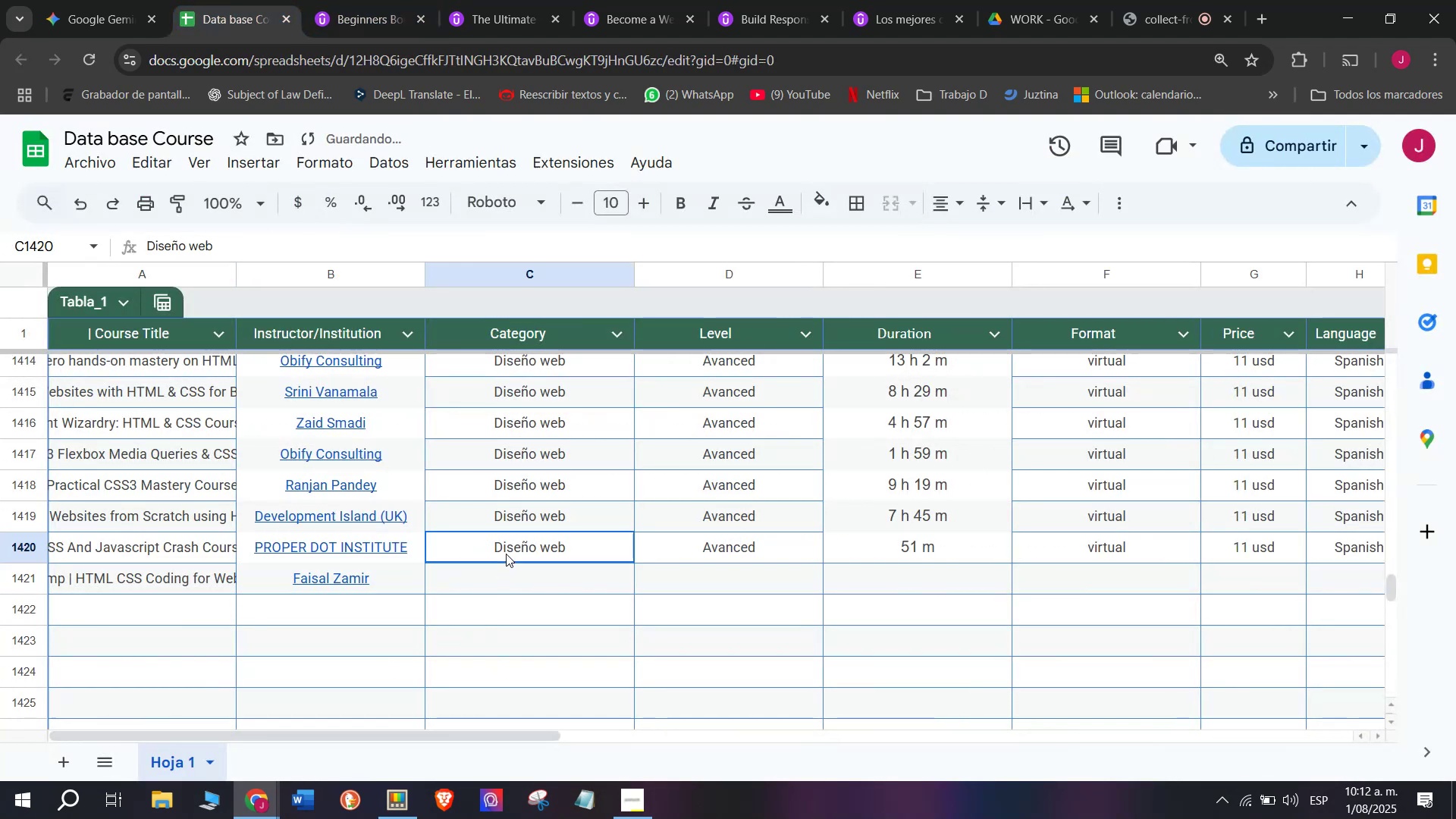 
key(Break)
 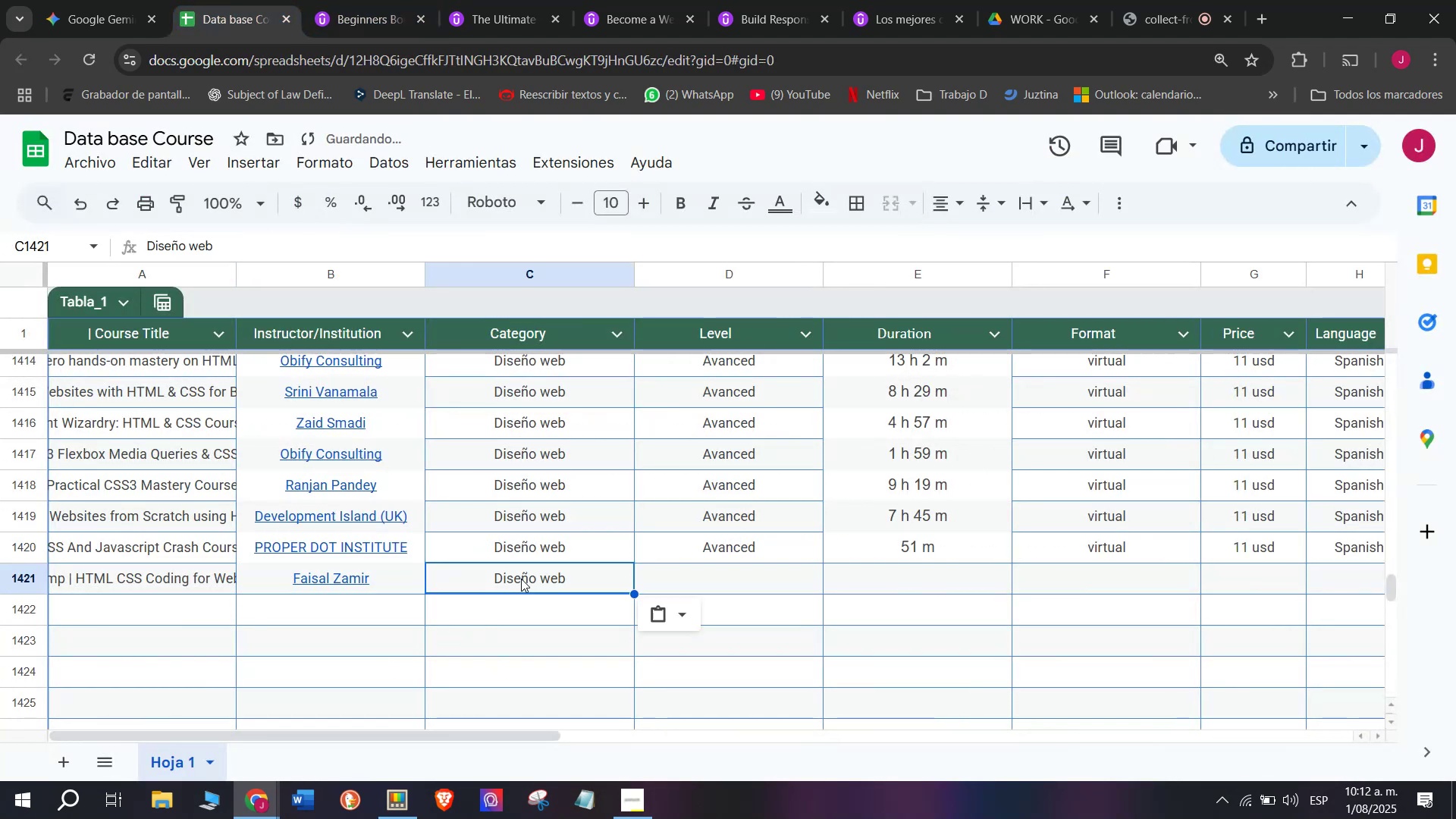 
key(Control+C)
 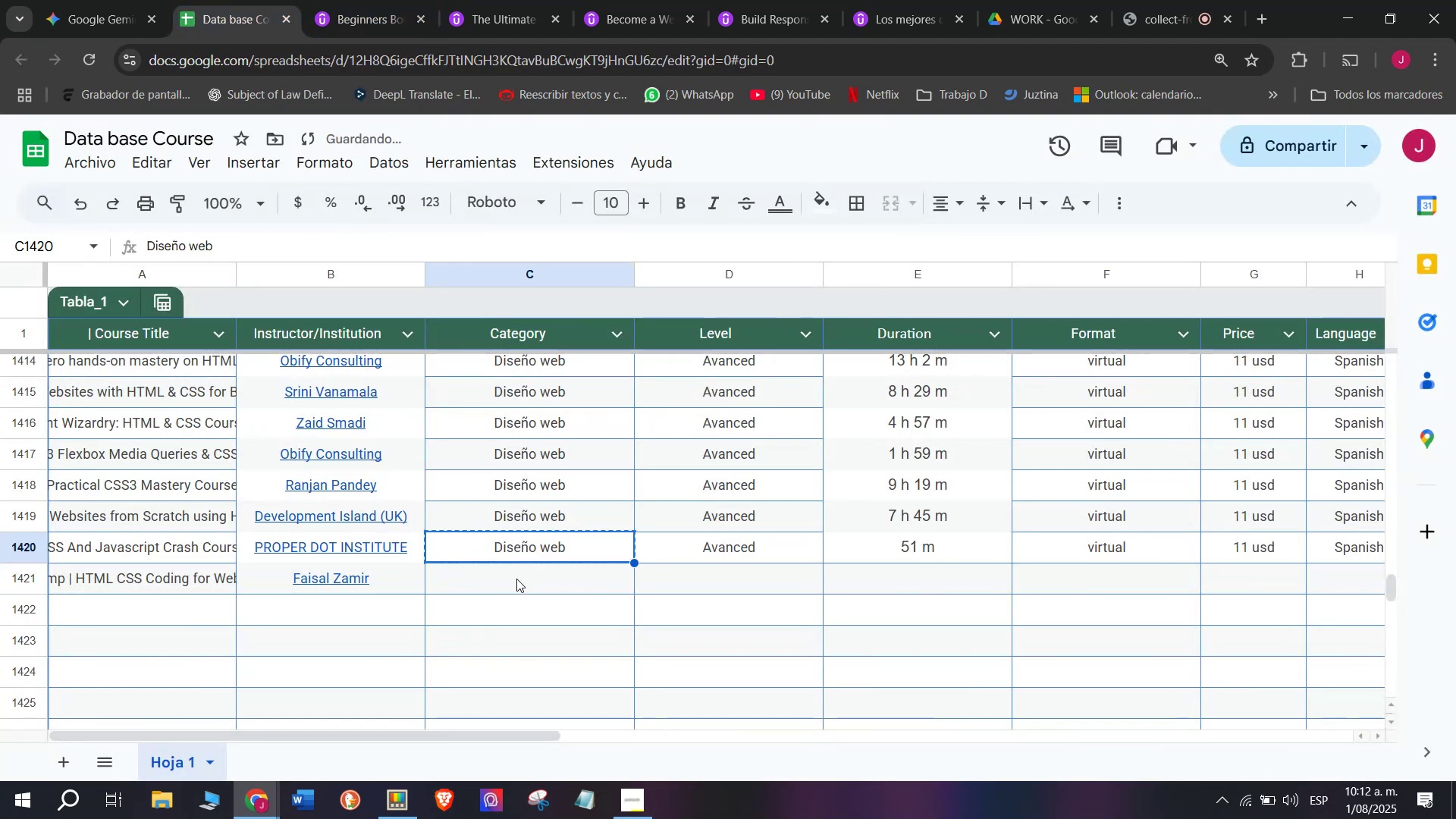 
double_click([516, 579])
 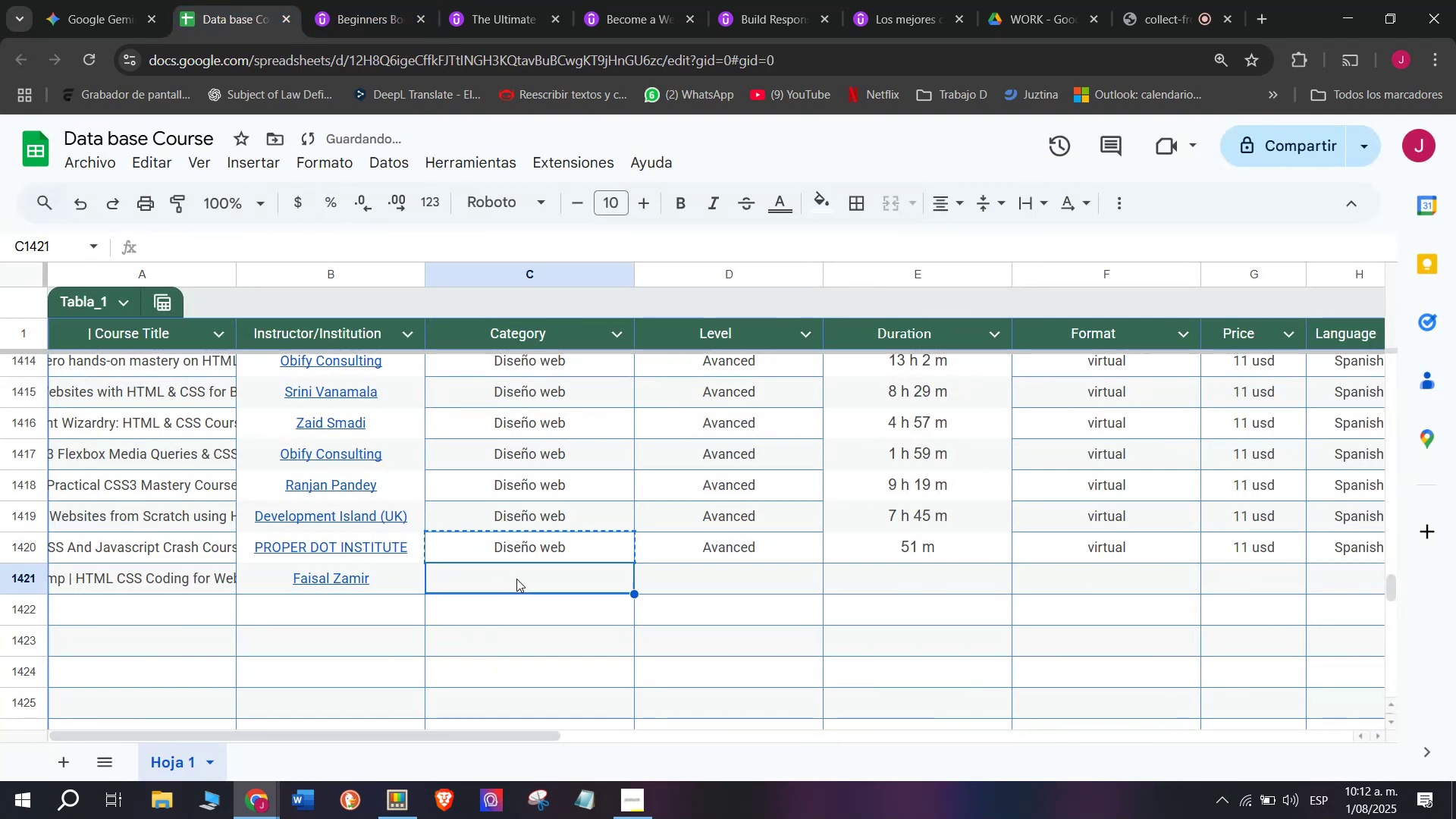 
key(Z)
 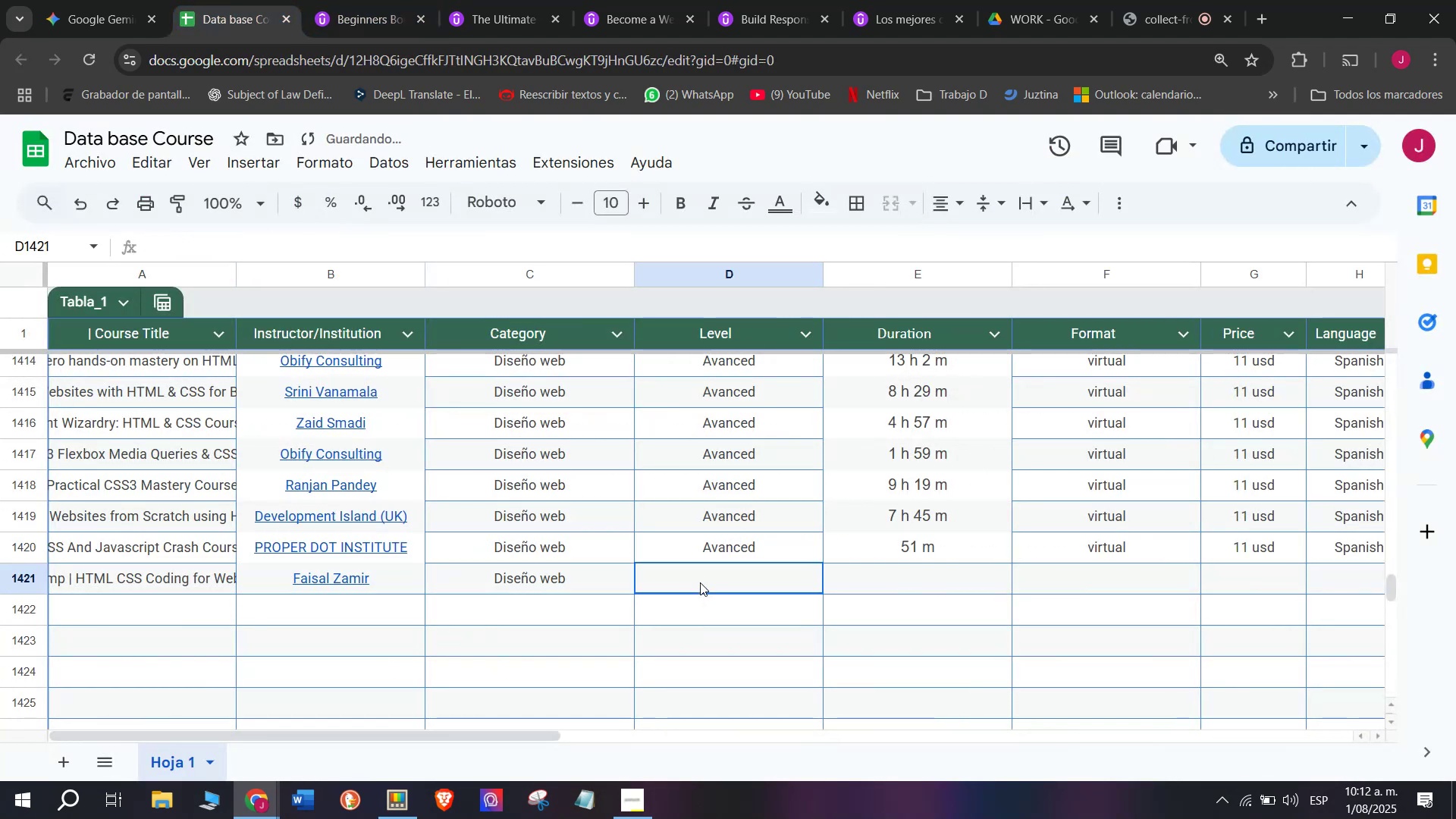 
key(Control+ControlLeft)
 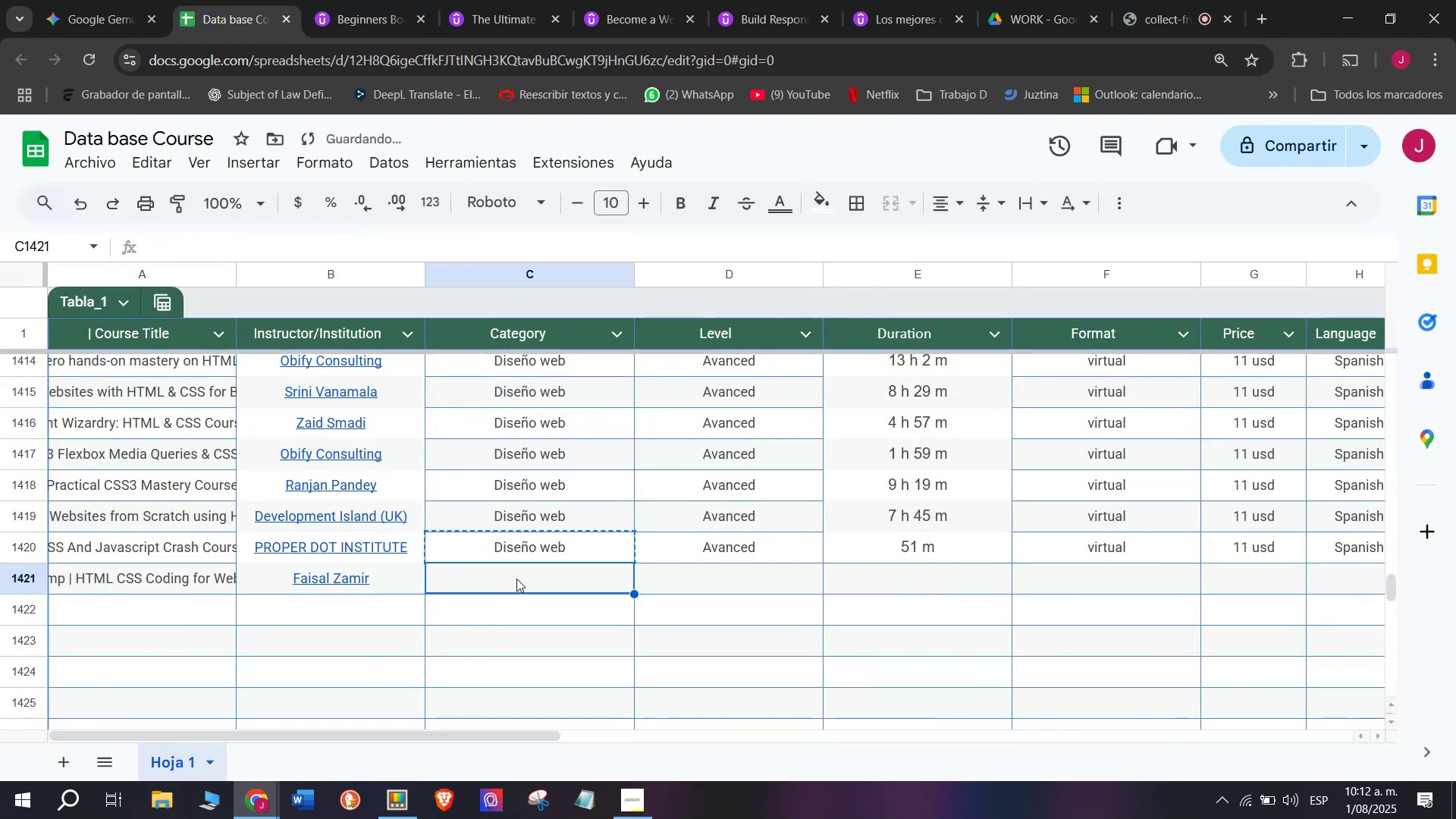 
key(Control+V)
 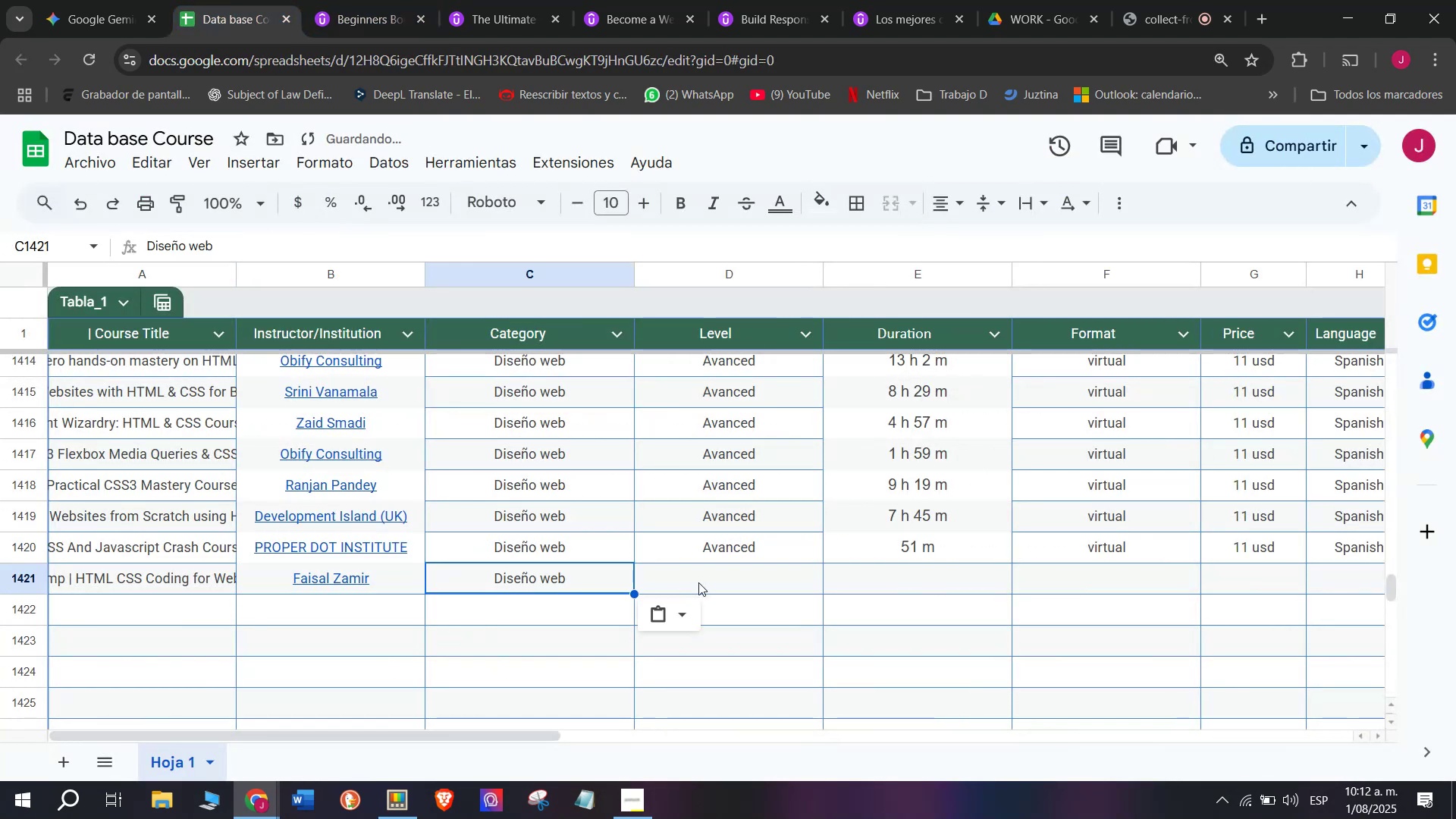 
triple_click([700, 582])
 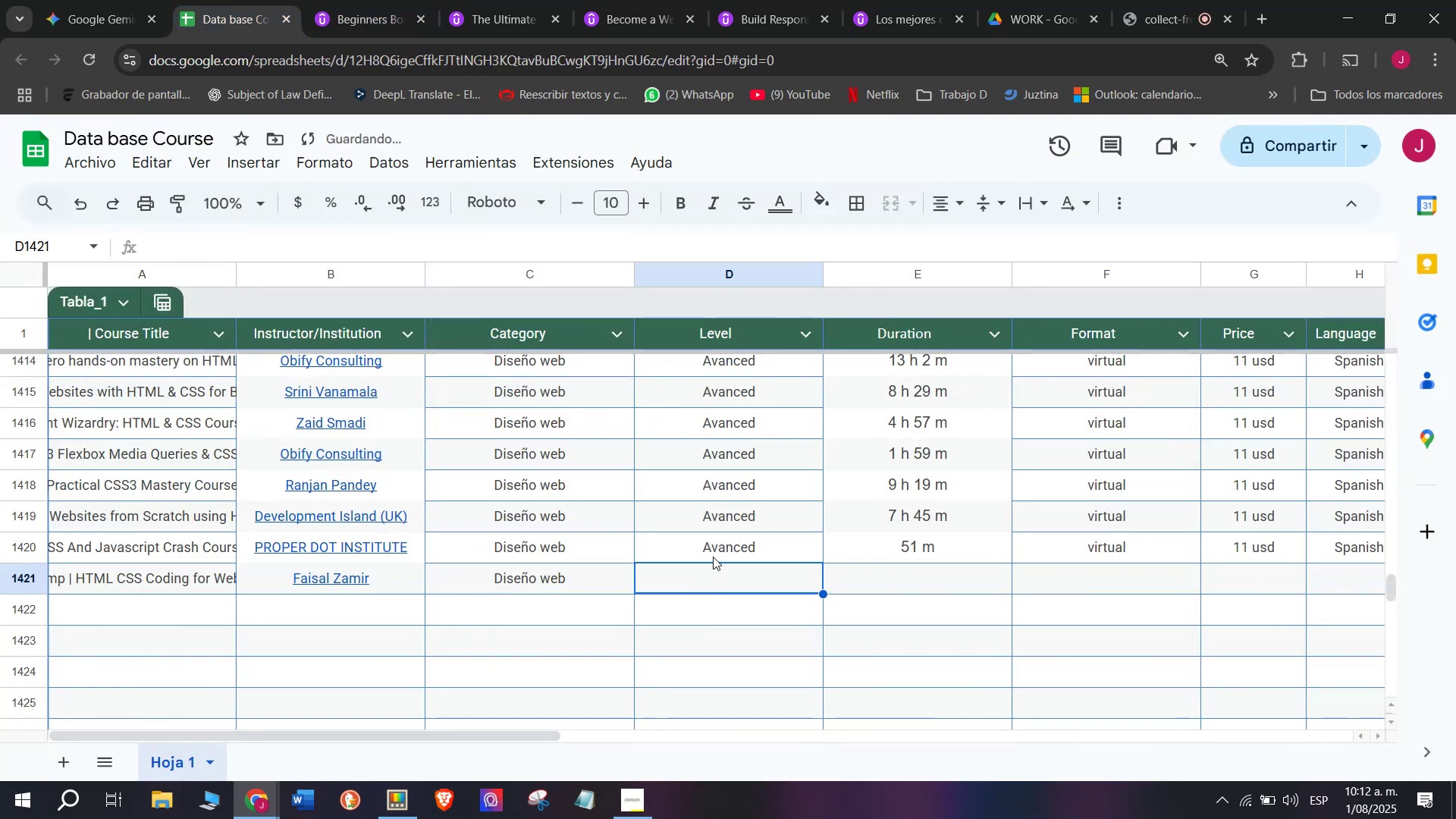 
triple_click([713, 557])
 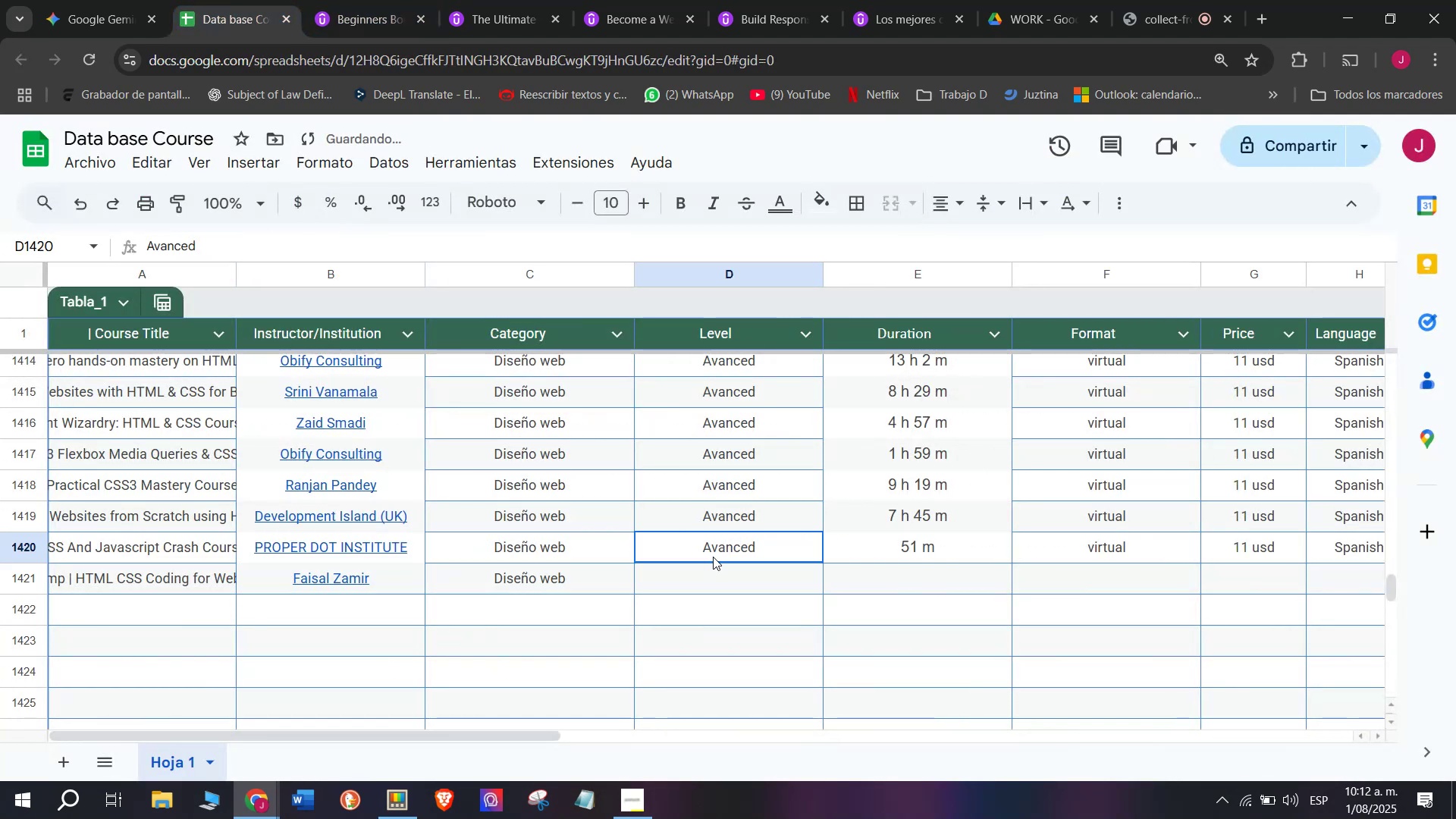 
key(Break)
 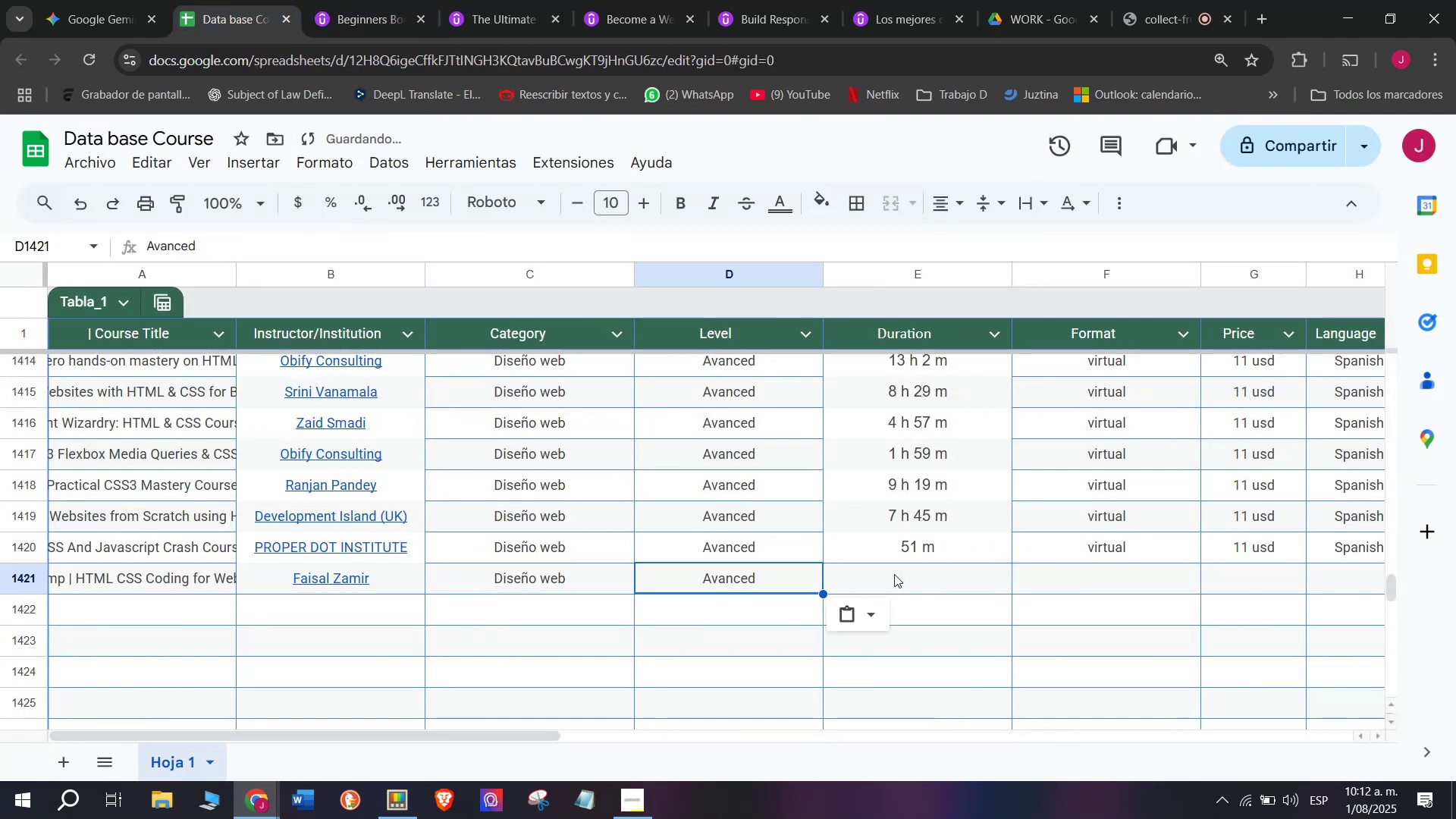 
key(Control+ControlLeft)
 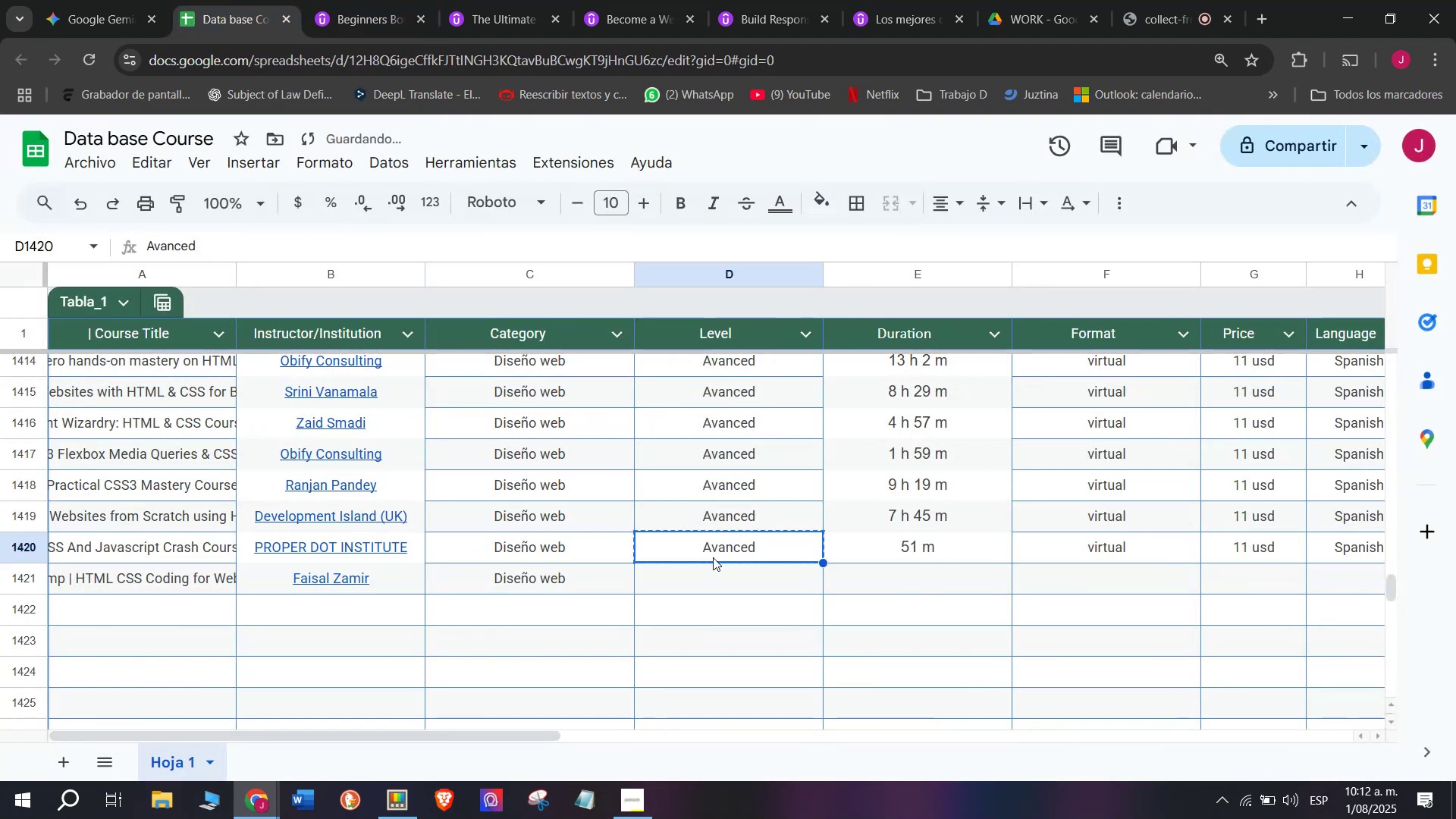 
key(Control+C)
 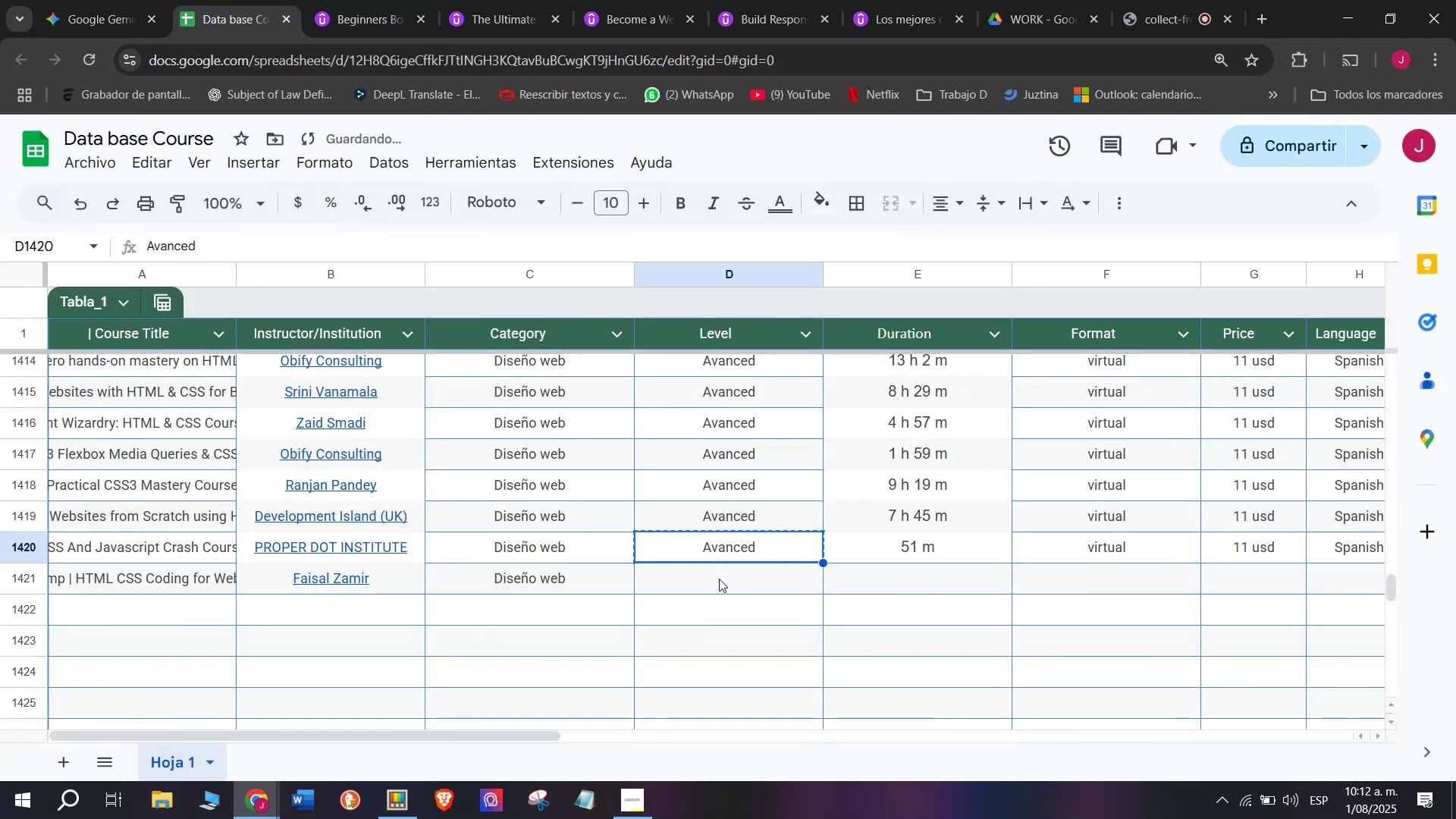 
key(Z)
 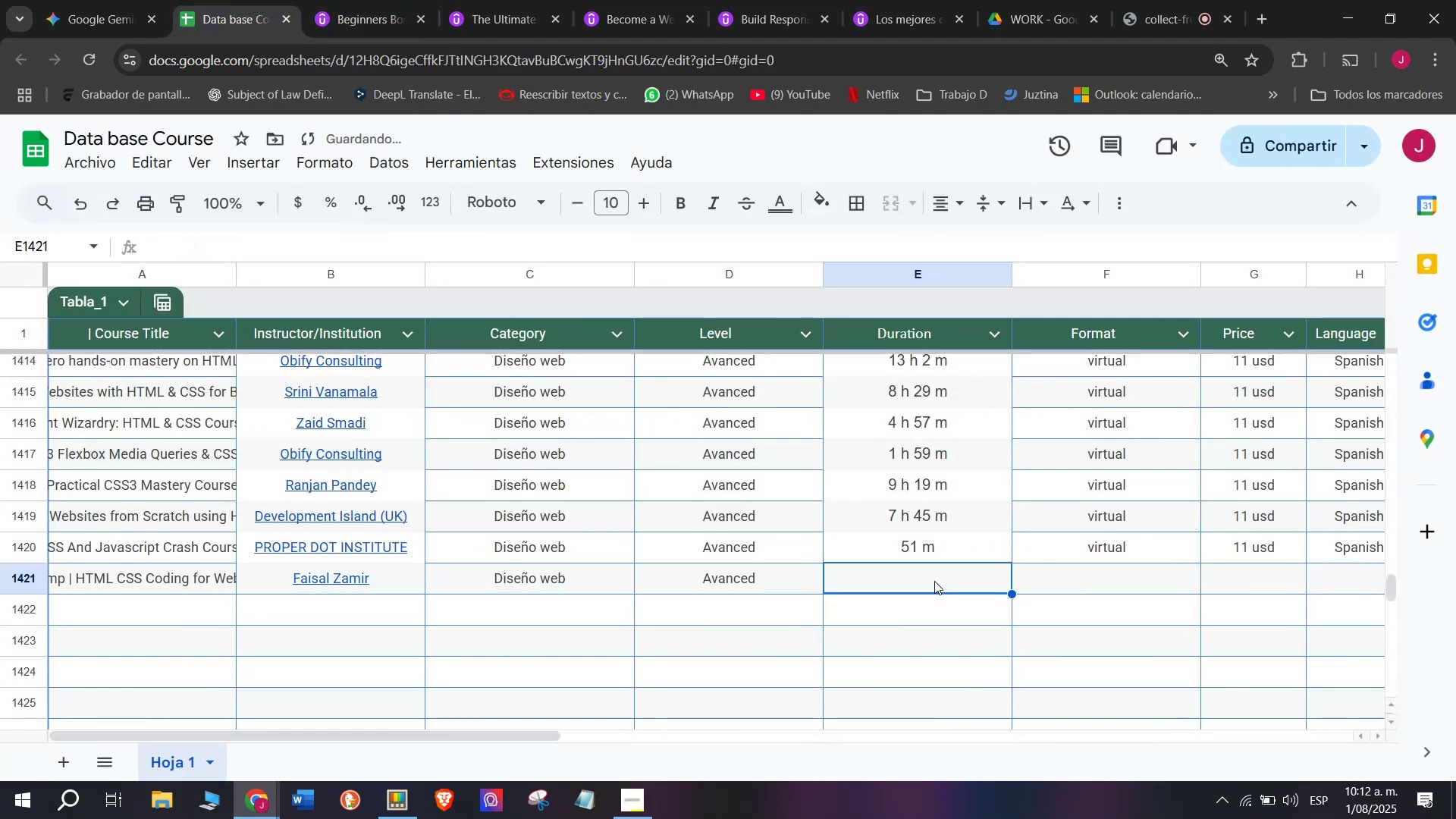 
triple_click([719, 579])
 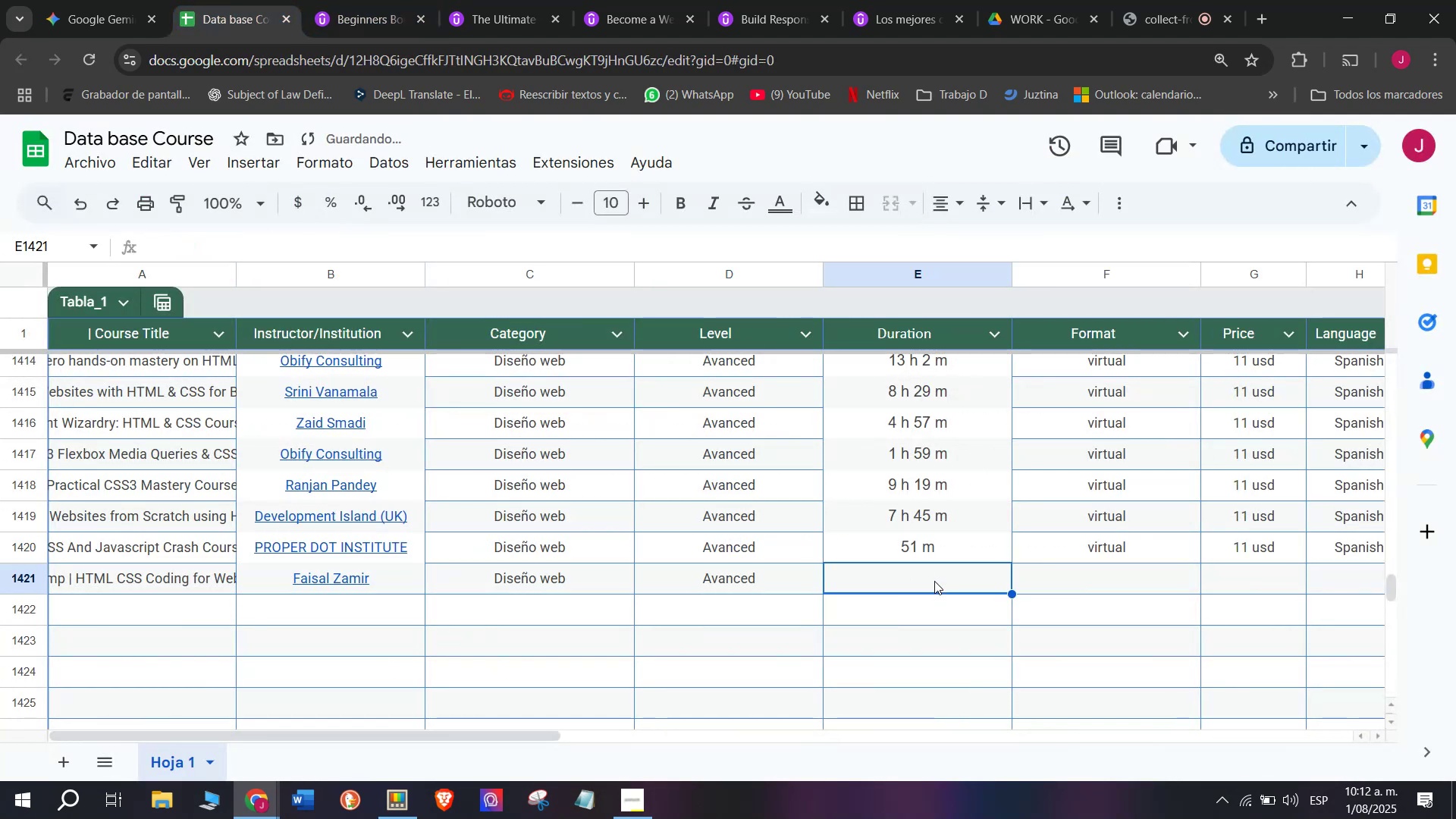 
key(Control+ControlLeft)
 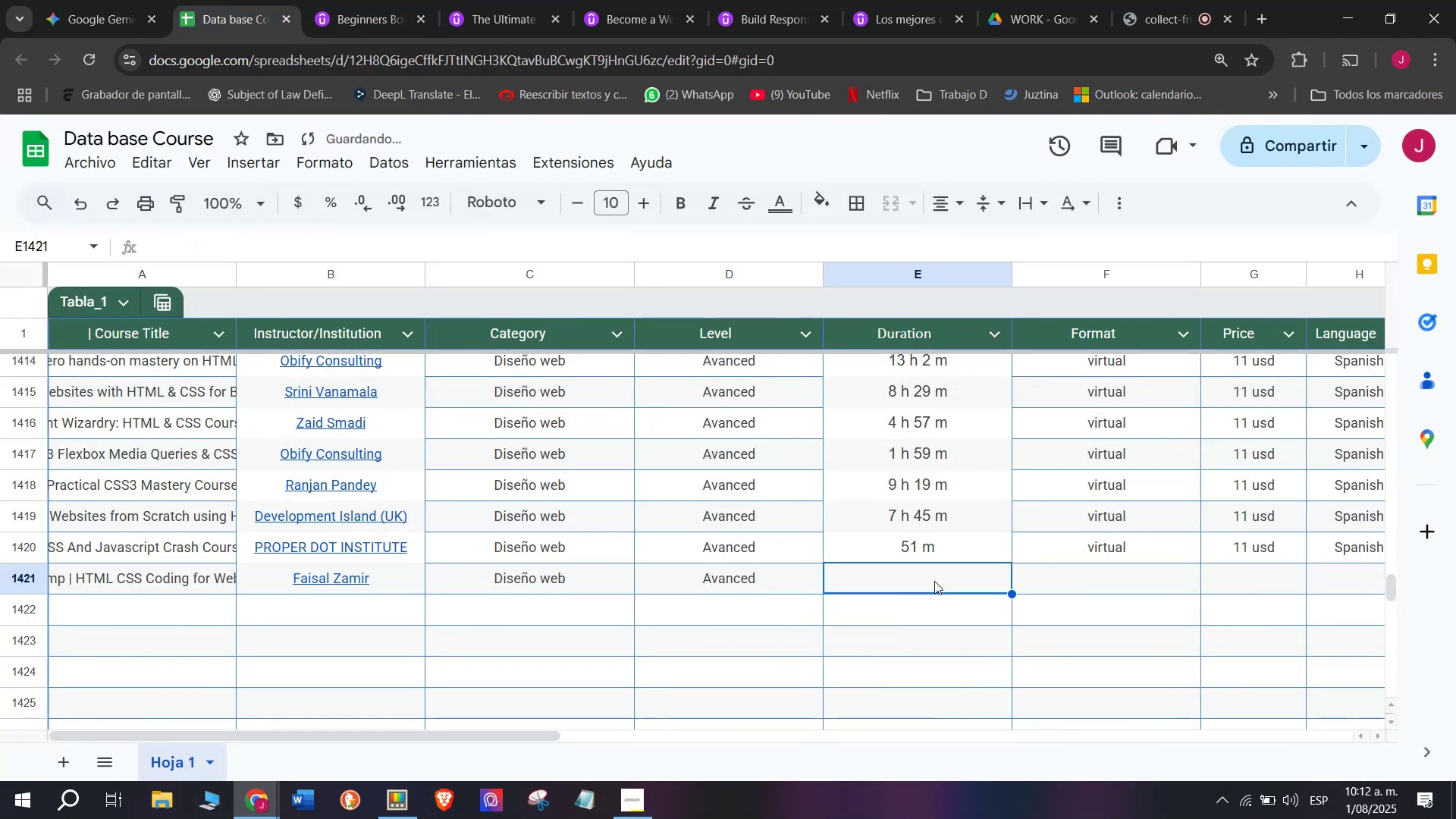 
key(Control+V)
 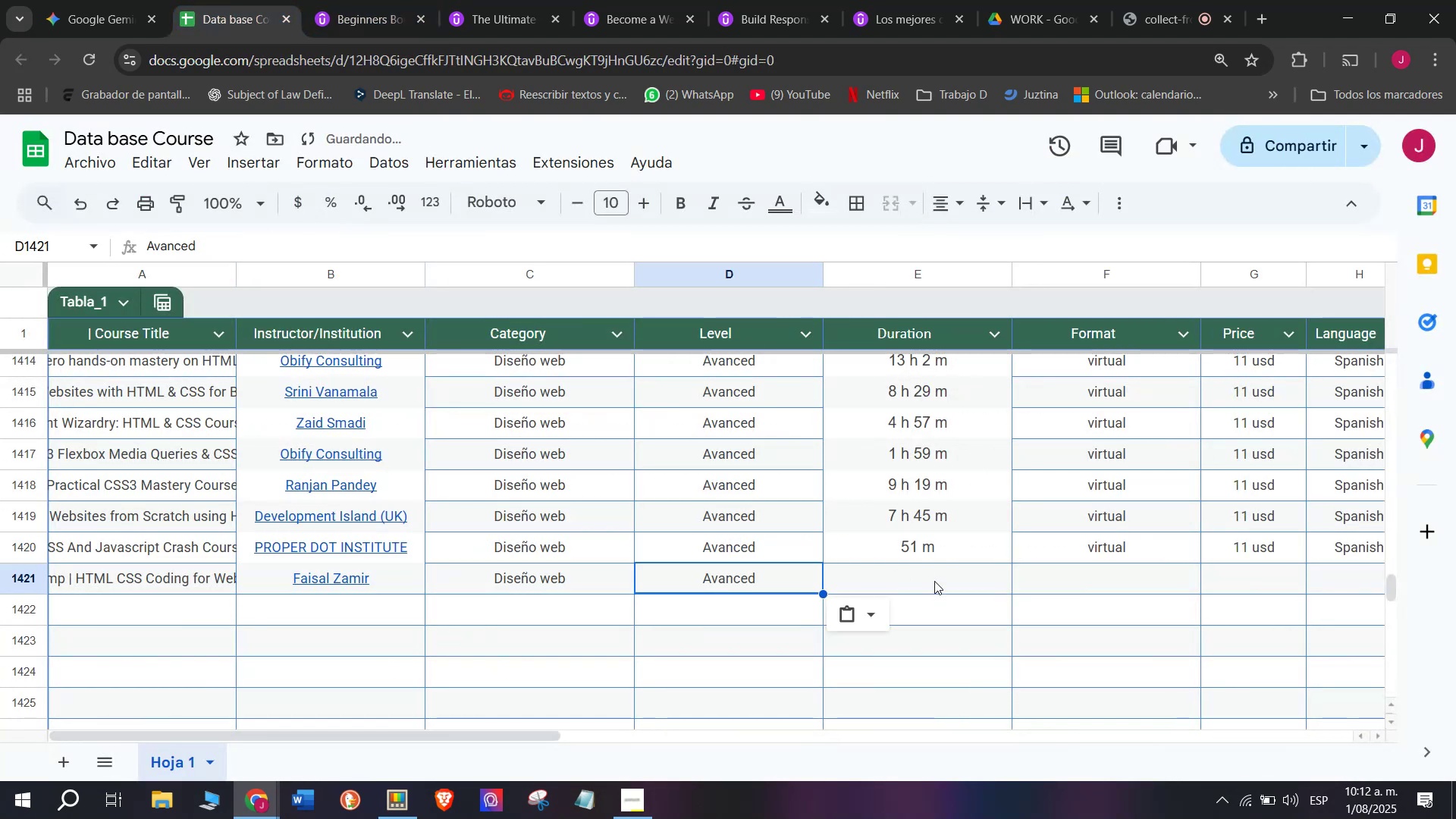 
triple_click([934, 581])
 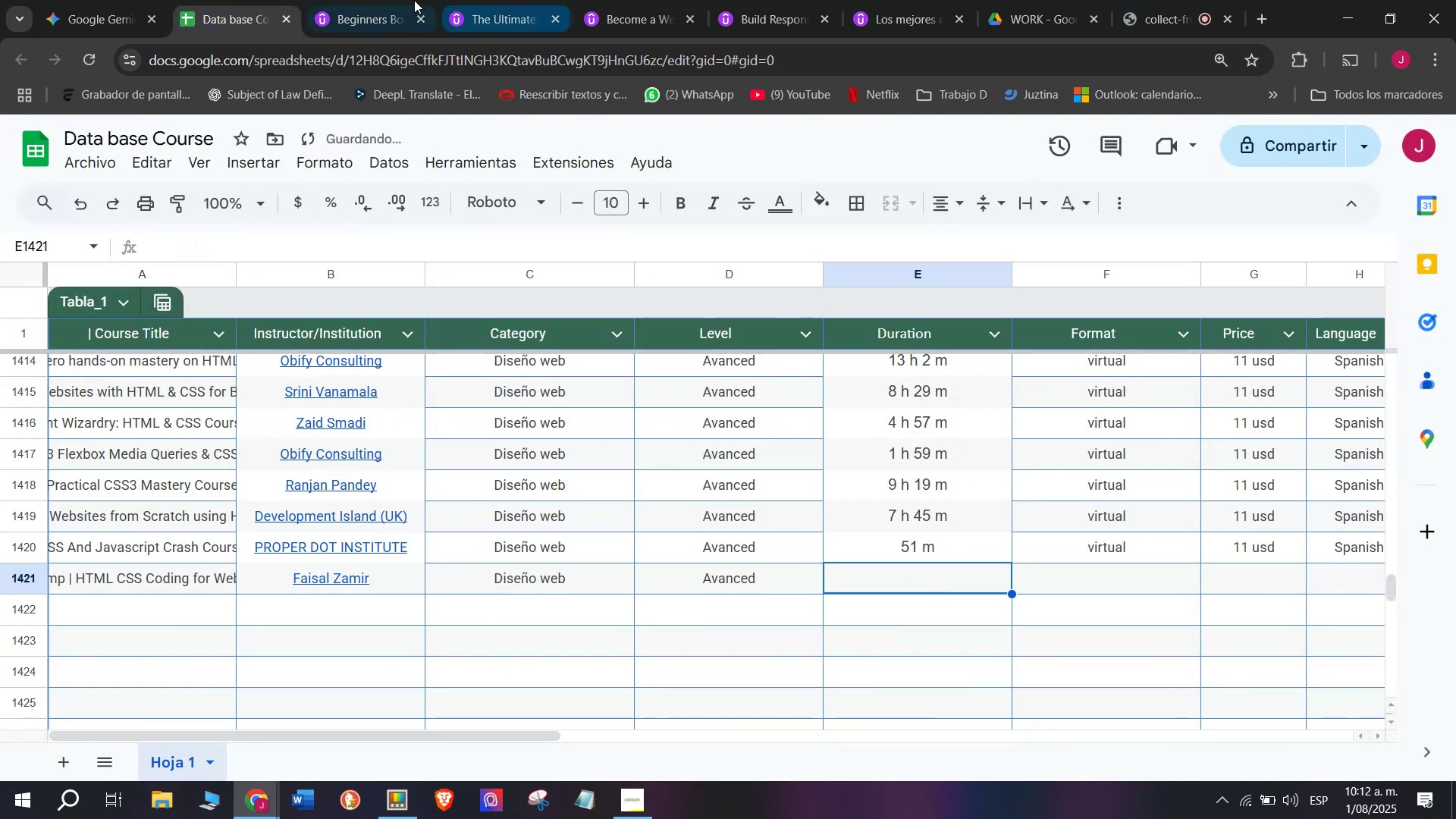 
left_click([374, 0])
 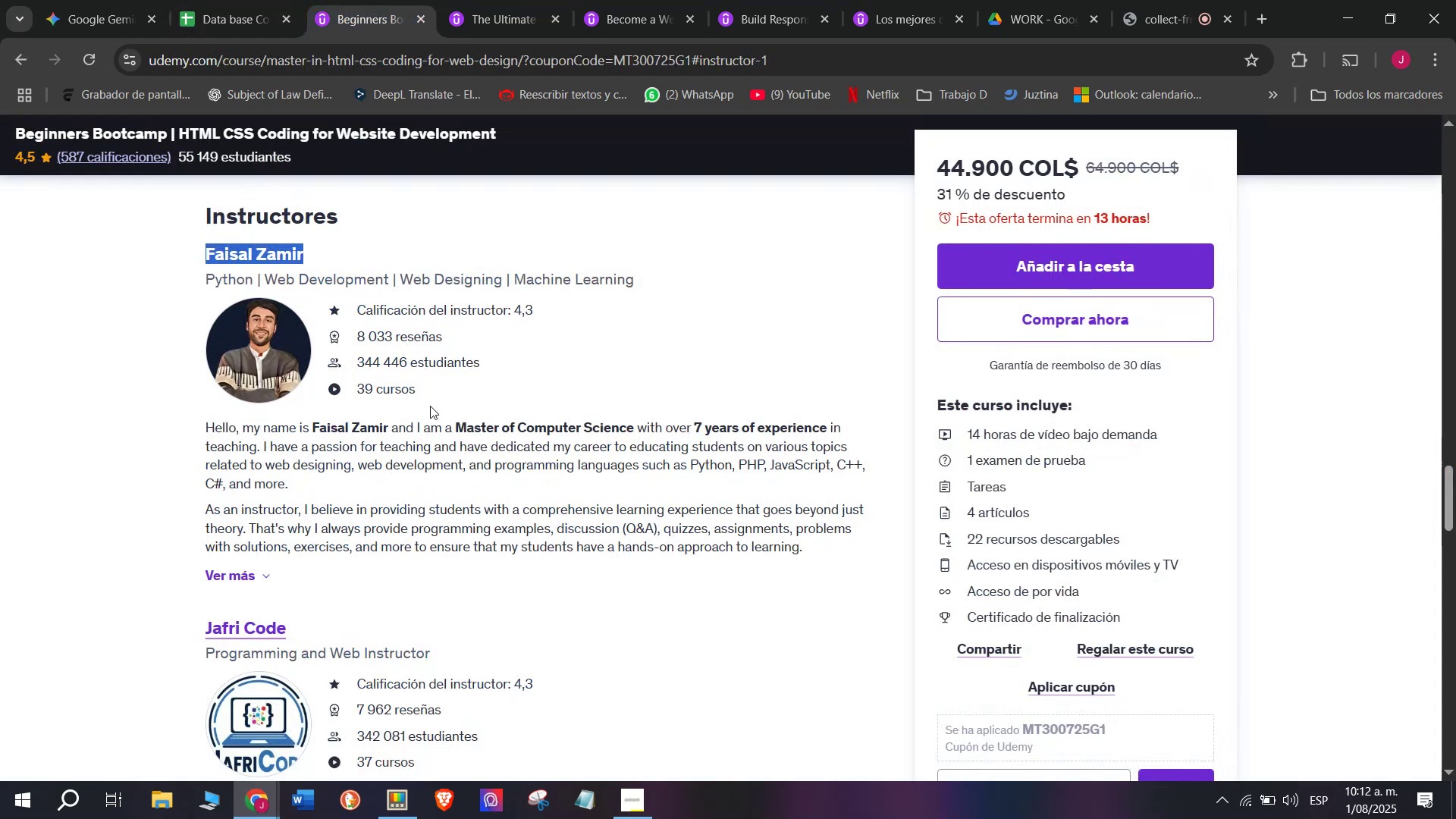 
scroll: coordinate [462, 671], scroll_direction: up, amount: 10.0
 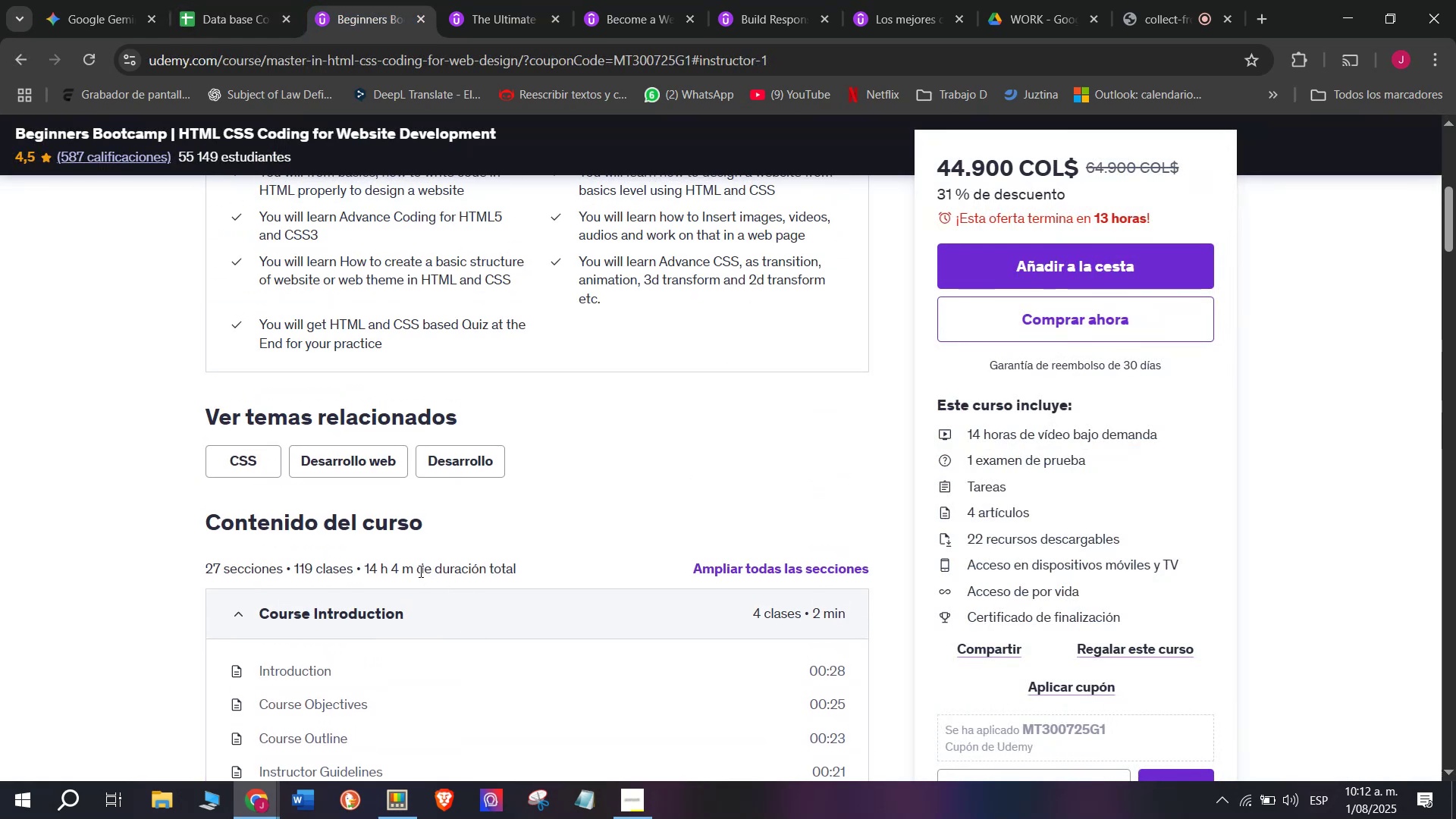 
left_click_drag(start_coordinate=[419, 569], to_coordinate=[362, 572])
 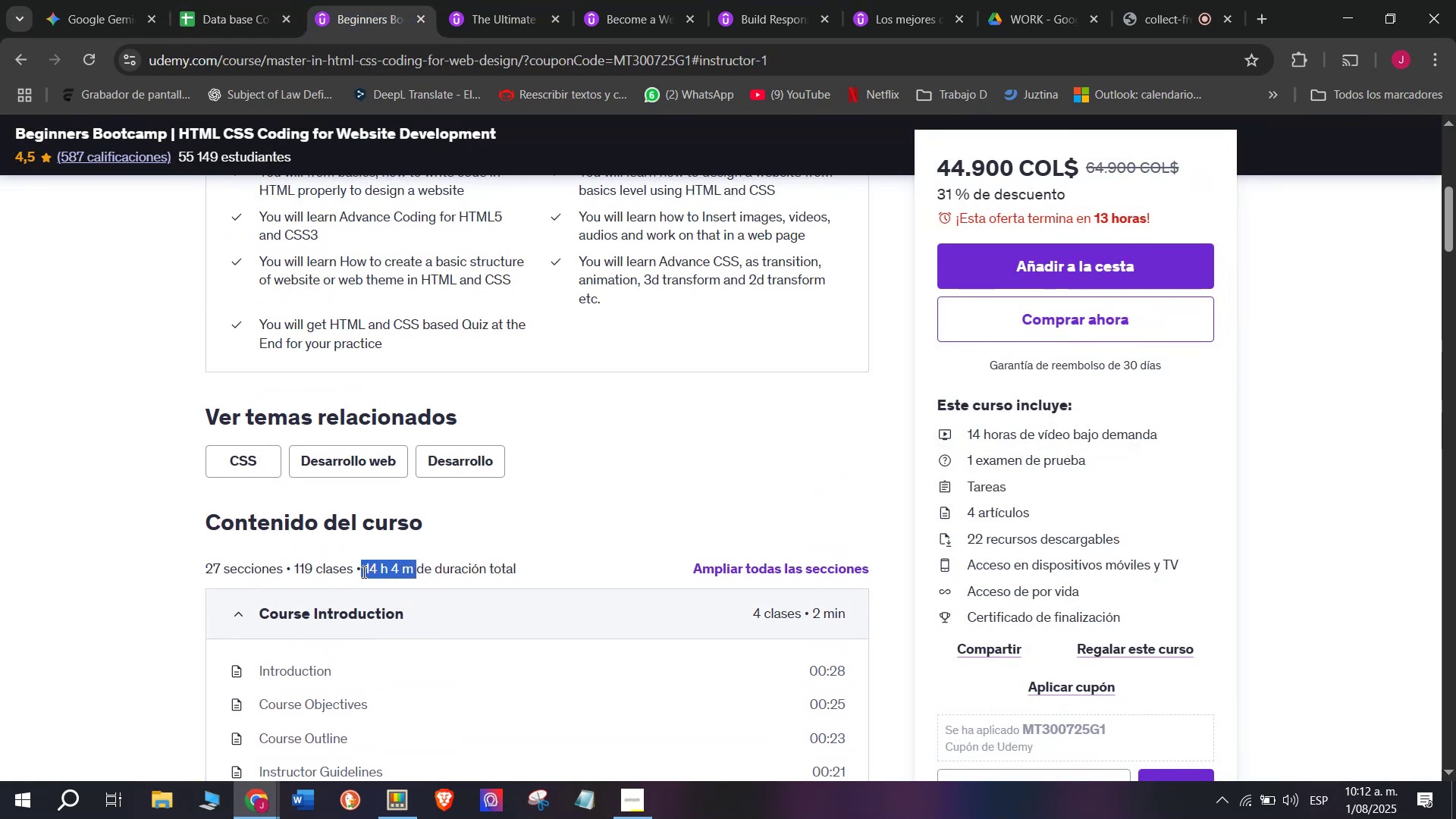 
key(Break)
 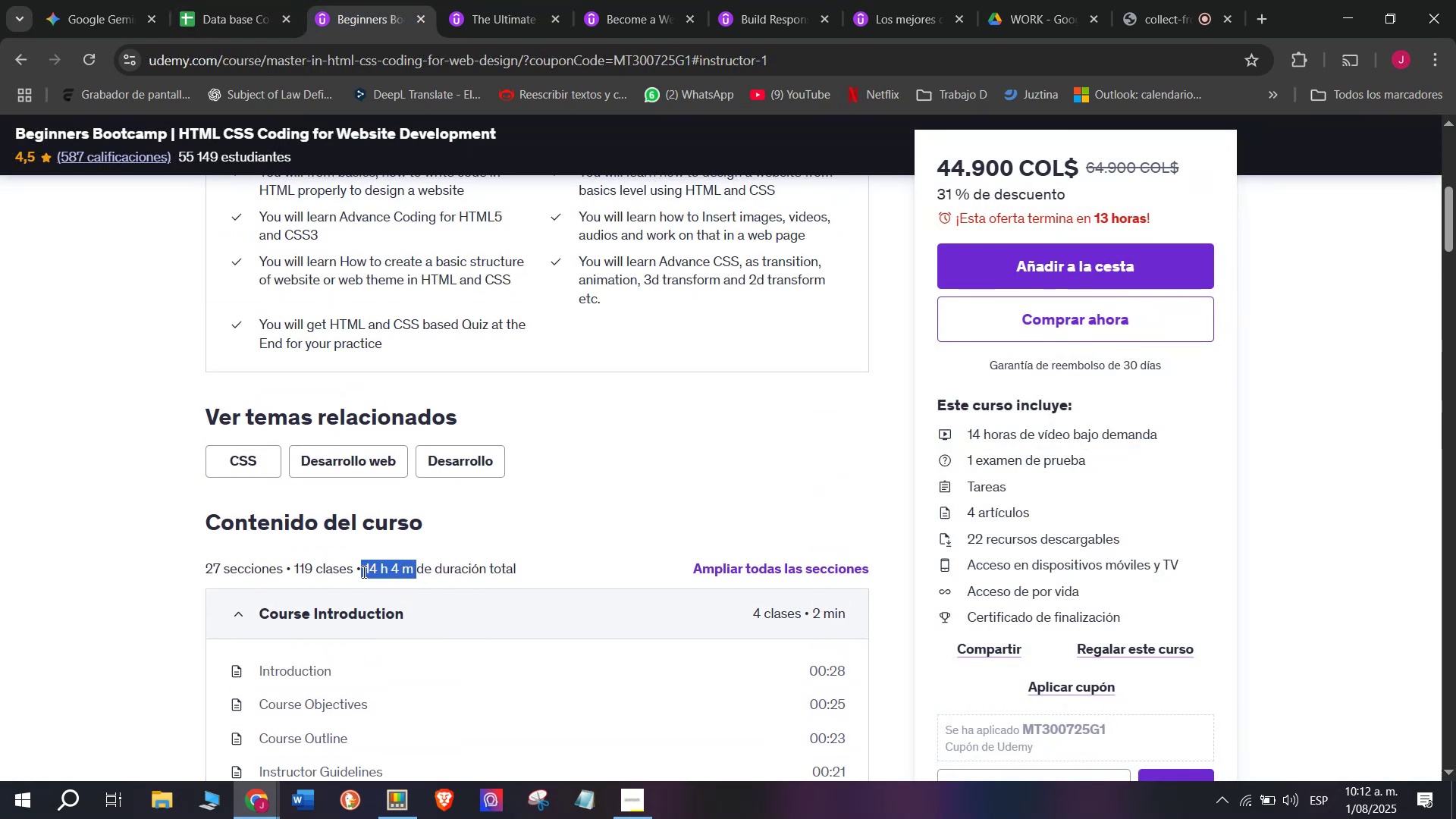 
key(Control+ControlLeft)
 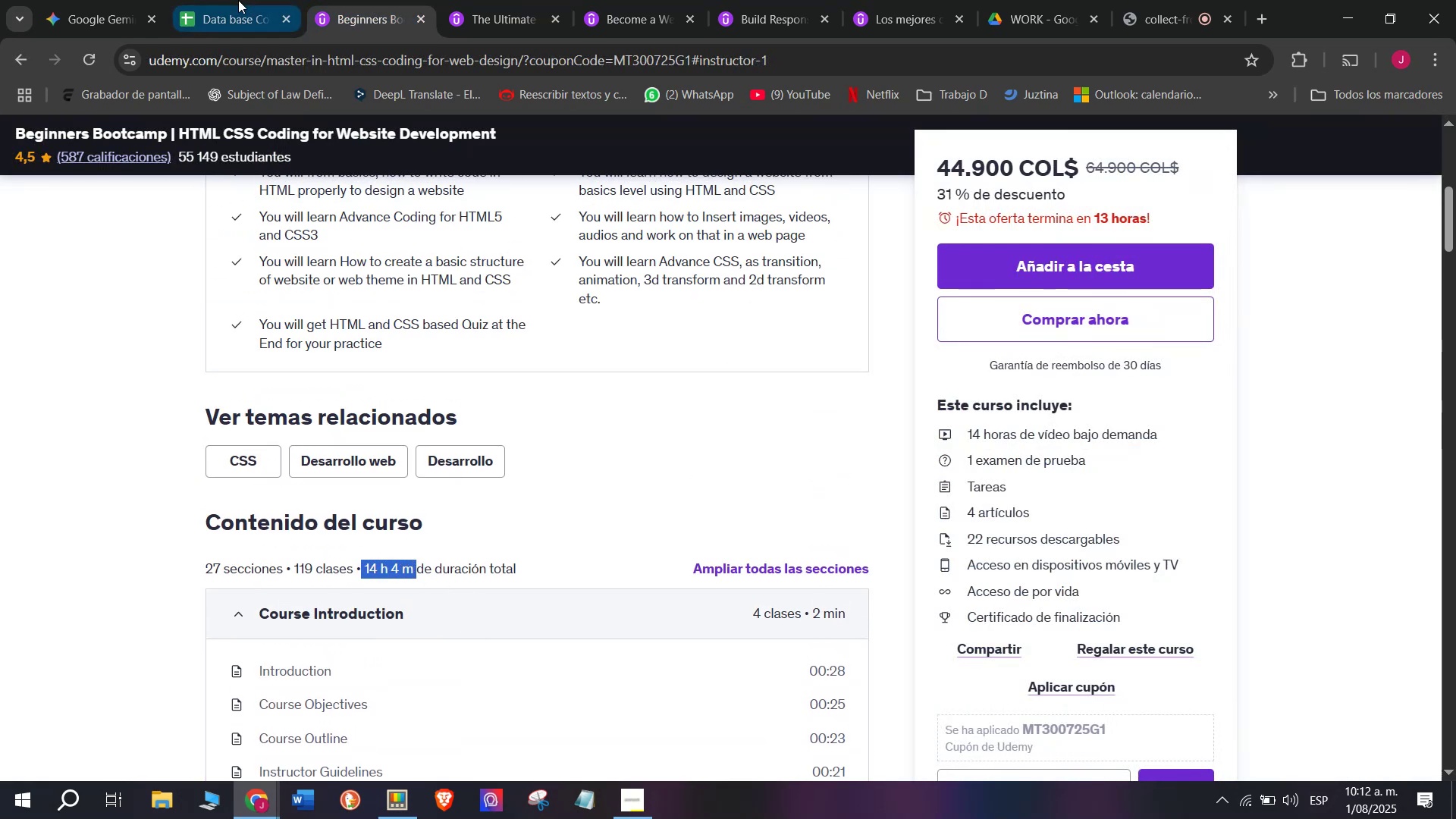 
key(Control+C)
 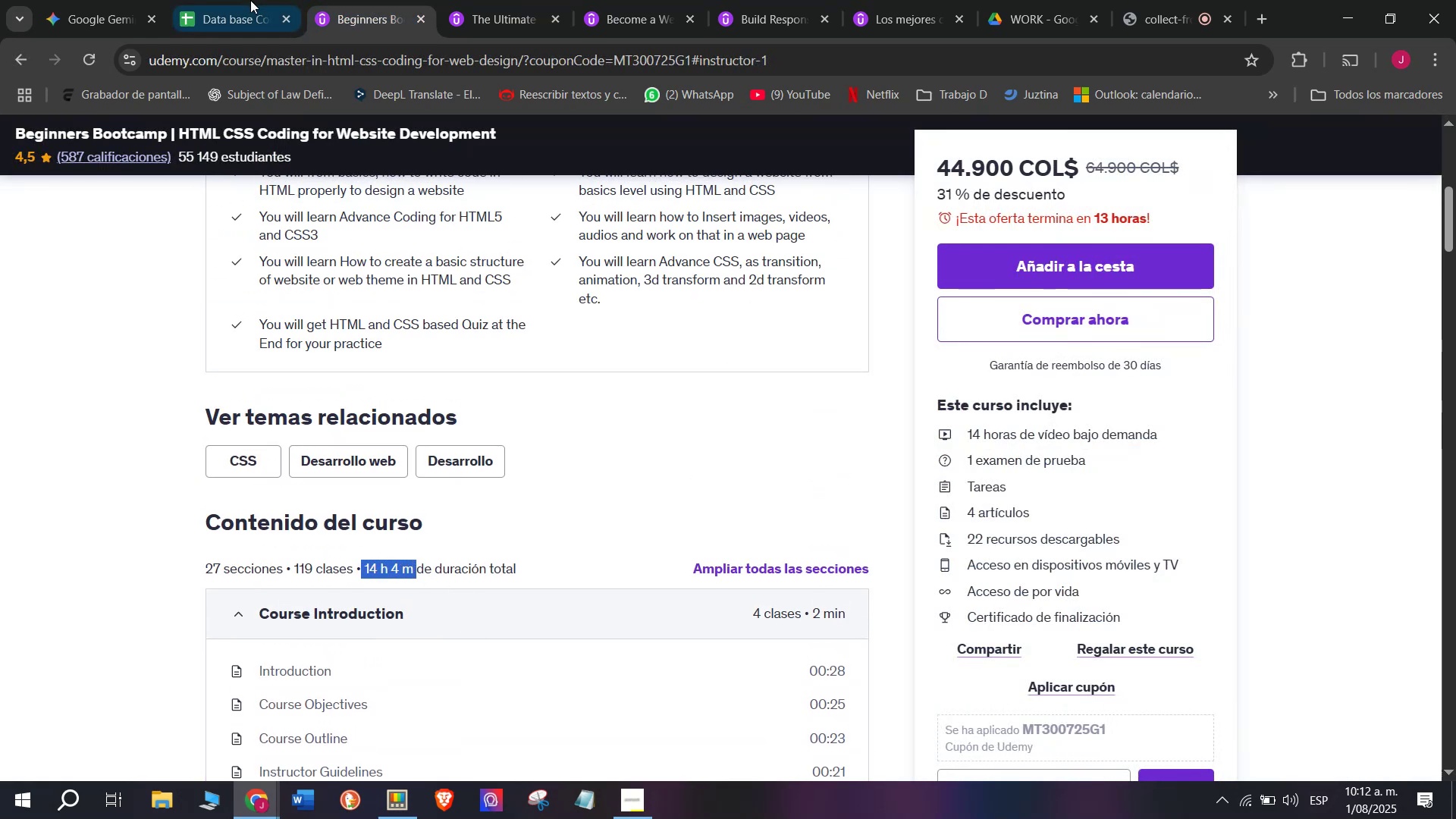 
left_click([236, 0])
 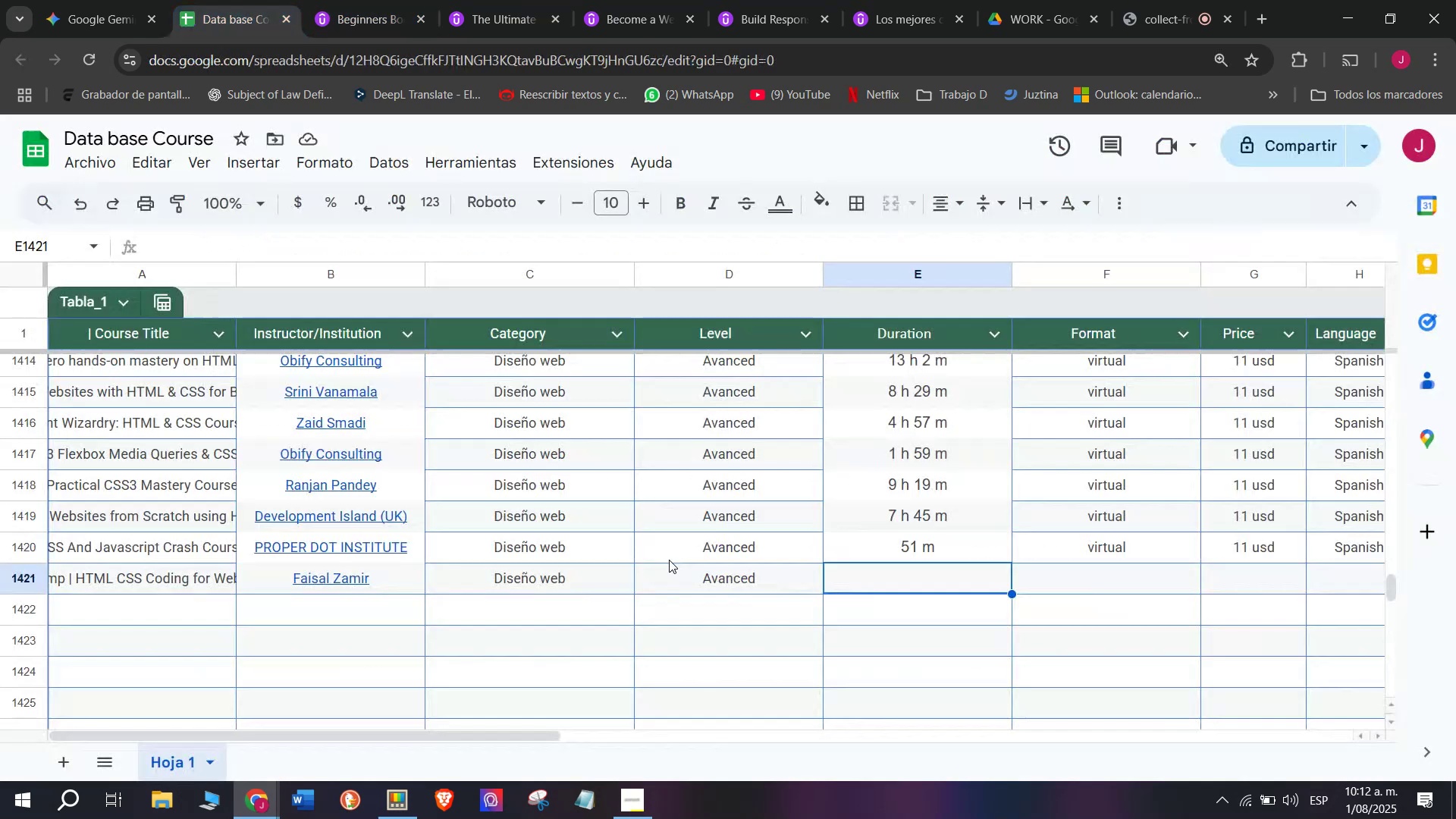 
key(Control+ControlLeft)
 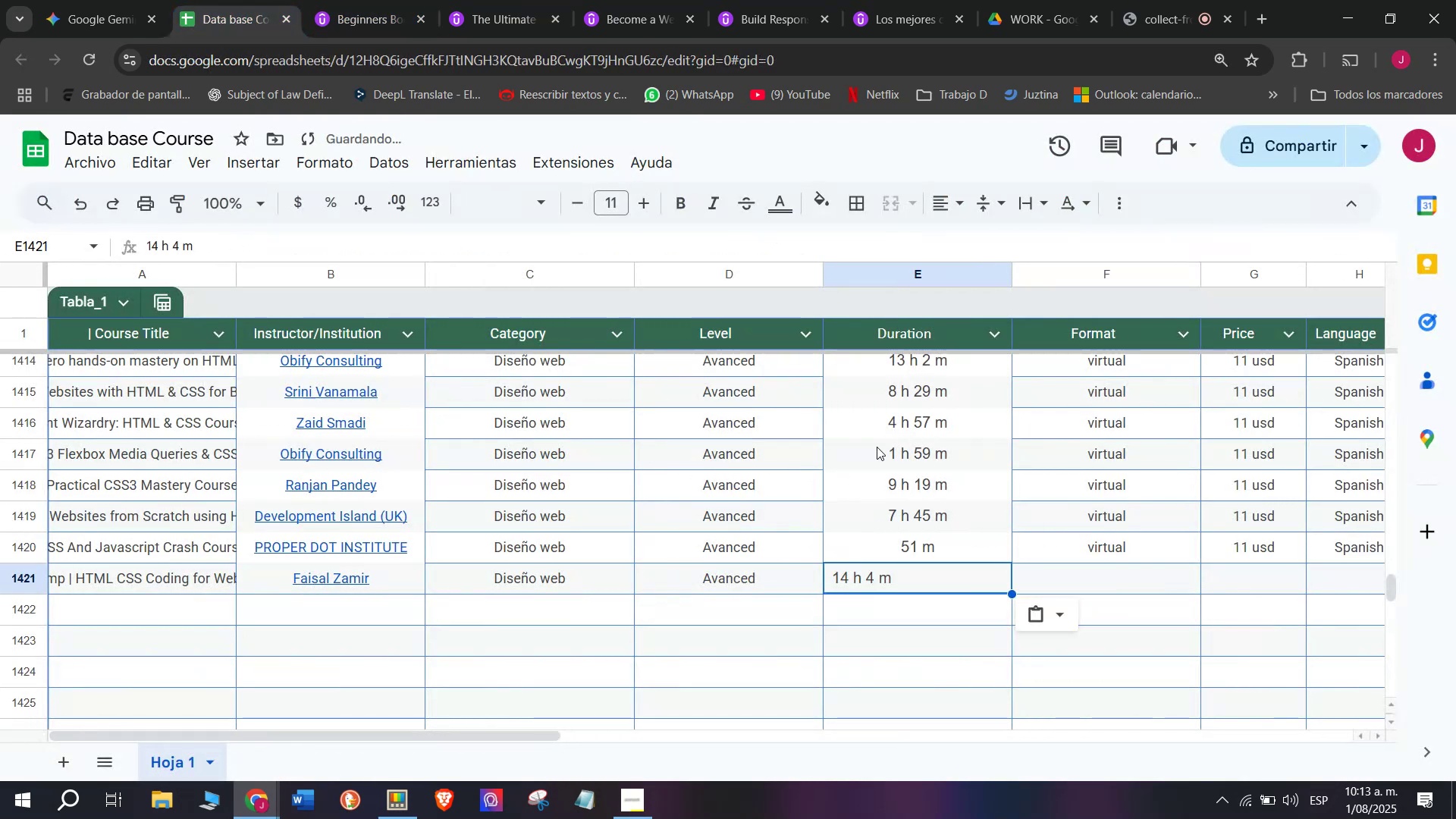 
key(Z)
 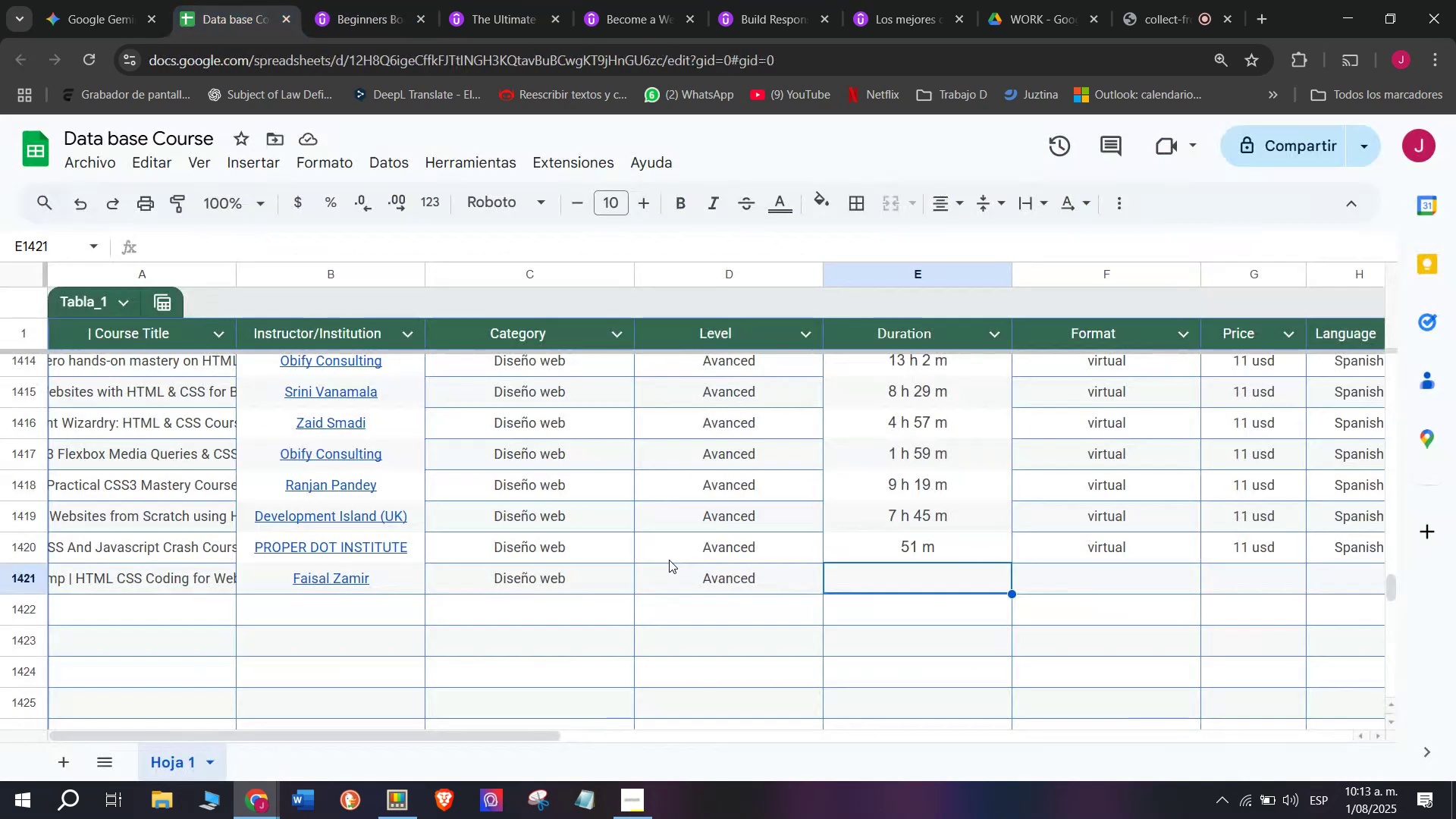 
key(Control+V)
 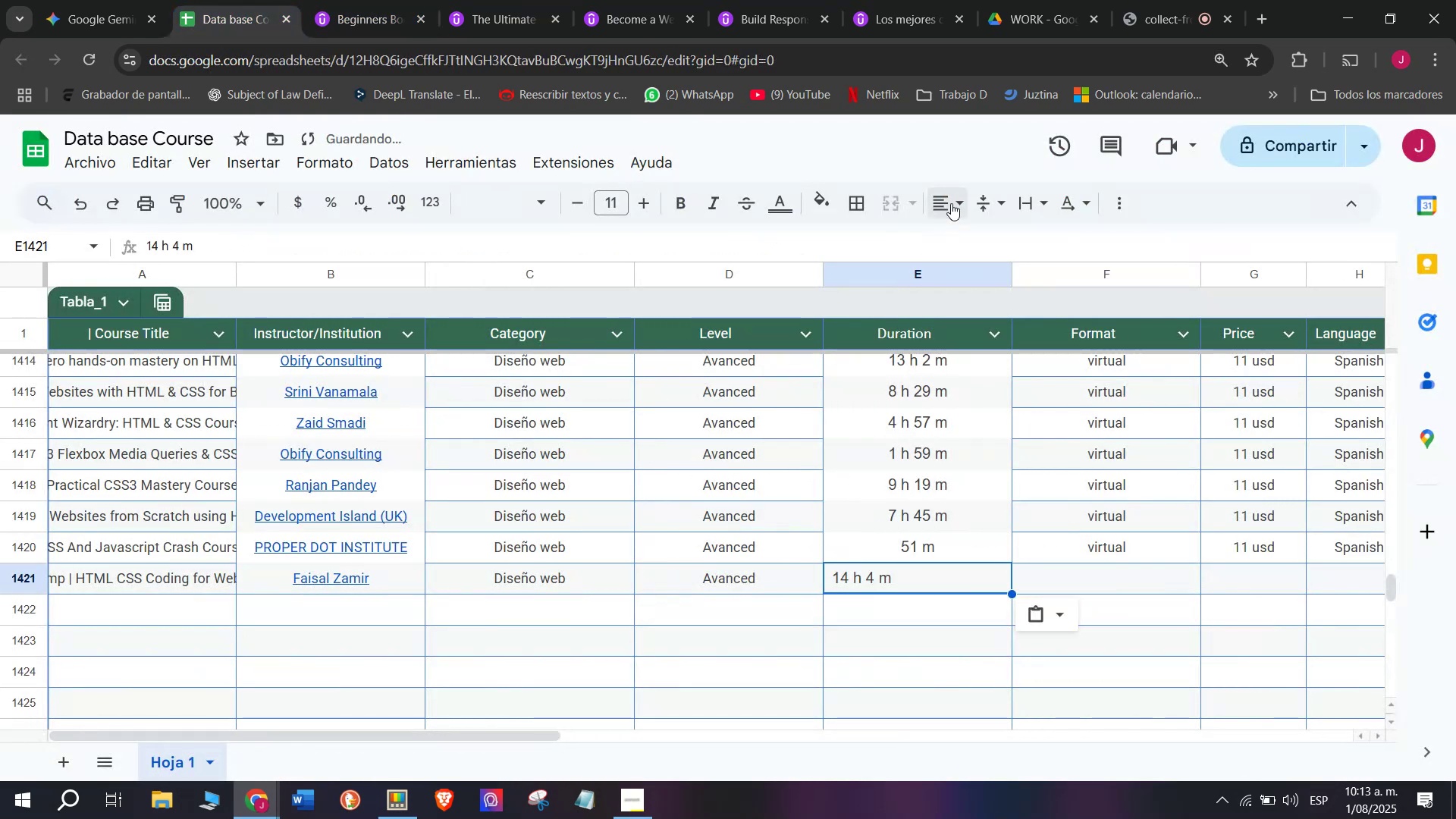 
double_click([983, 241])
 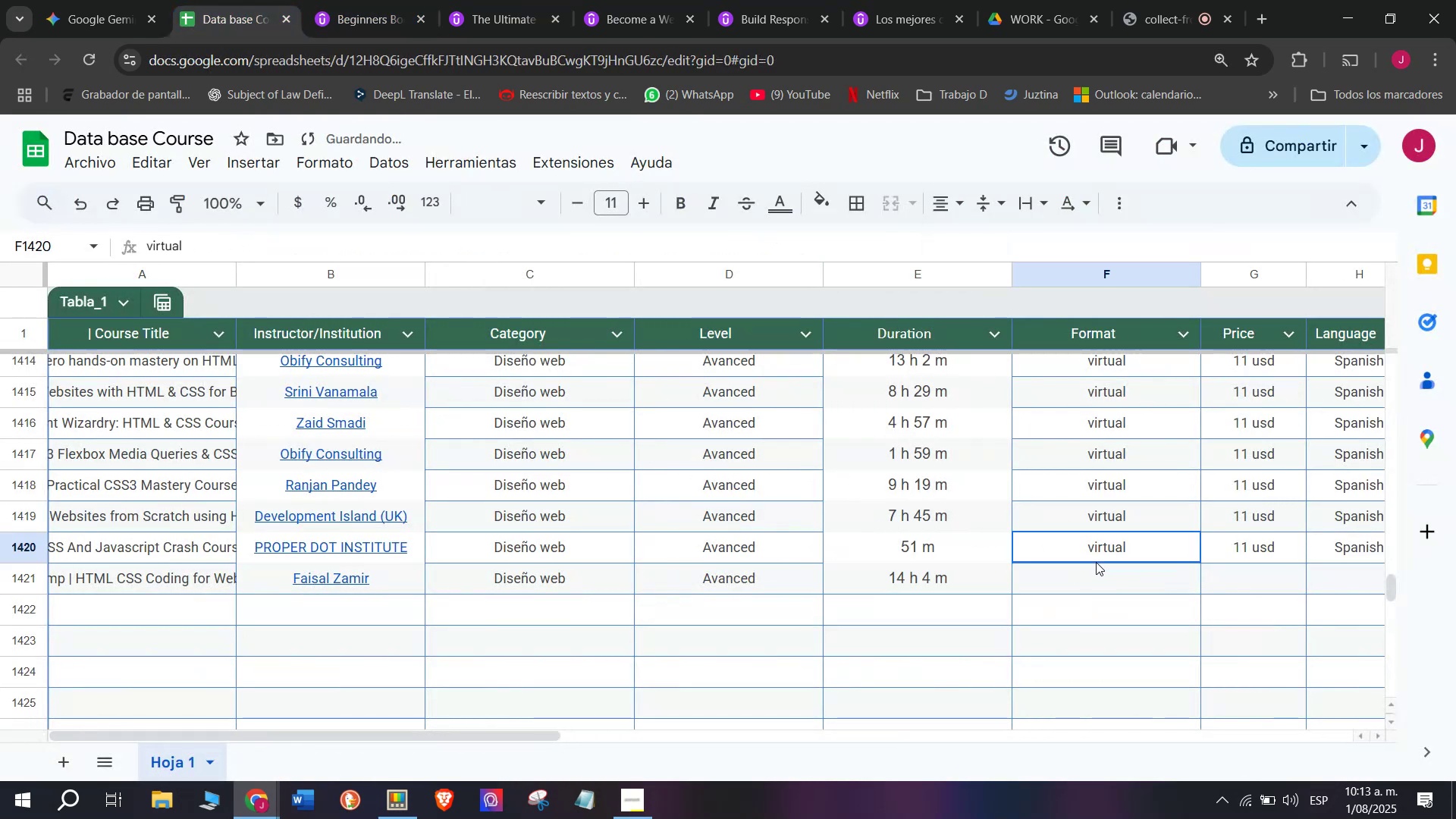 
key(Control+ControlLeft)
 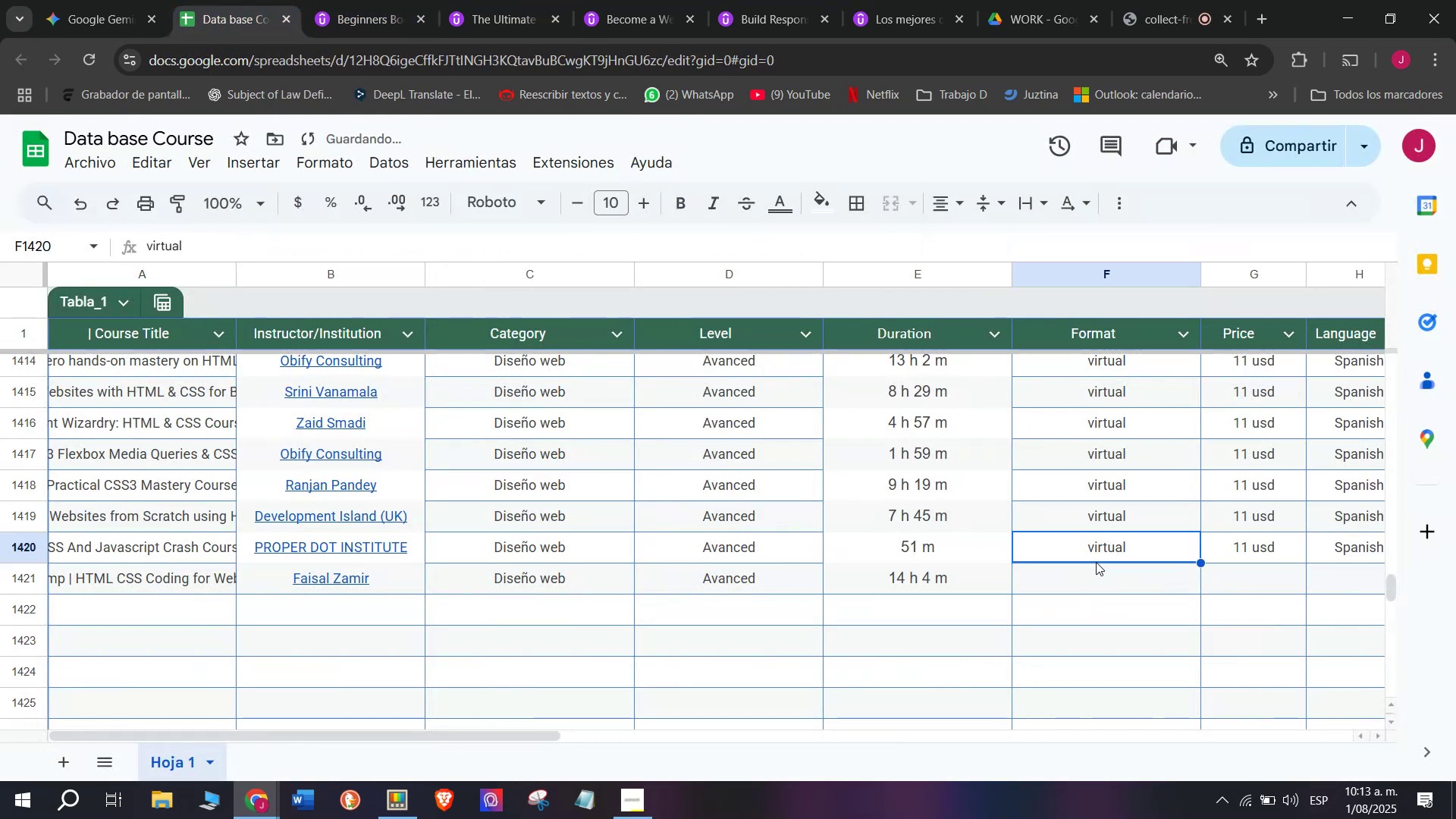 
key(Break)
 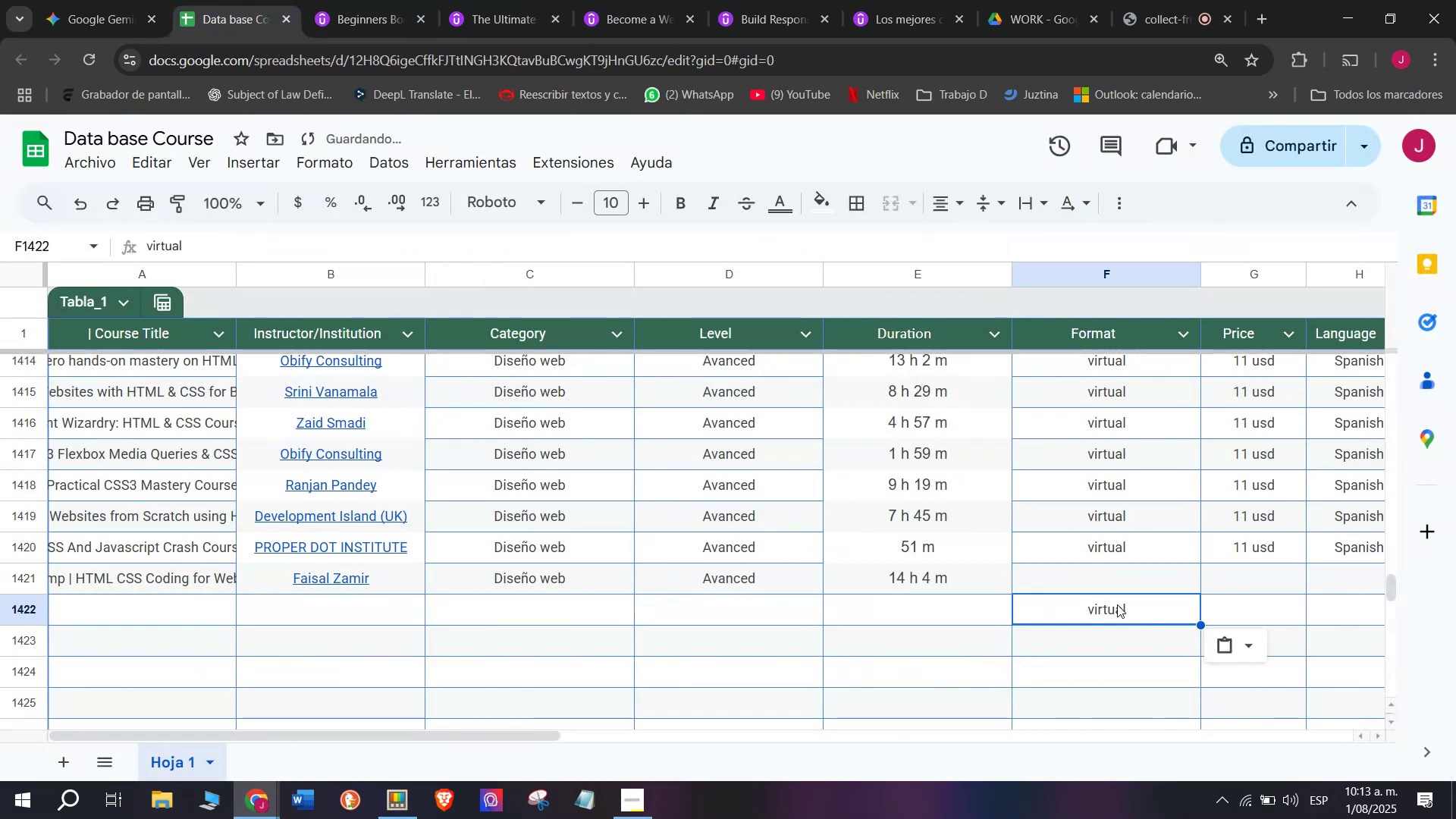 
key(Control+C)
 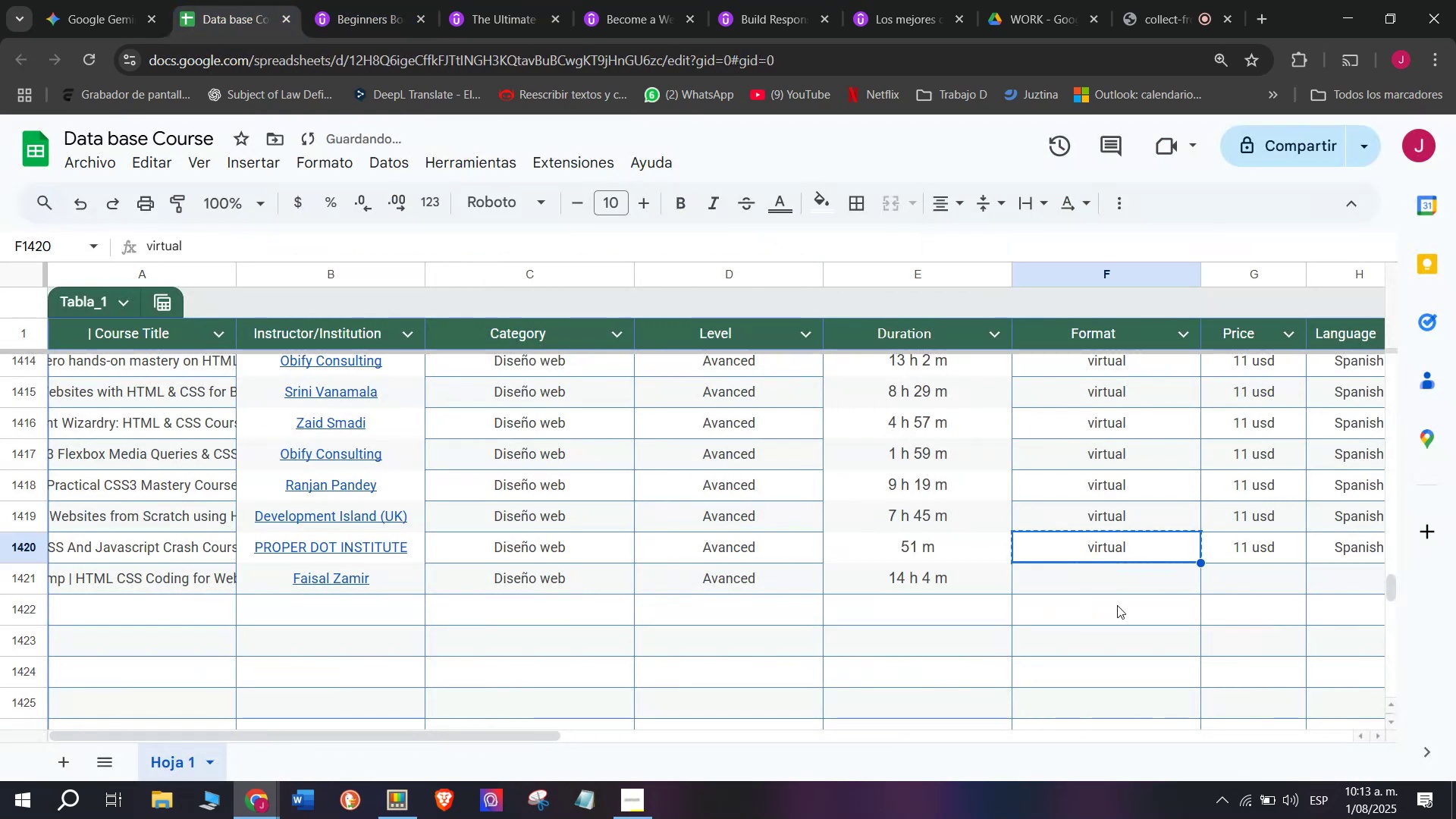 
key(Control+ControlLeft)
 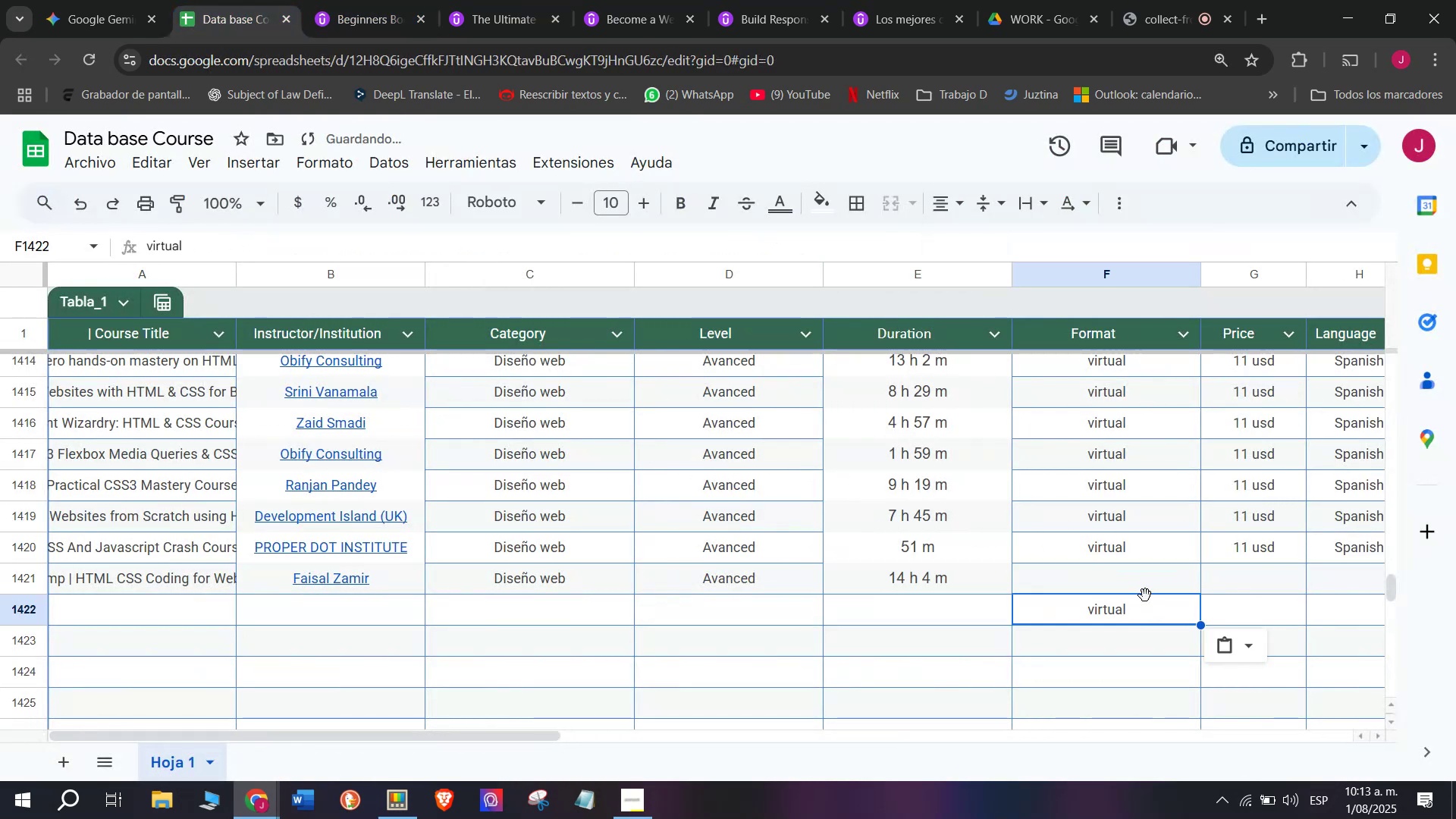 
key(Z)
 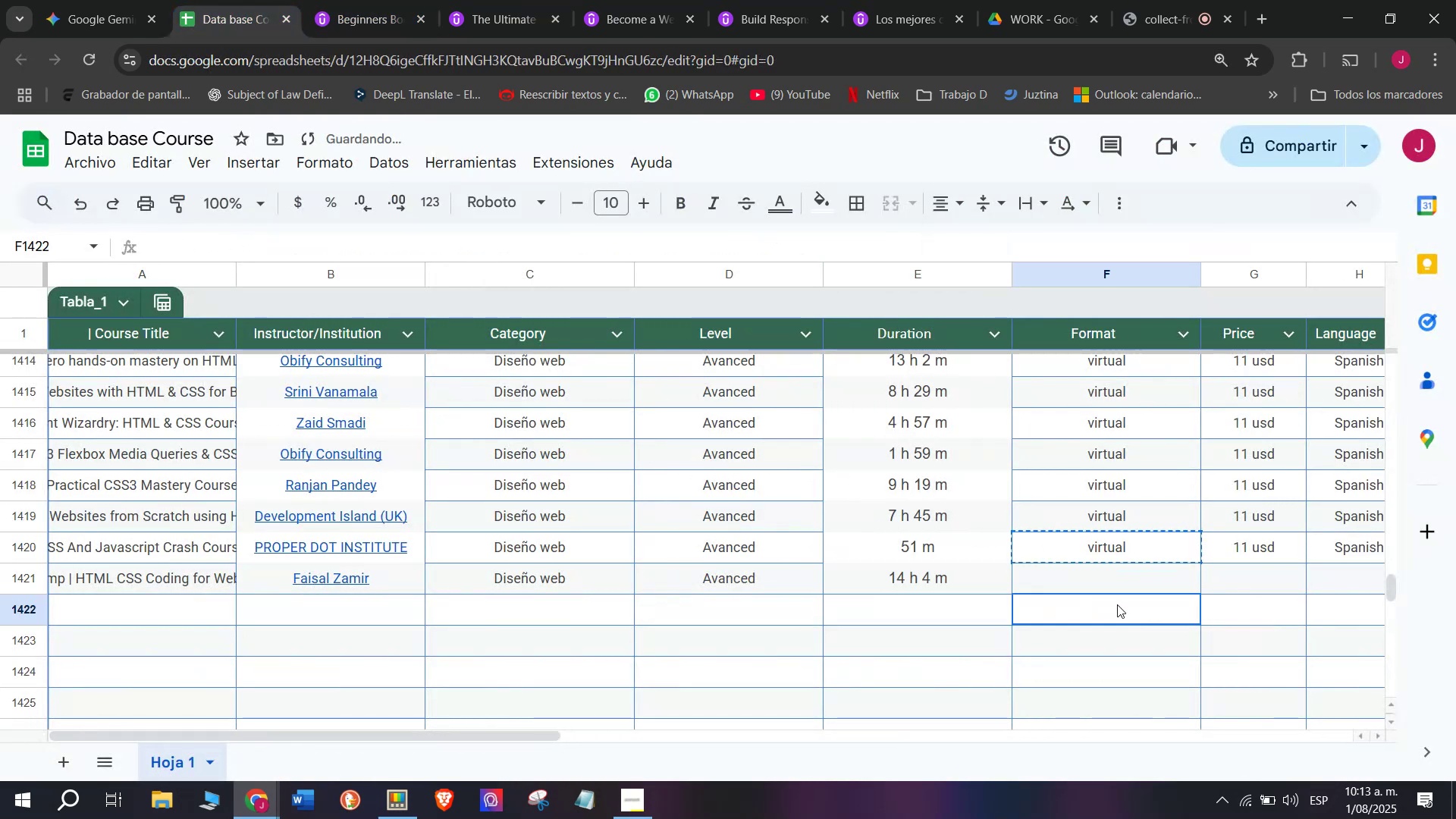 
key(Control+V)
 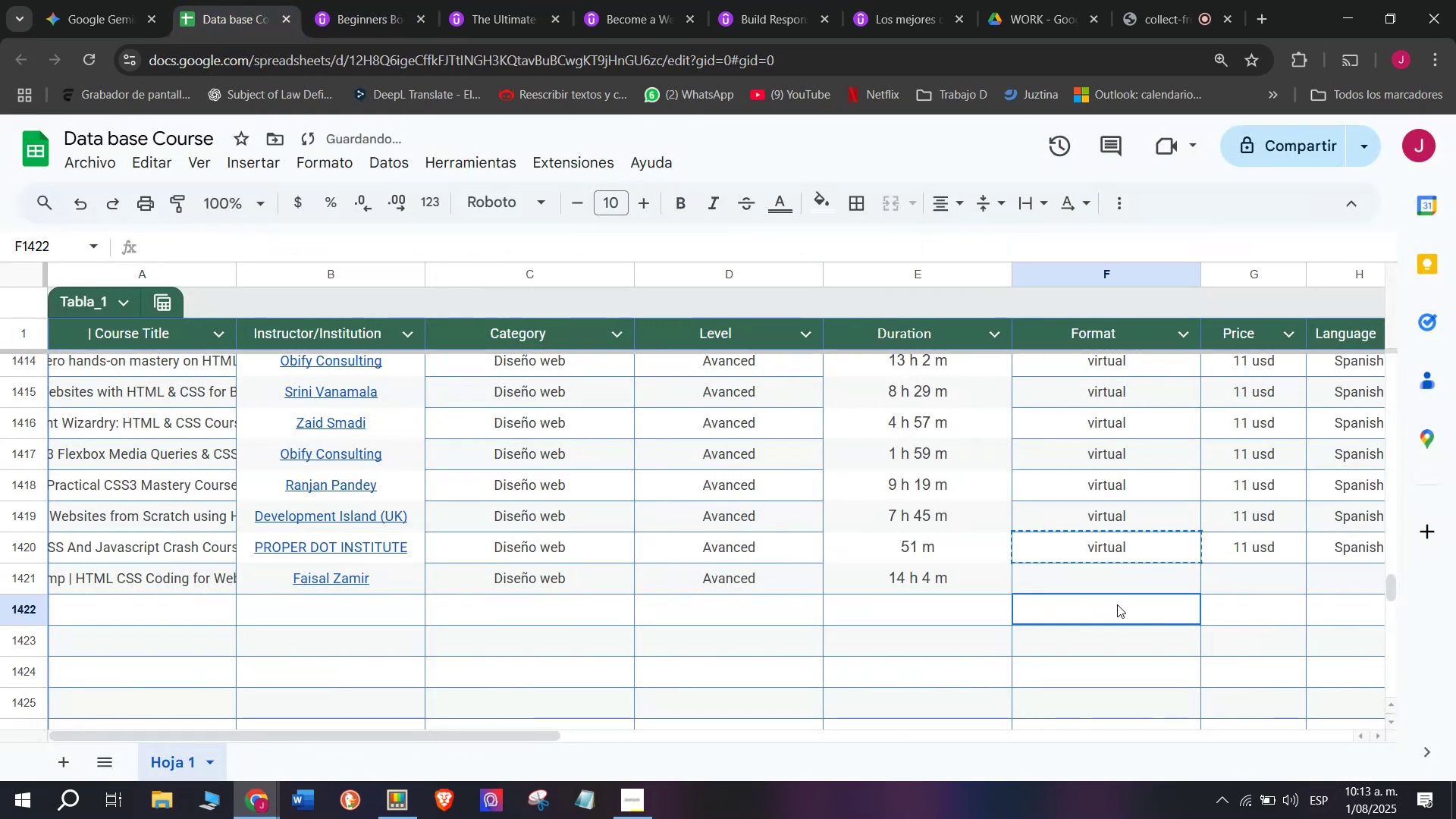 
left_click([1117, 604])
 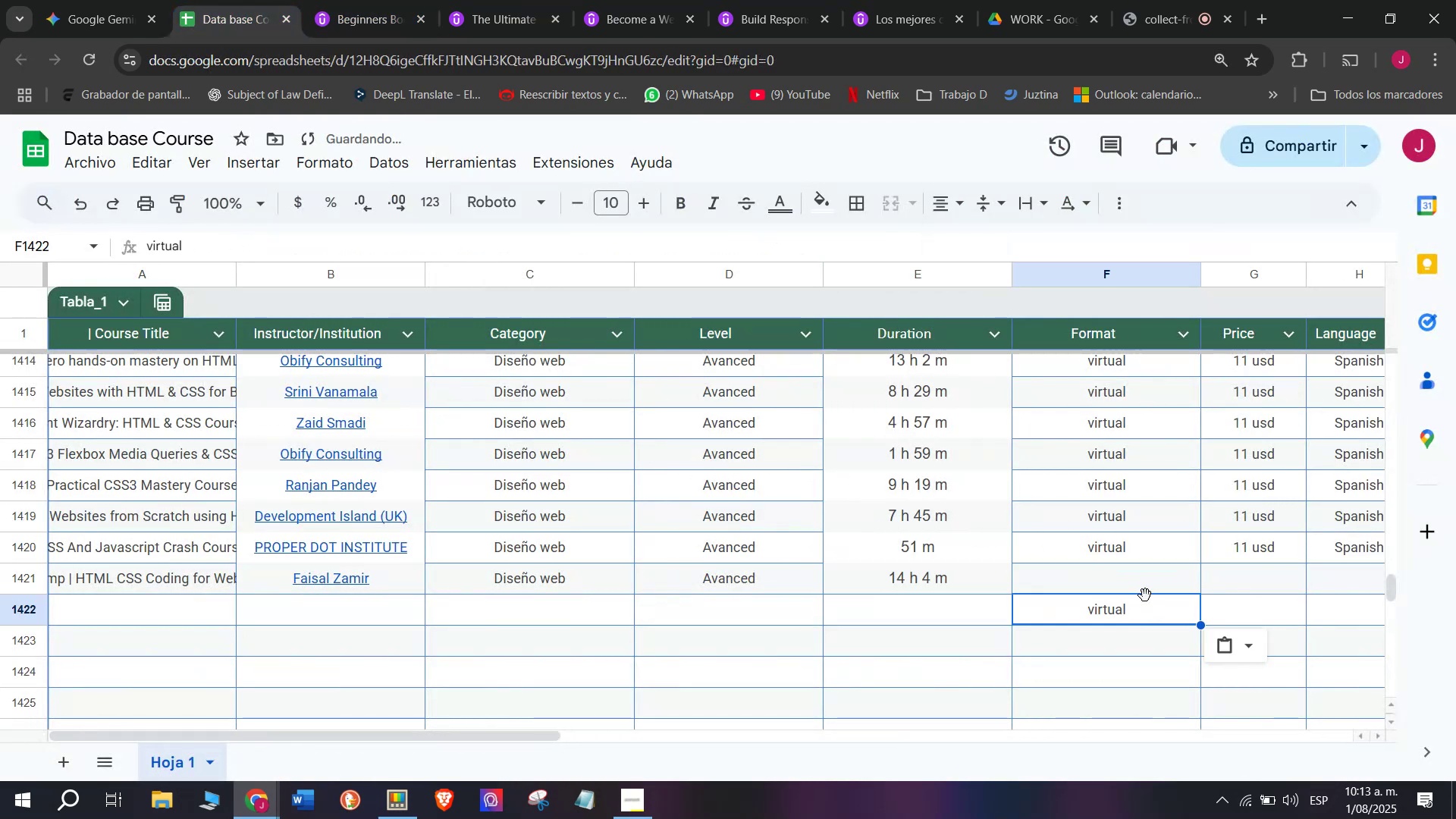 
key(Shift+ShiftLeft)
 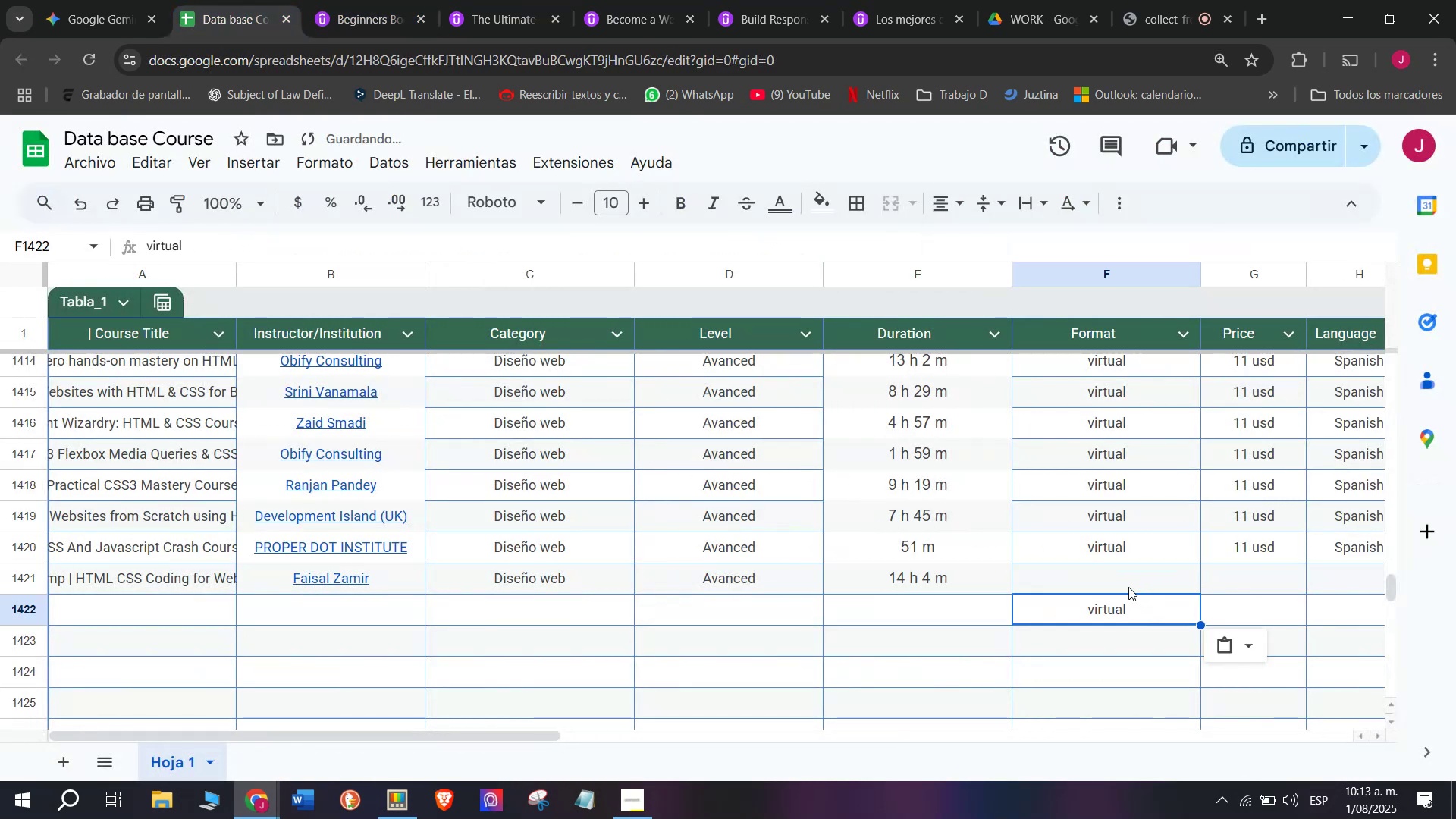 
key(Control+Shift+ControlLeft)
 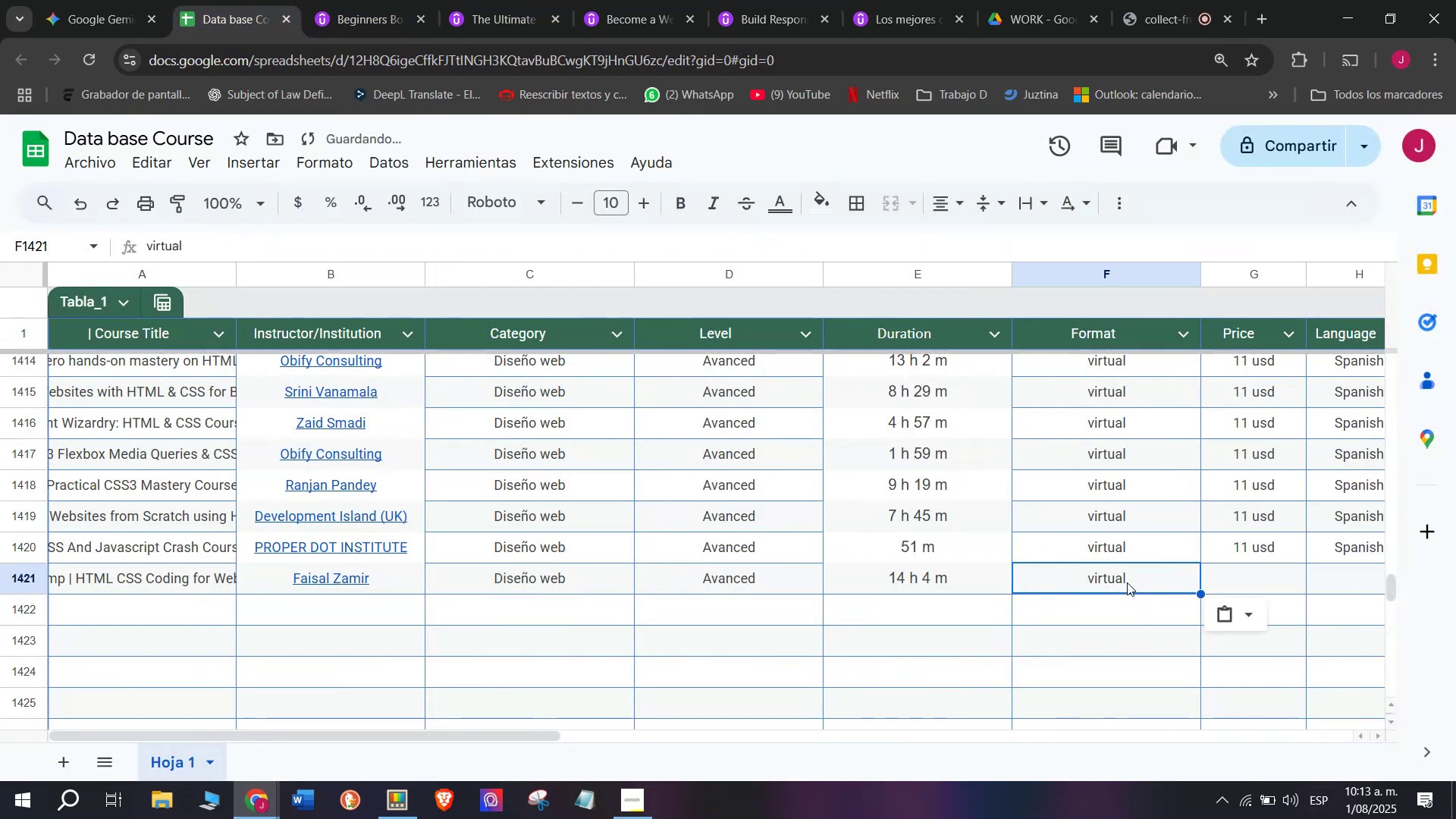 
key(Control+Shift+Z)
 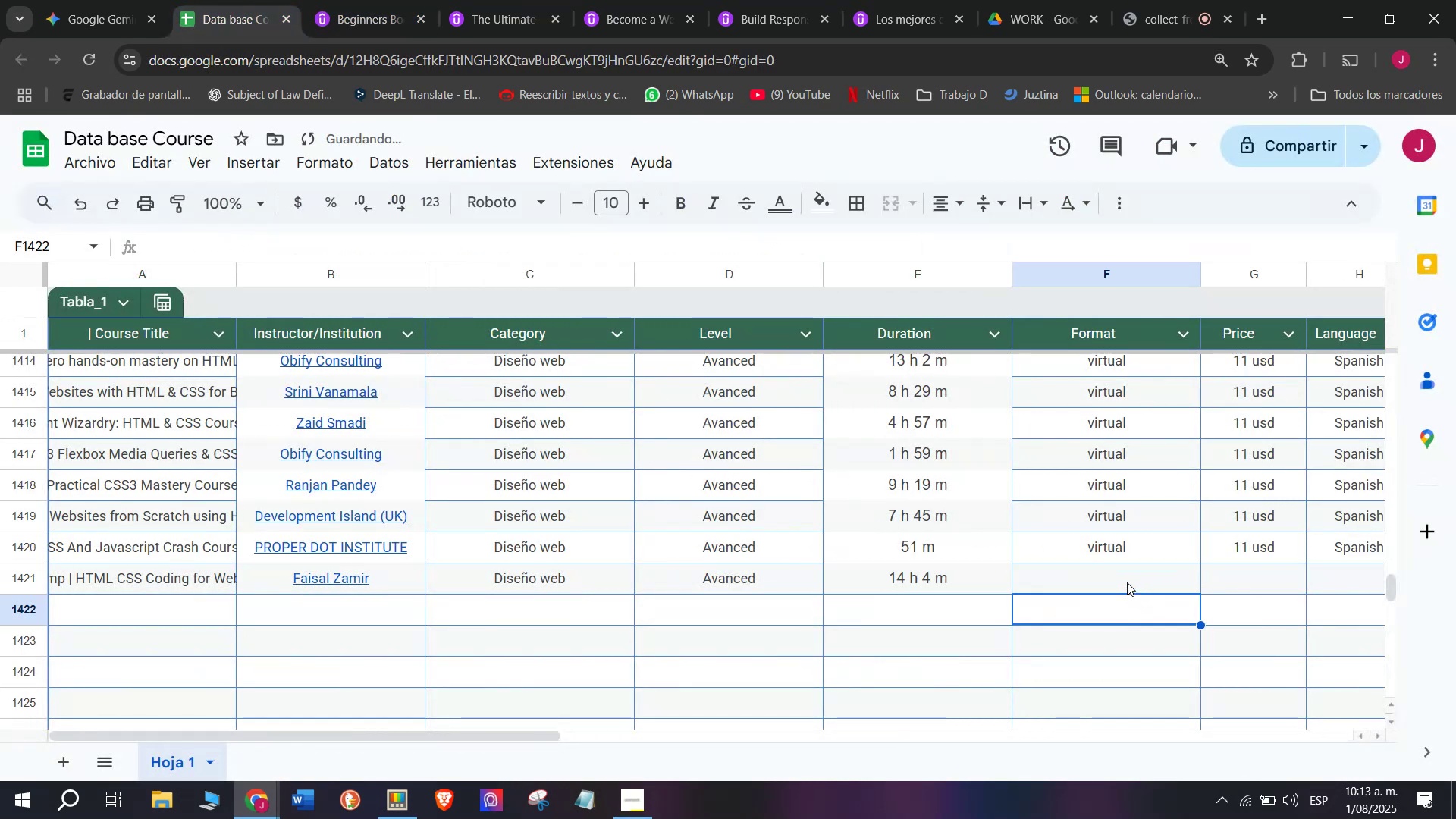 
left_click([1127, 582])
 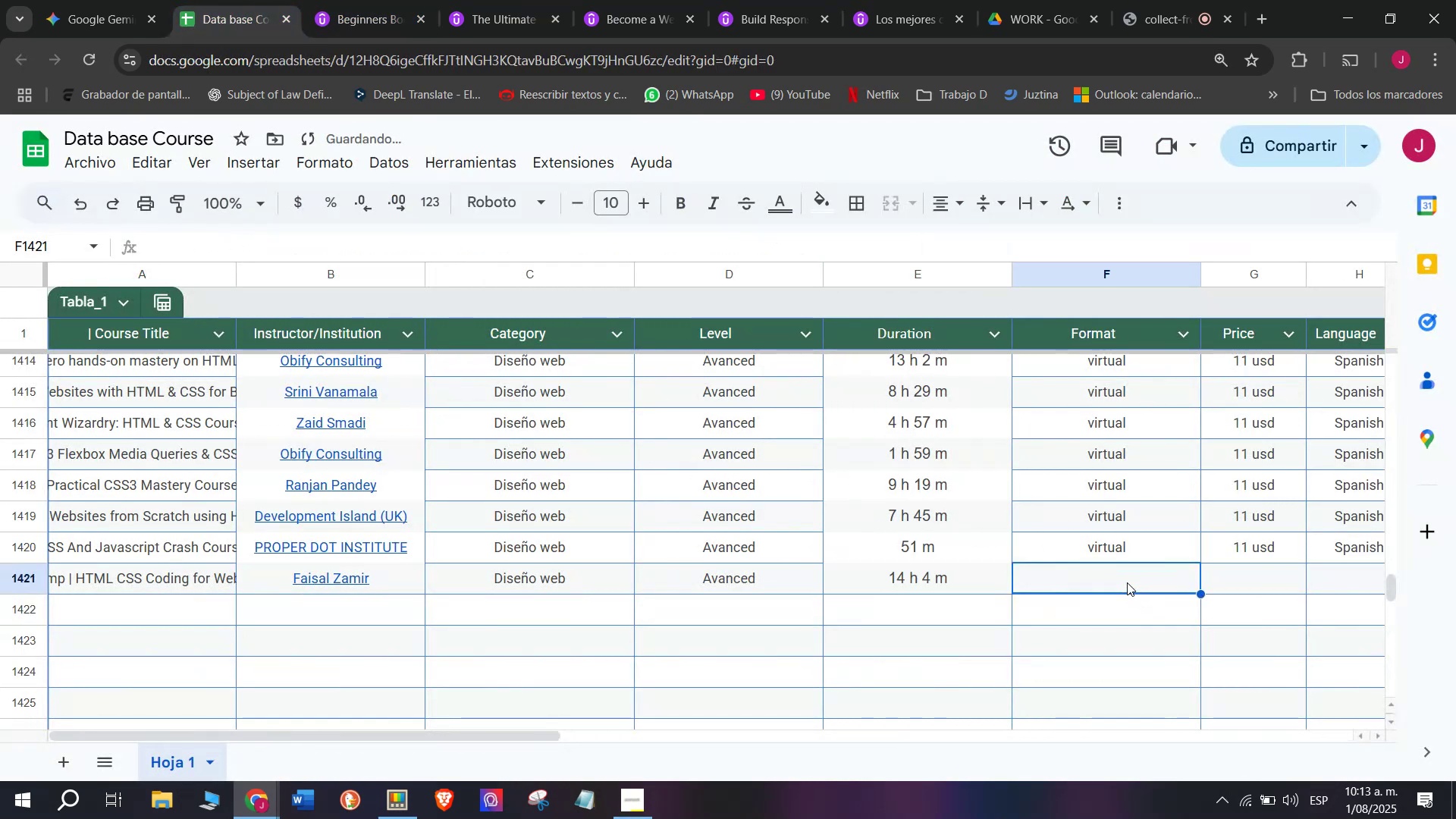 
key(Z)
 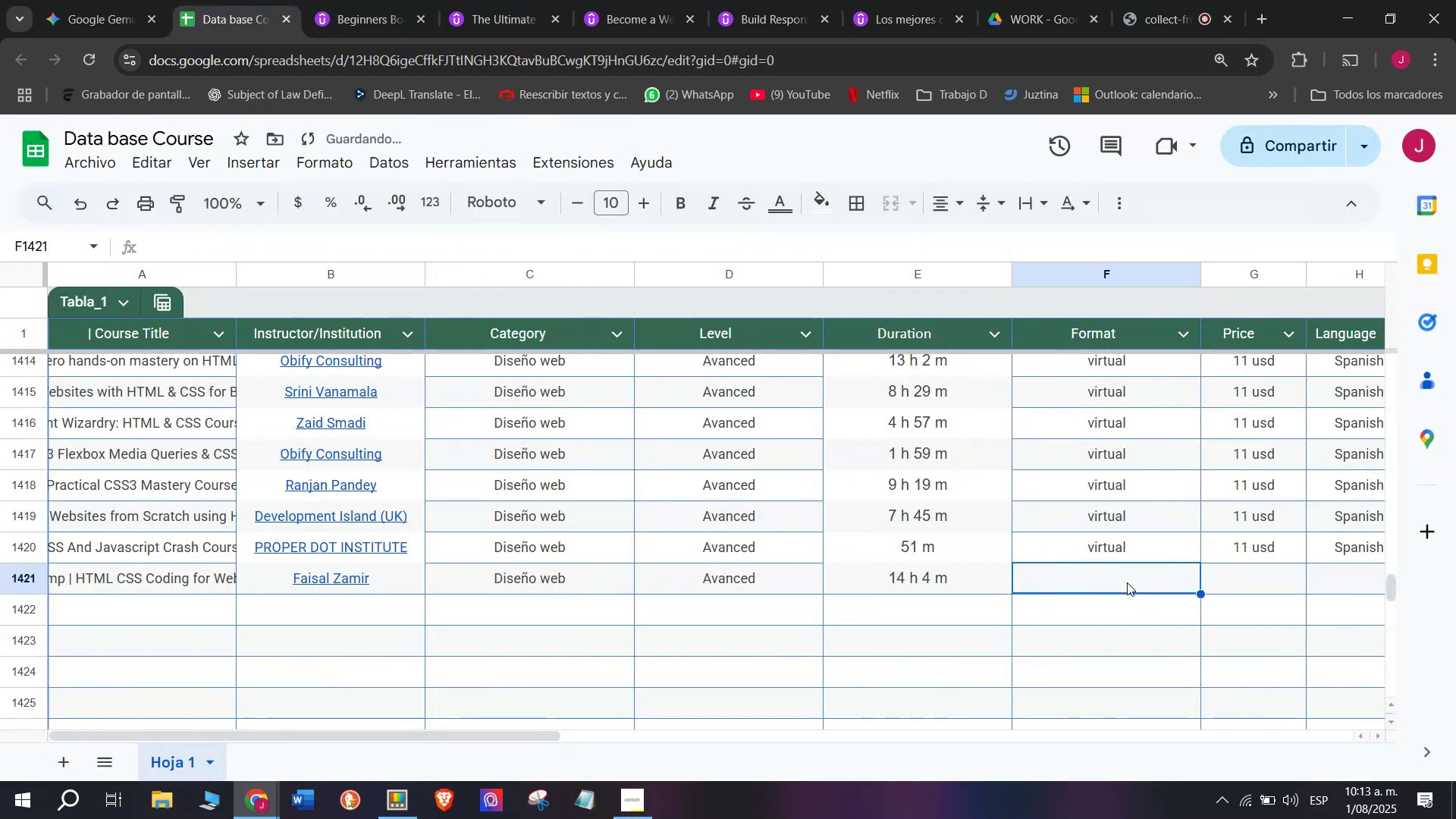 
key(Control+ControlLeft)
 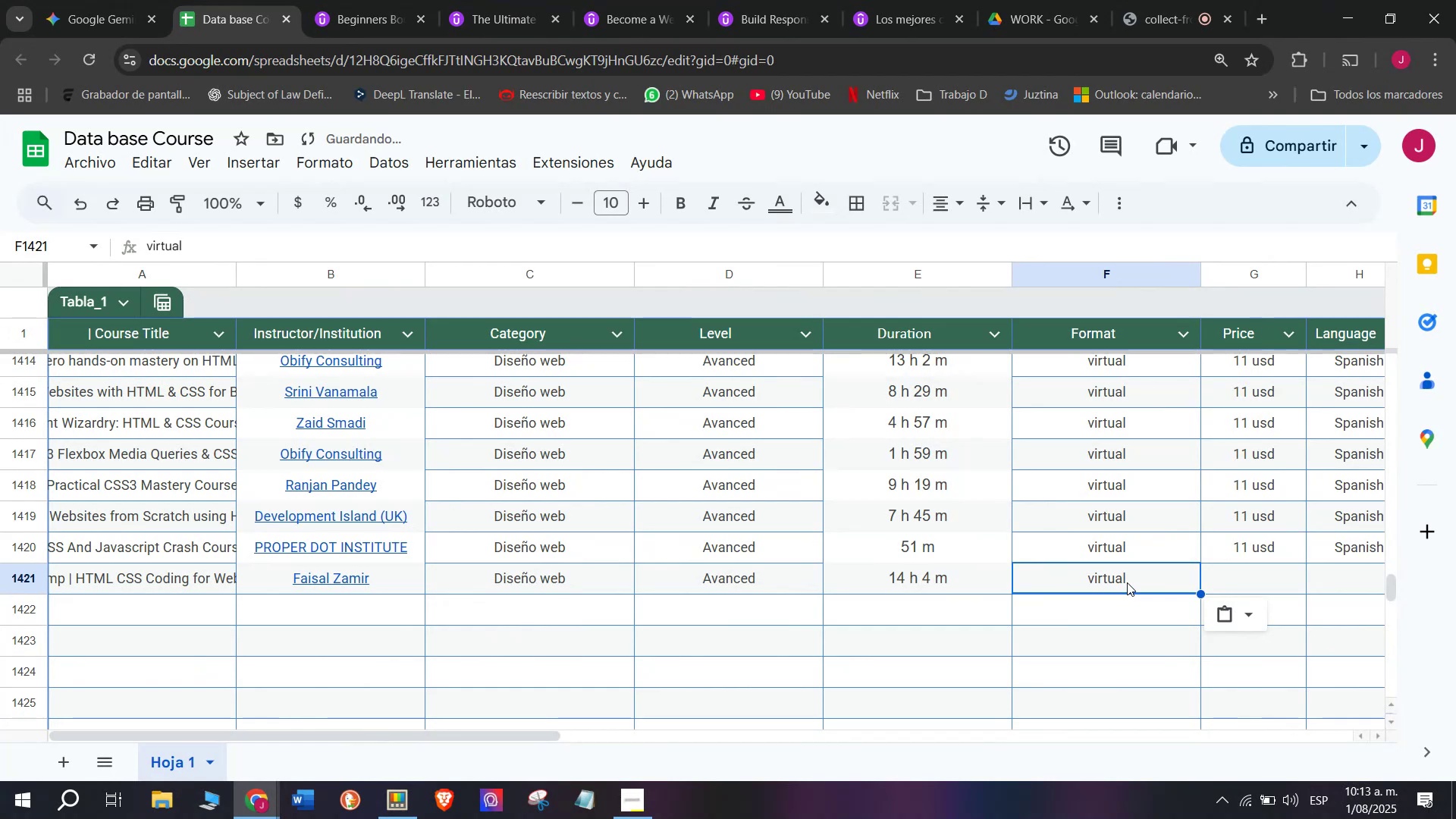 
key(Control+V)
 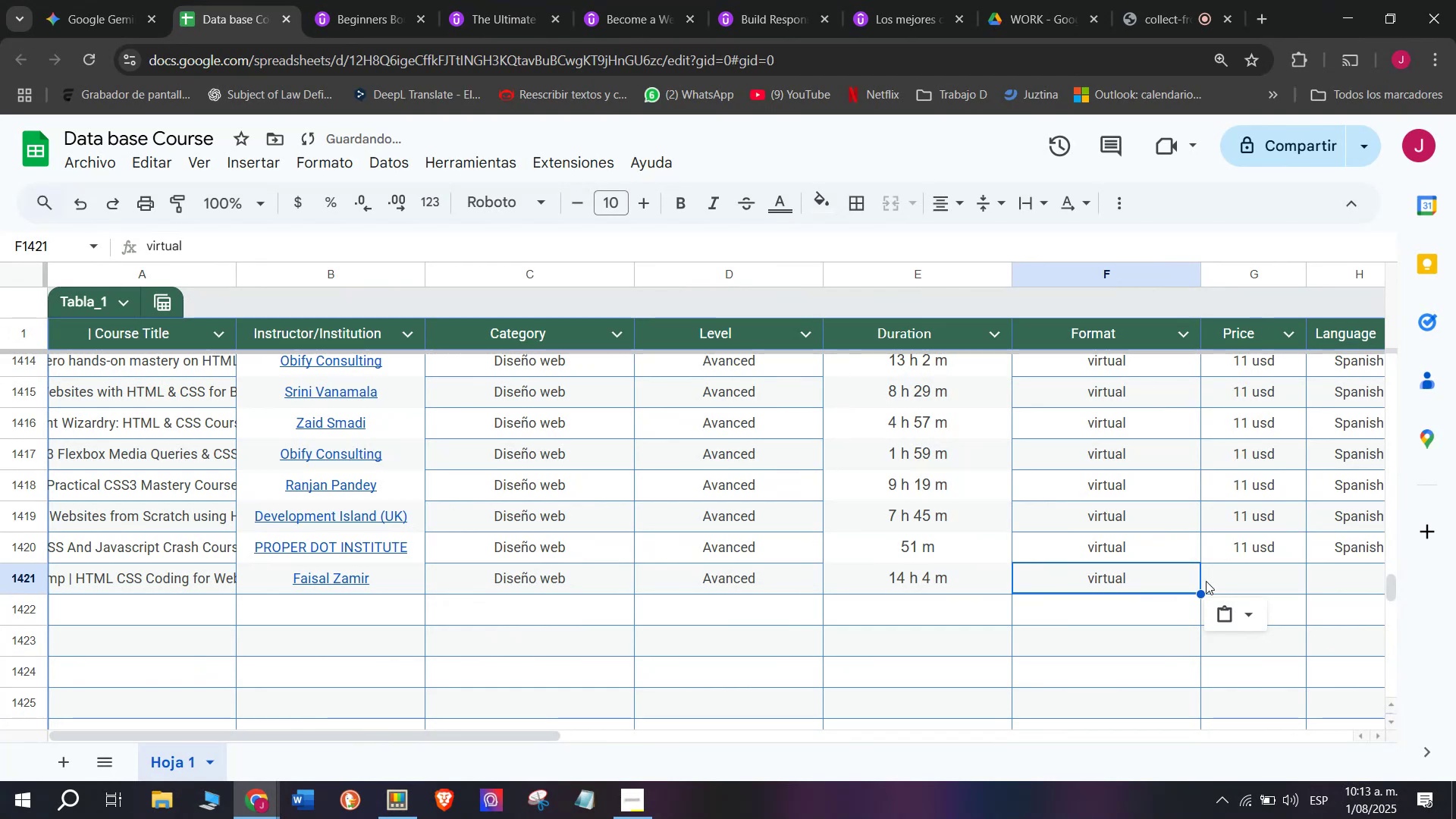 
left_click([1239, 578])
 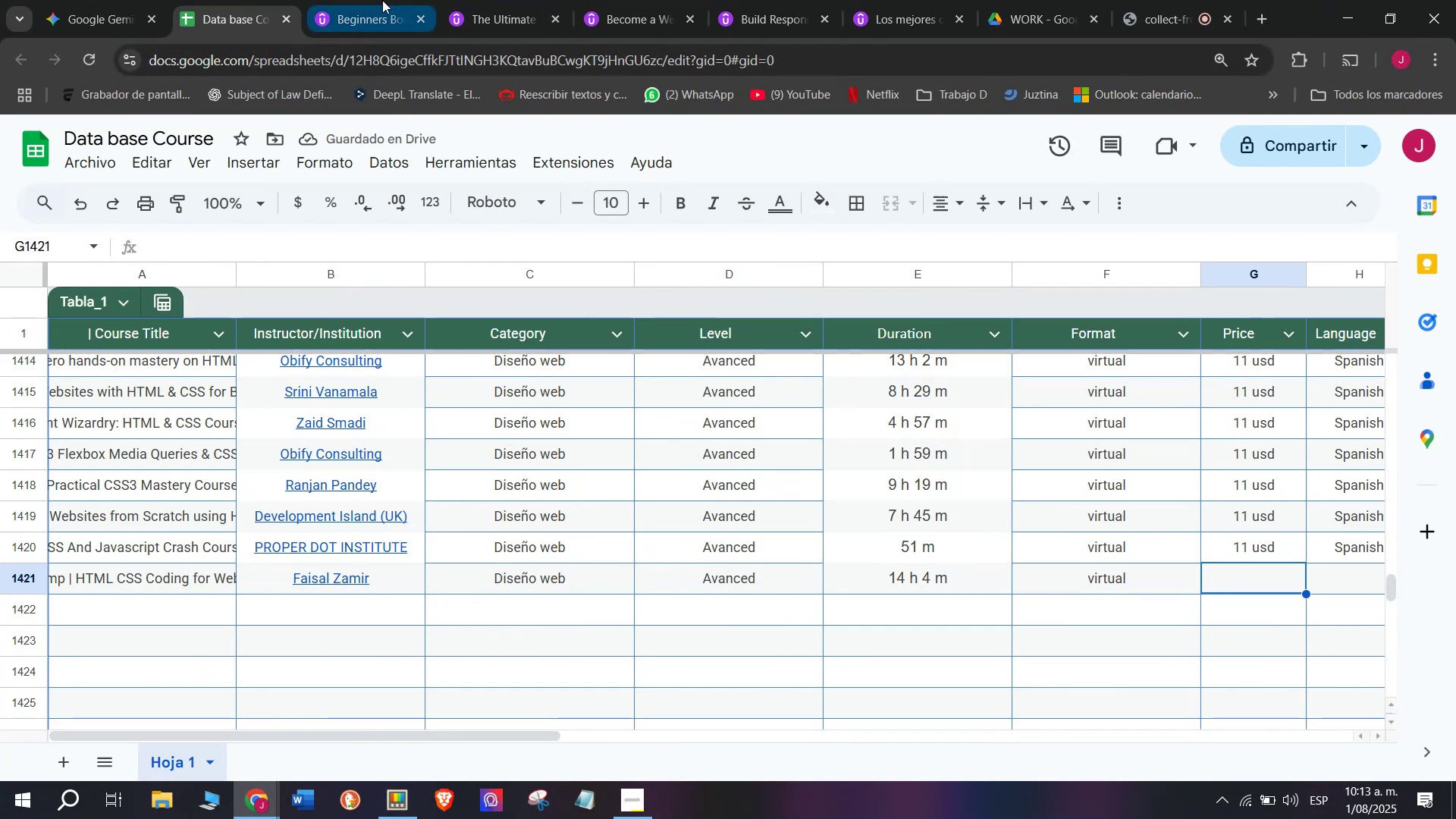 
left_click([382, 0])
 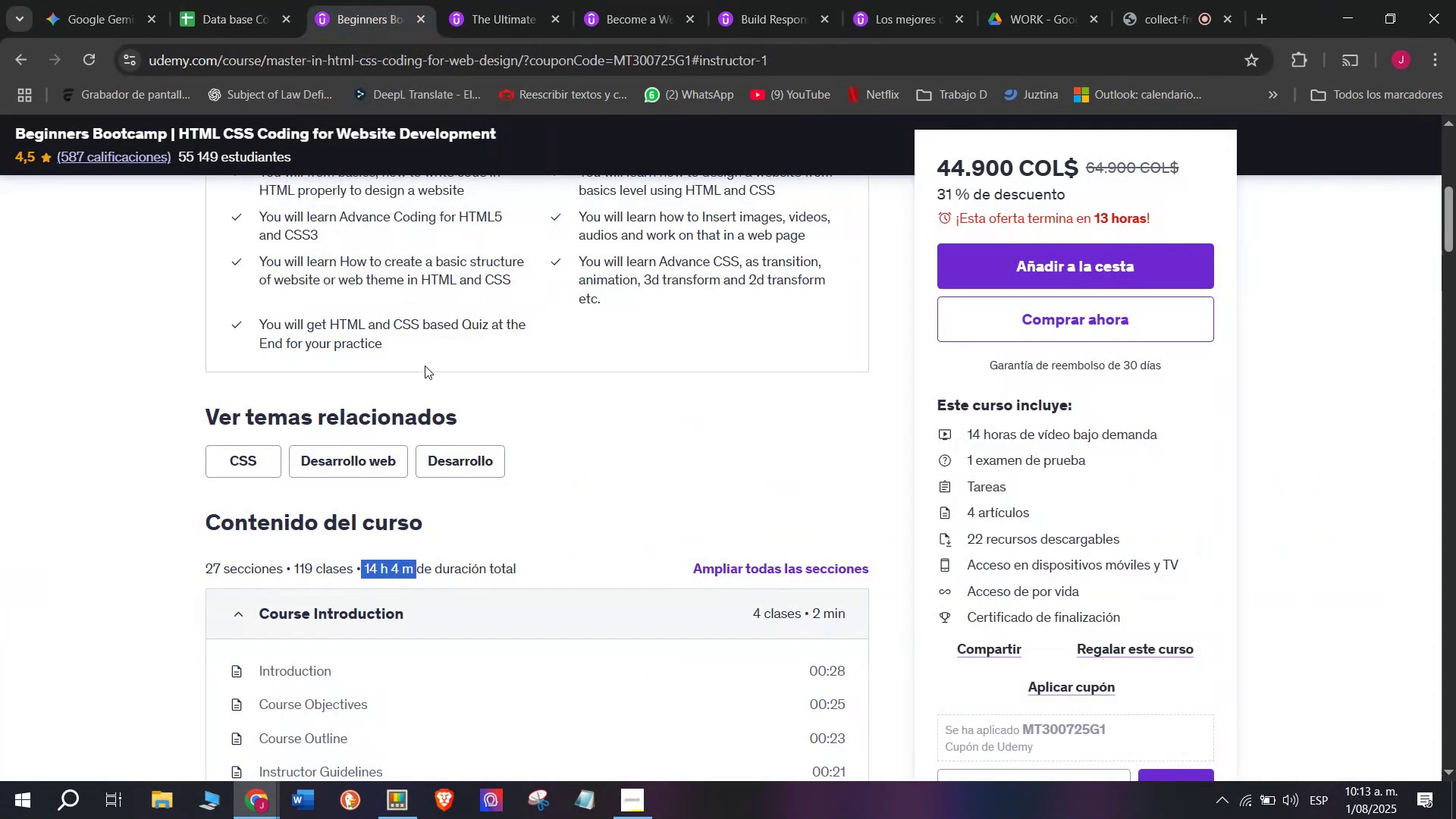 
scroll: coordinate [476, 566], scroll_direction: up, amount: 5.0
 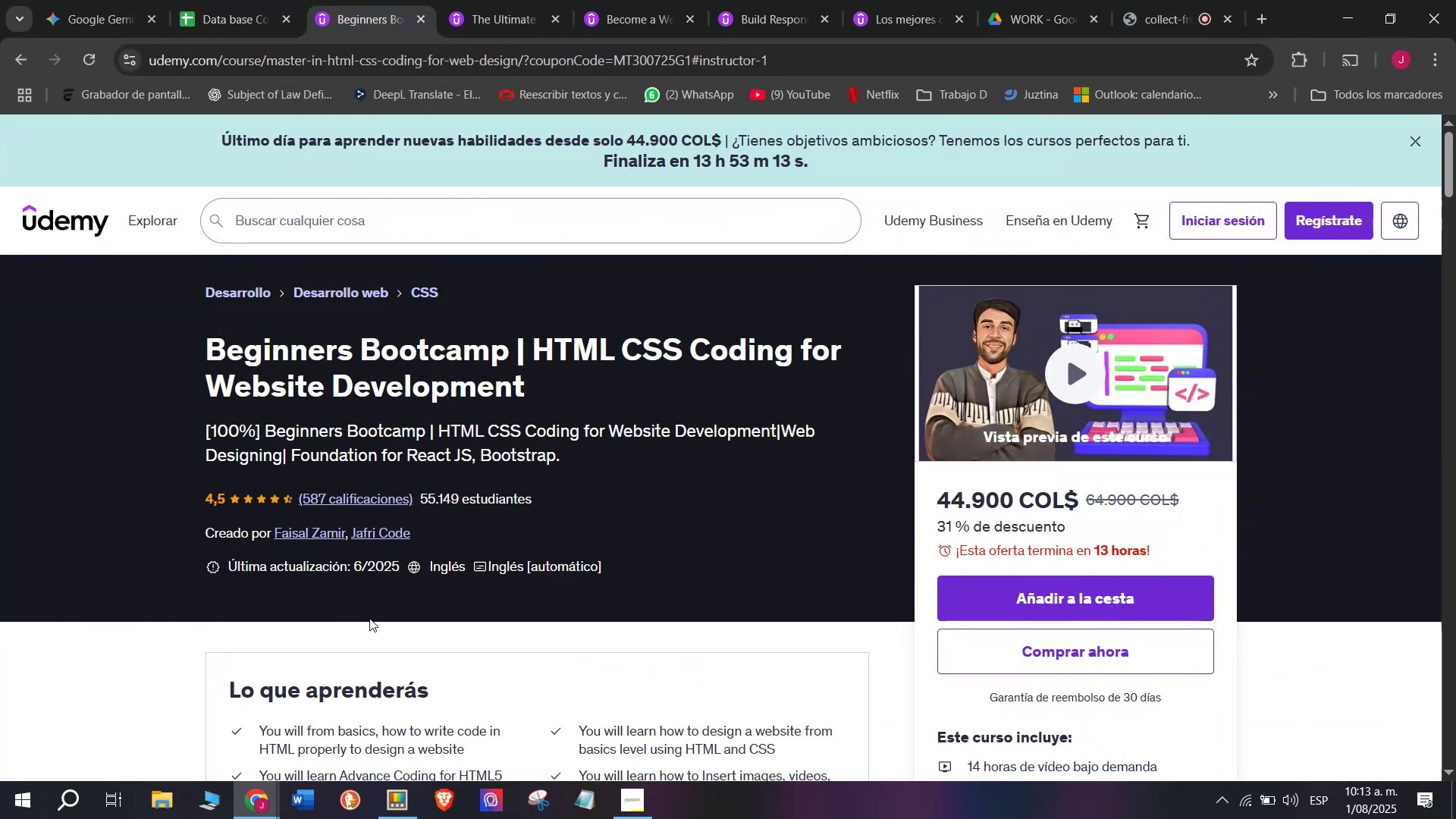 
mouse_move([281, 93])
 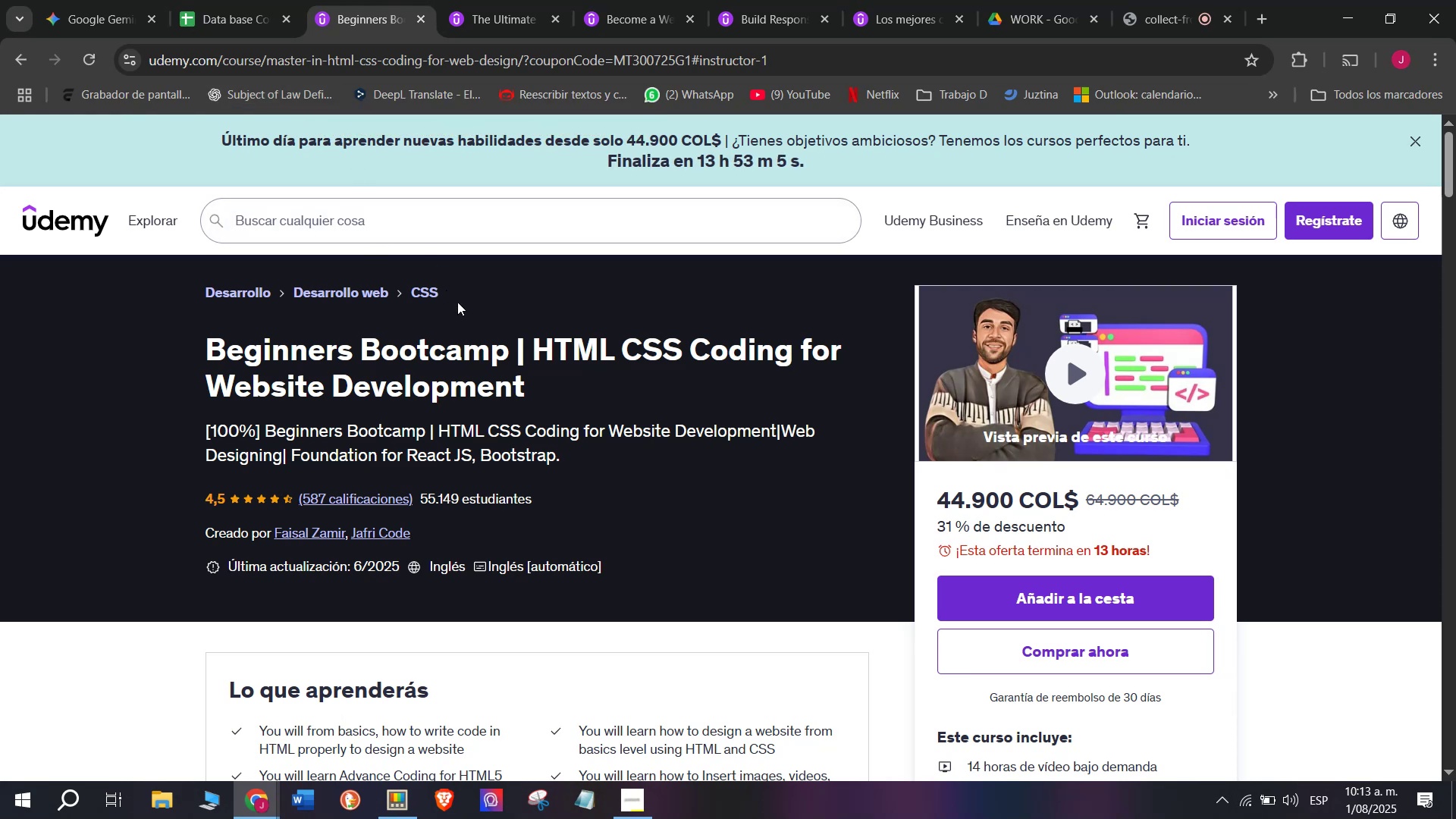 
wait(5.65)
 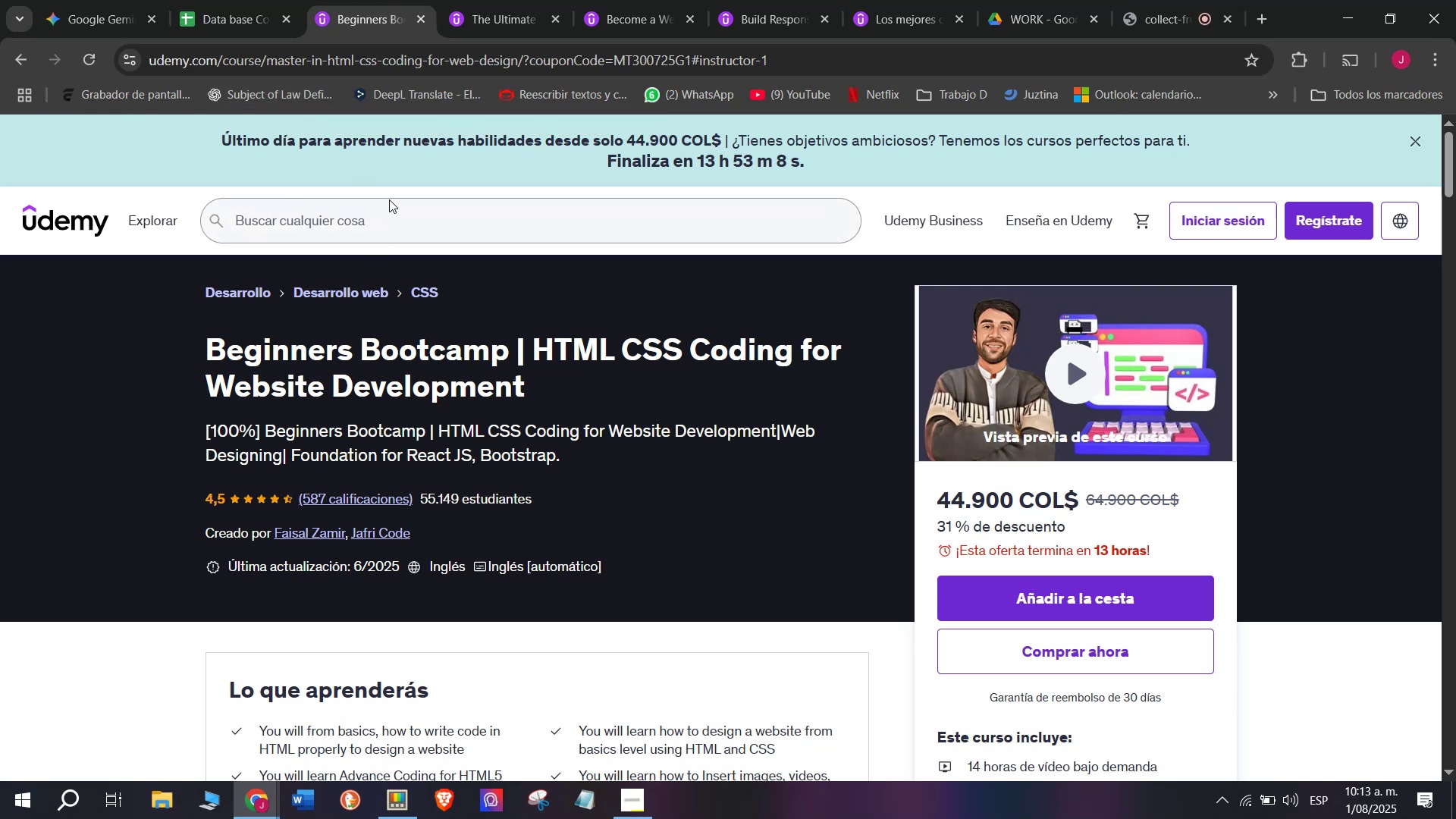 
left_click([205, 0])
 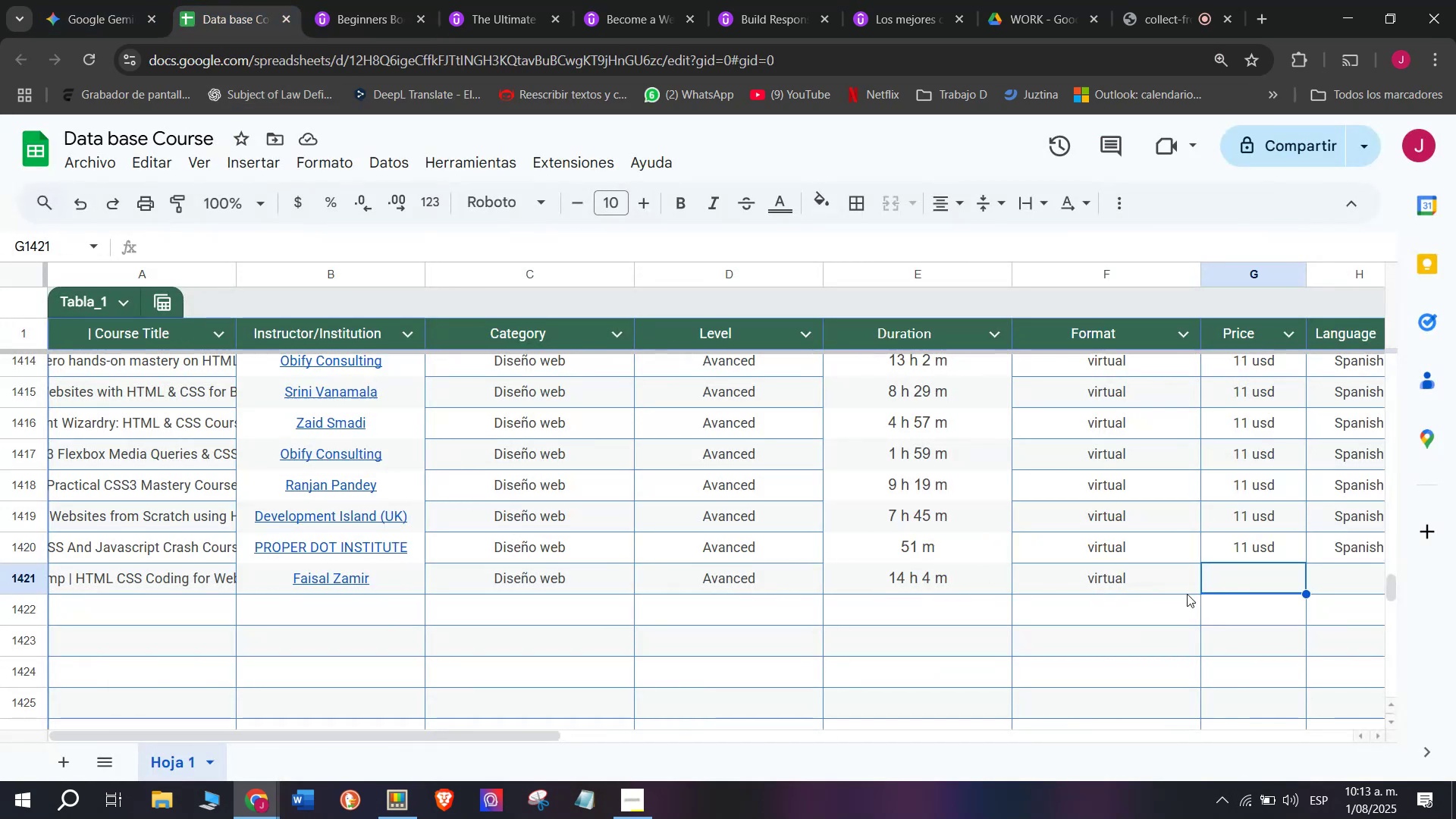 
left_click([1242, 548])
 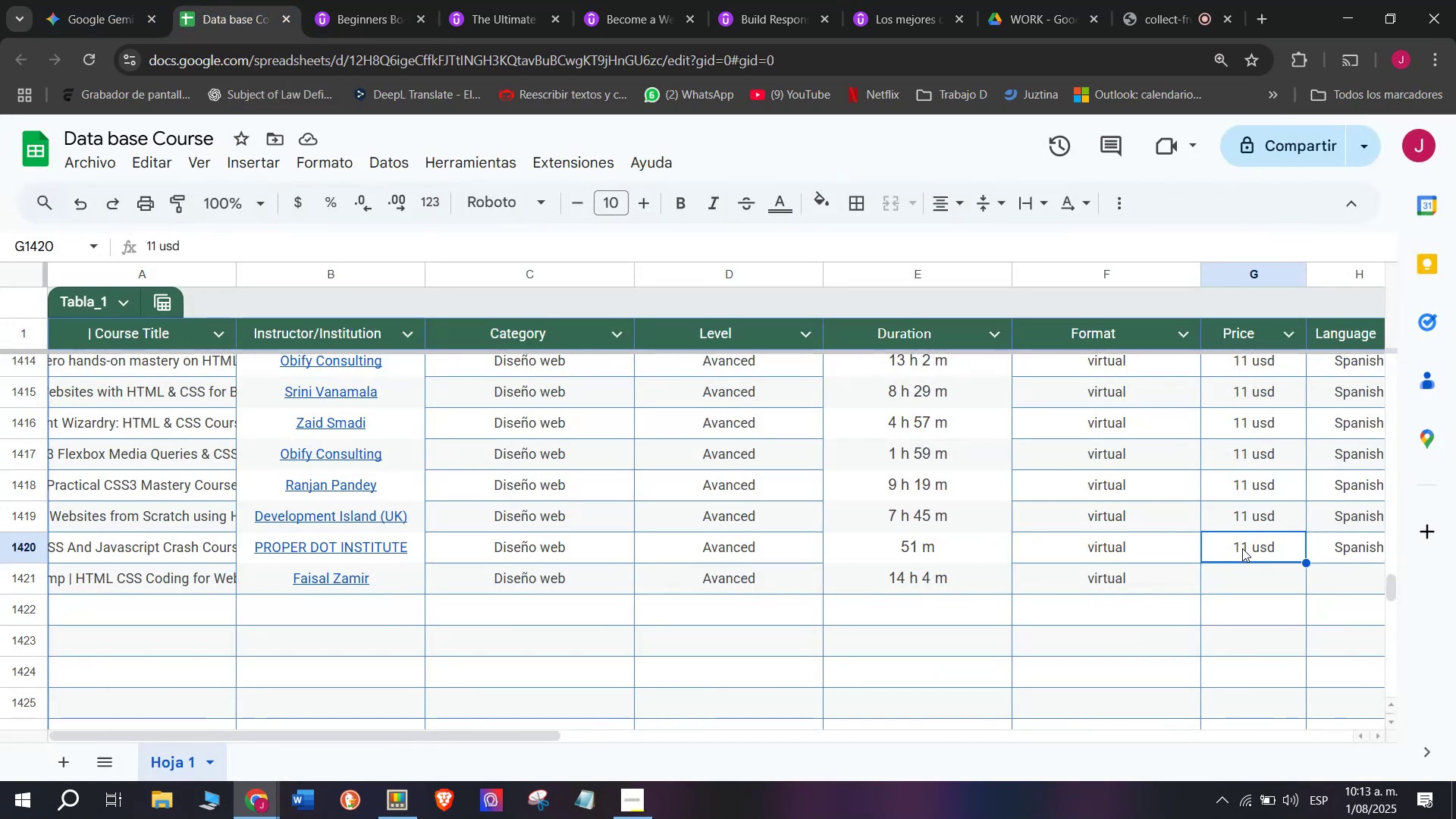 
key(Break)
 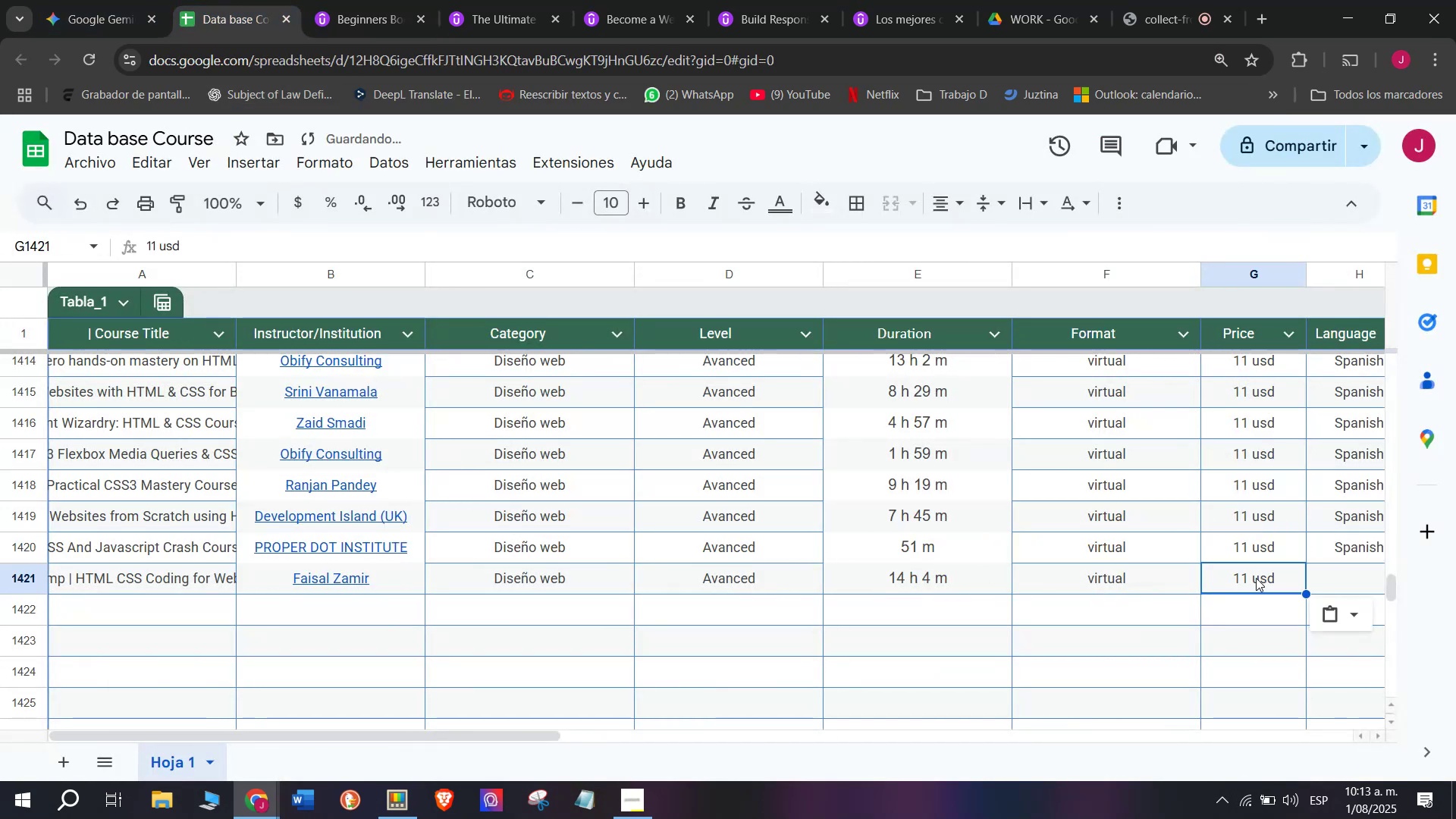 
key(Control+ControlLeft)
 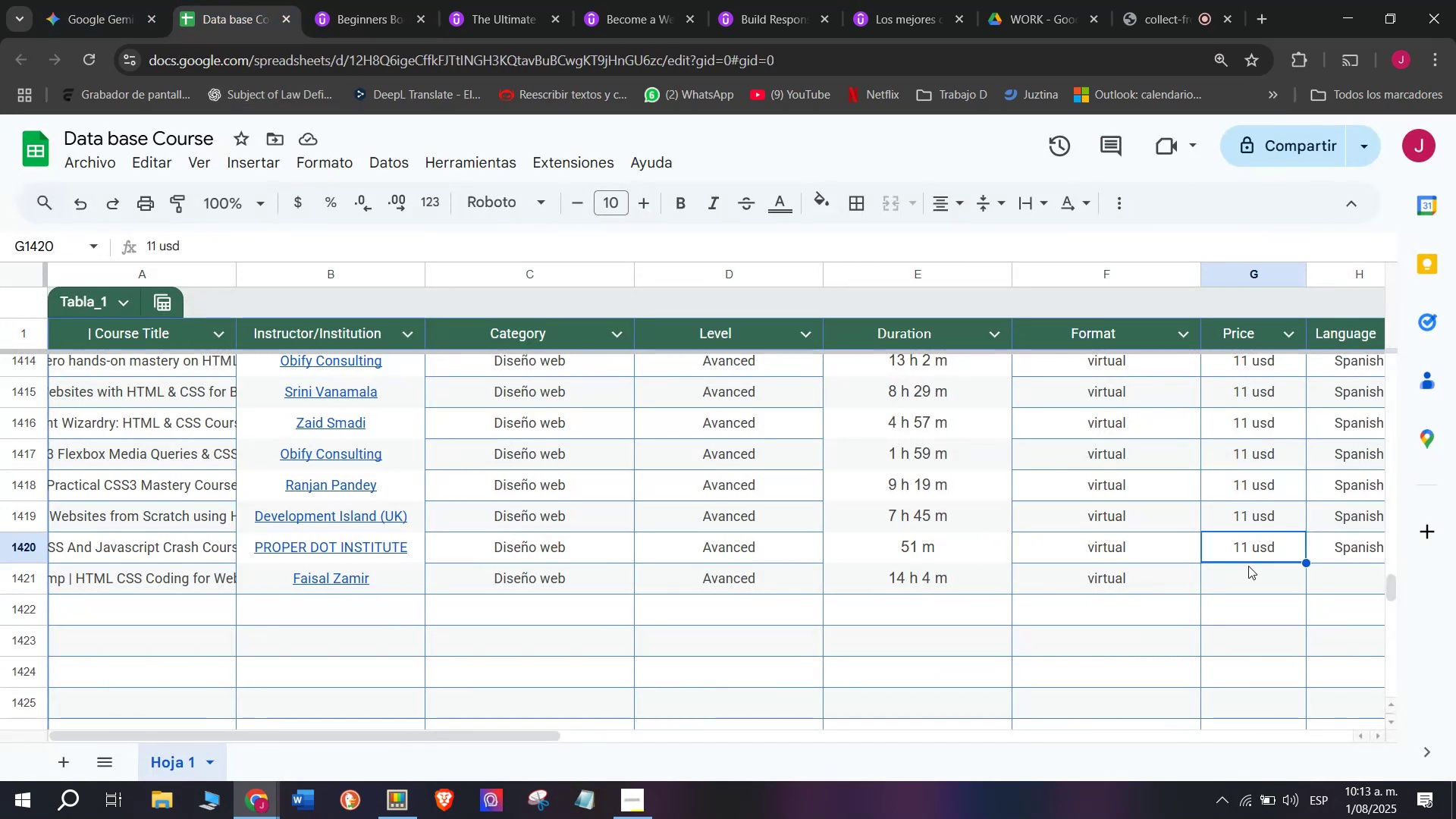 
key(Control+C)
 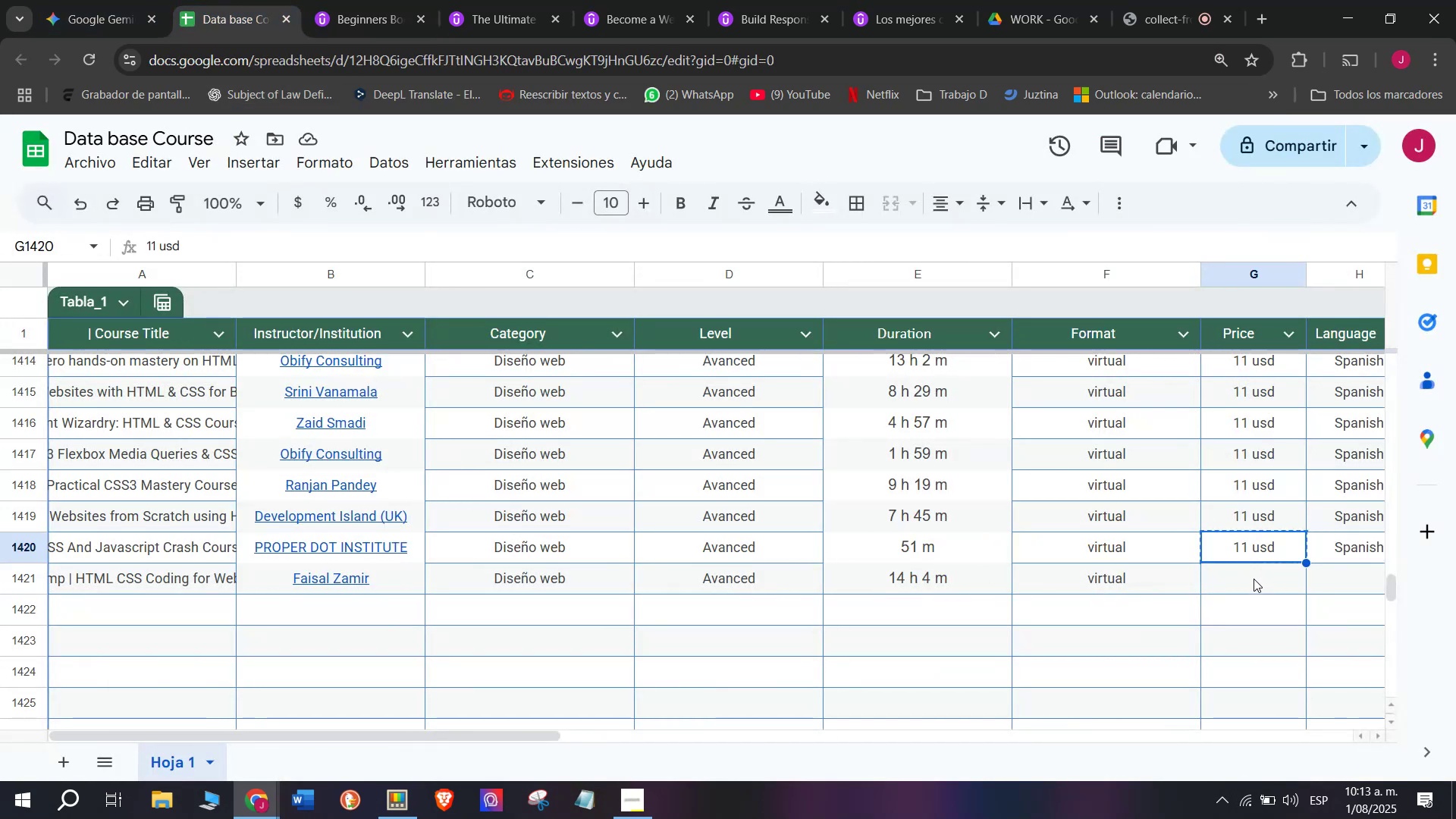 
double_click([1254, 578])
 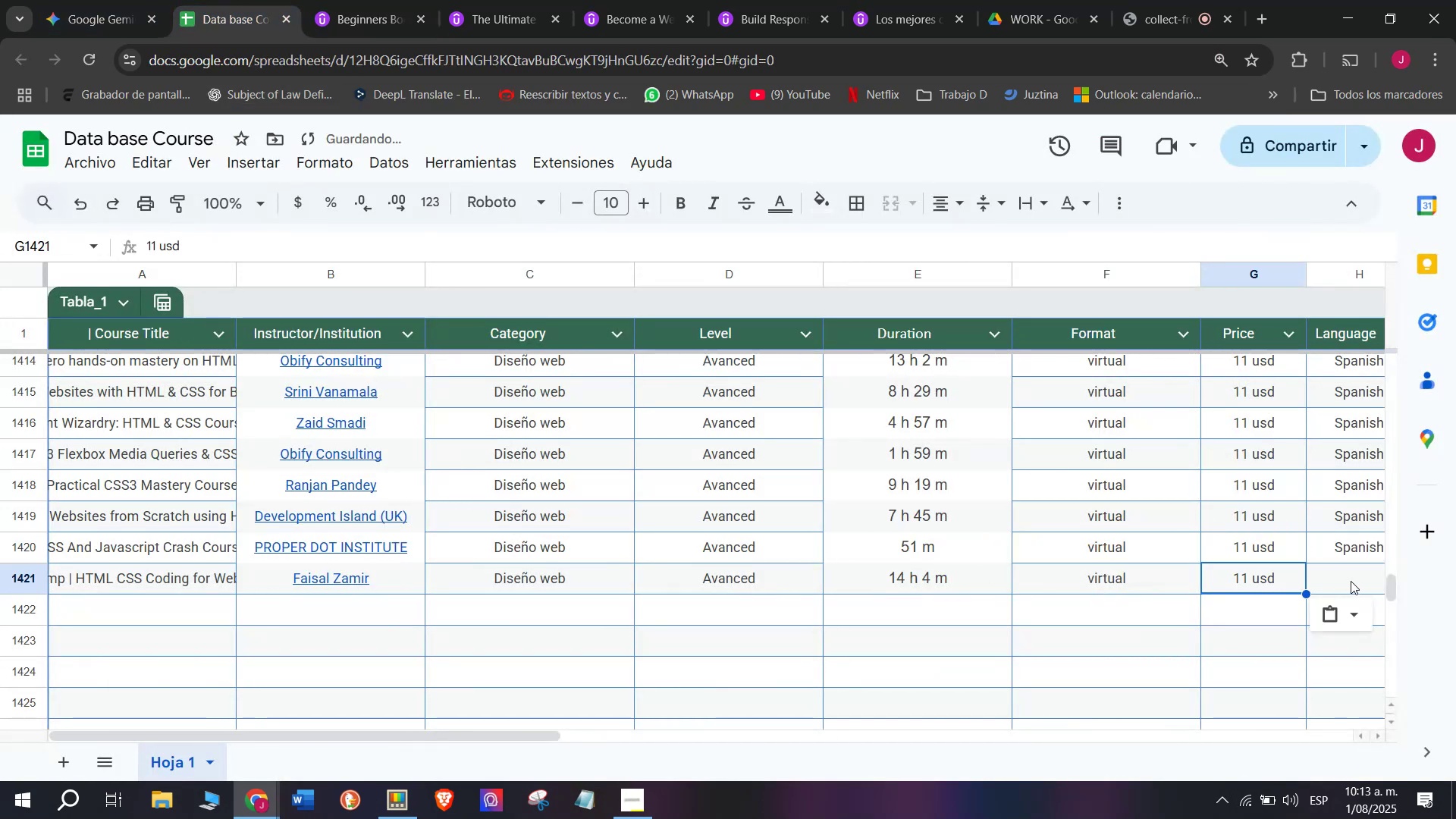 
key(Z)
 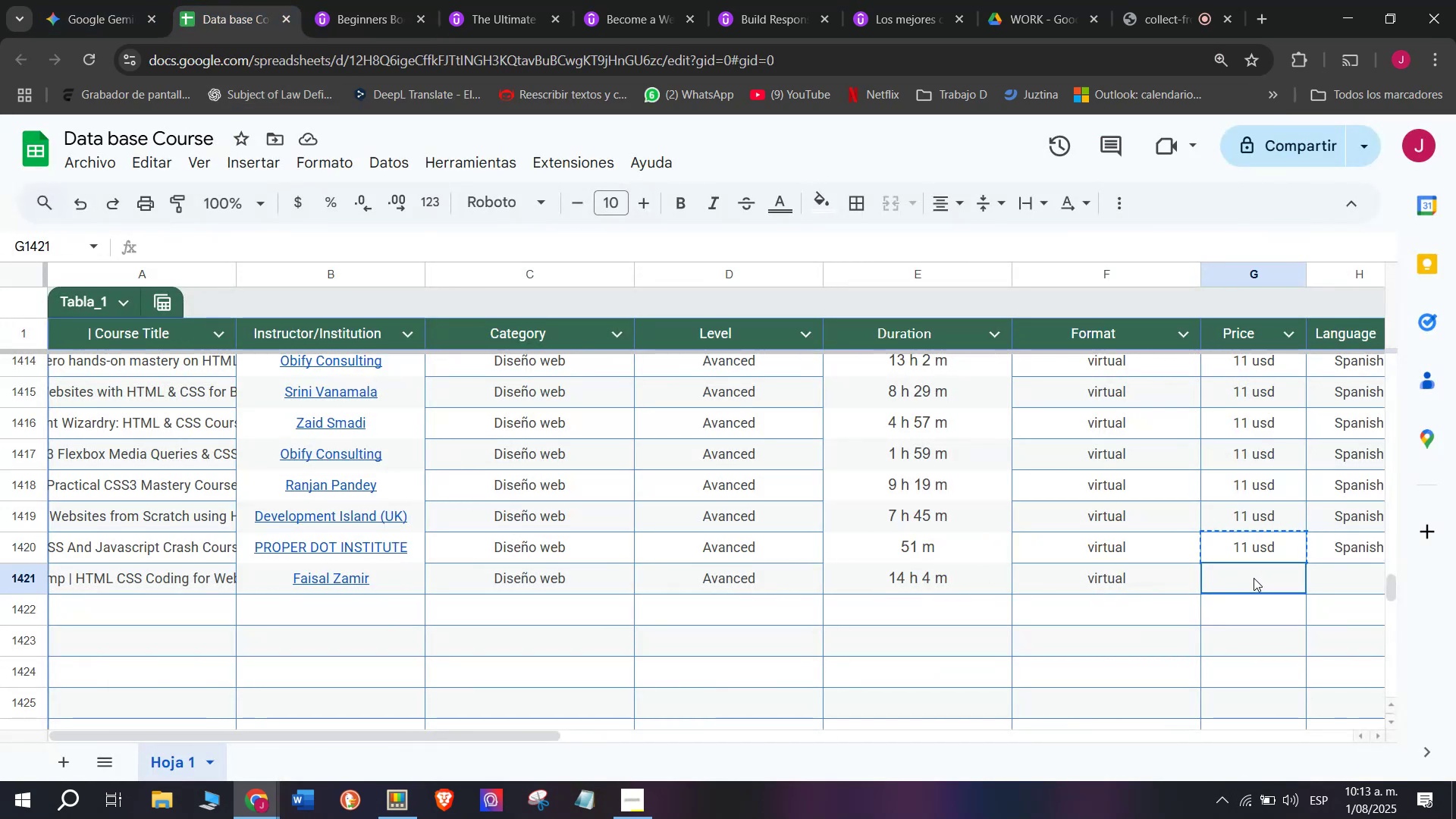 
key(Control+ControlLeft)
 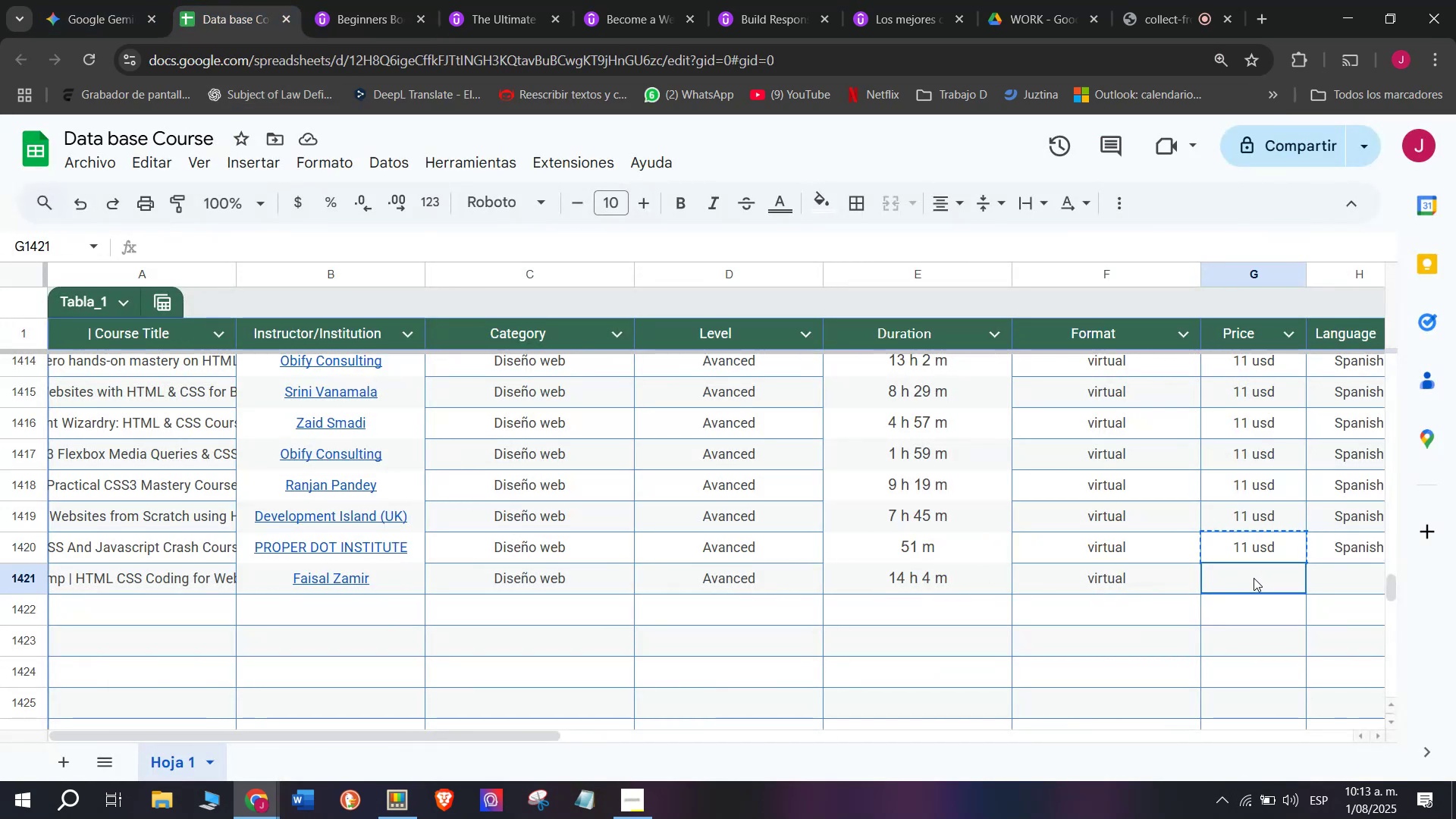 
key(Control+V)
 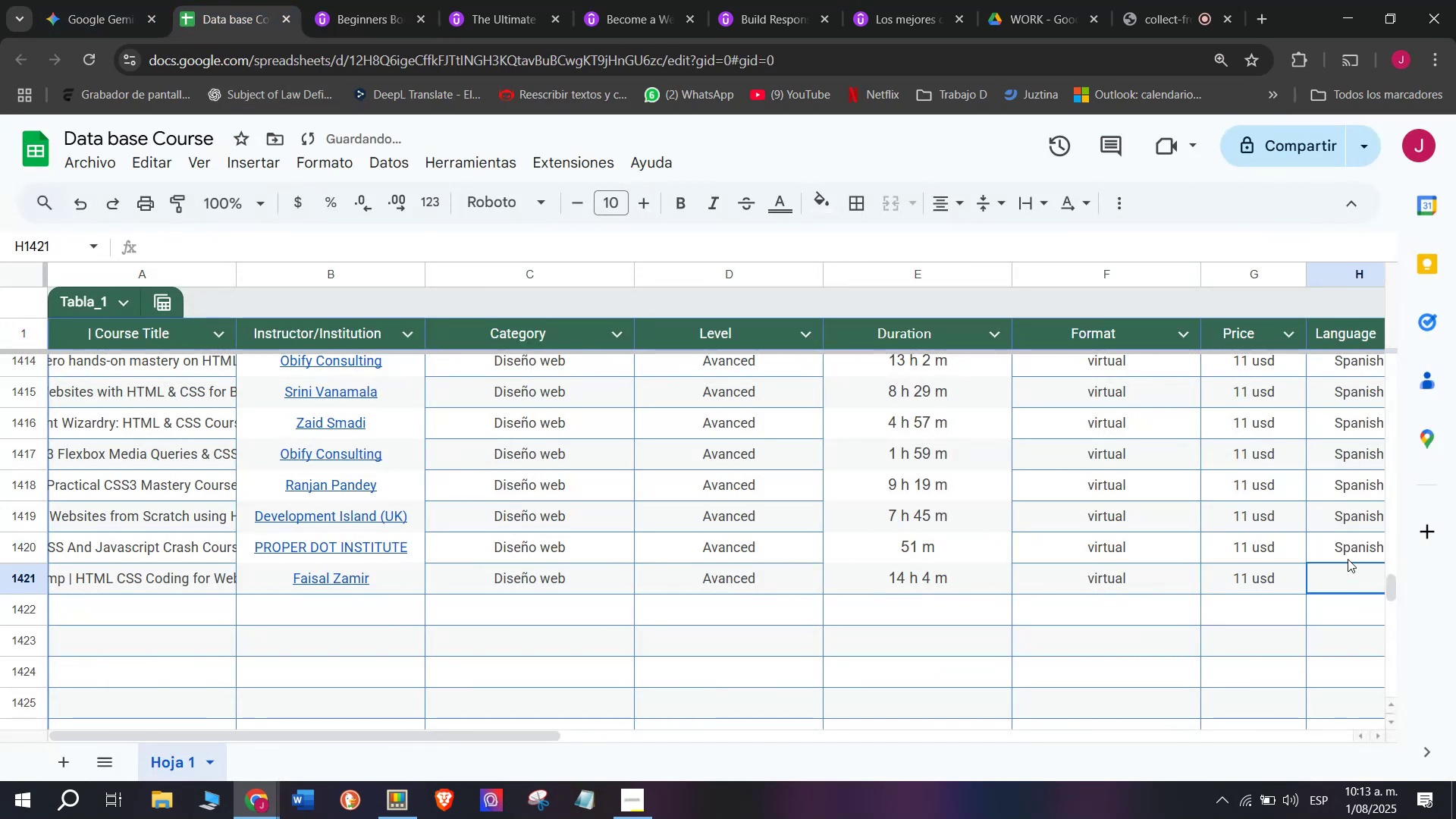 
key(Control+ControlLeft)
 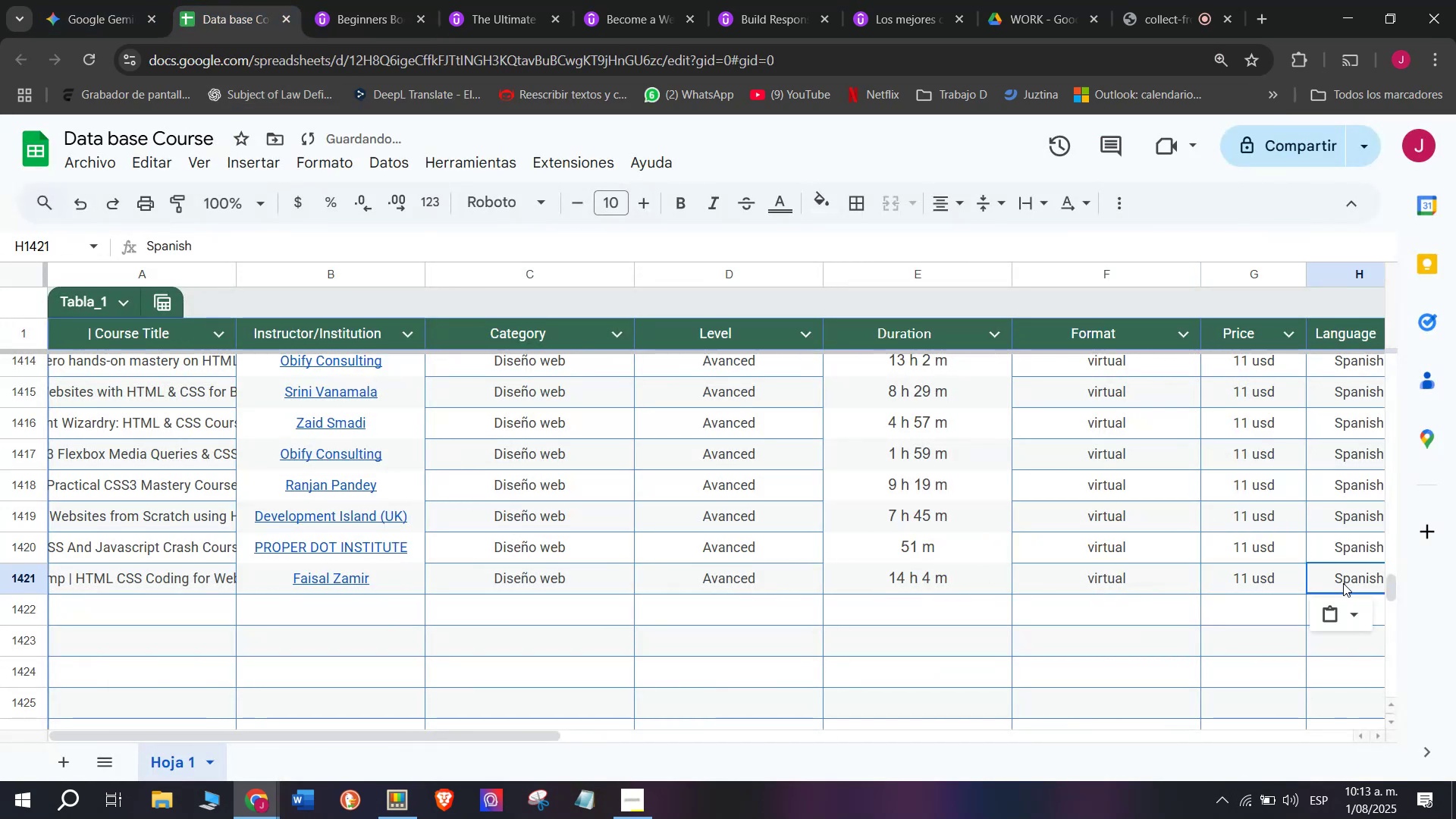 
key(Break)
 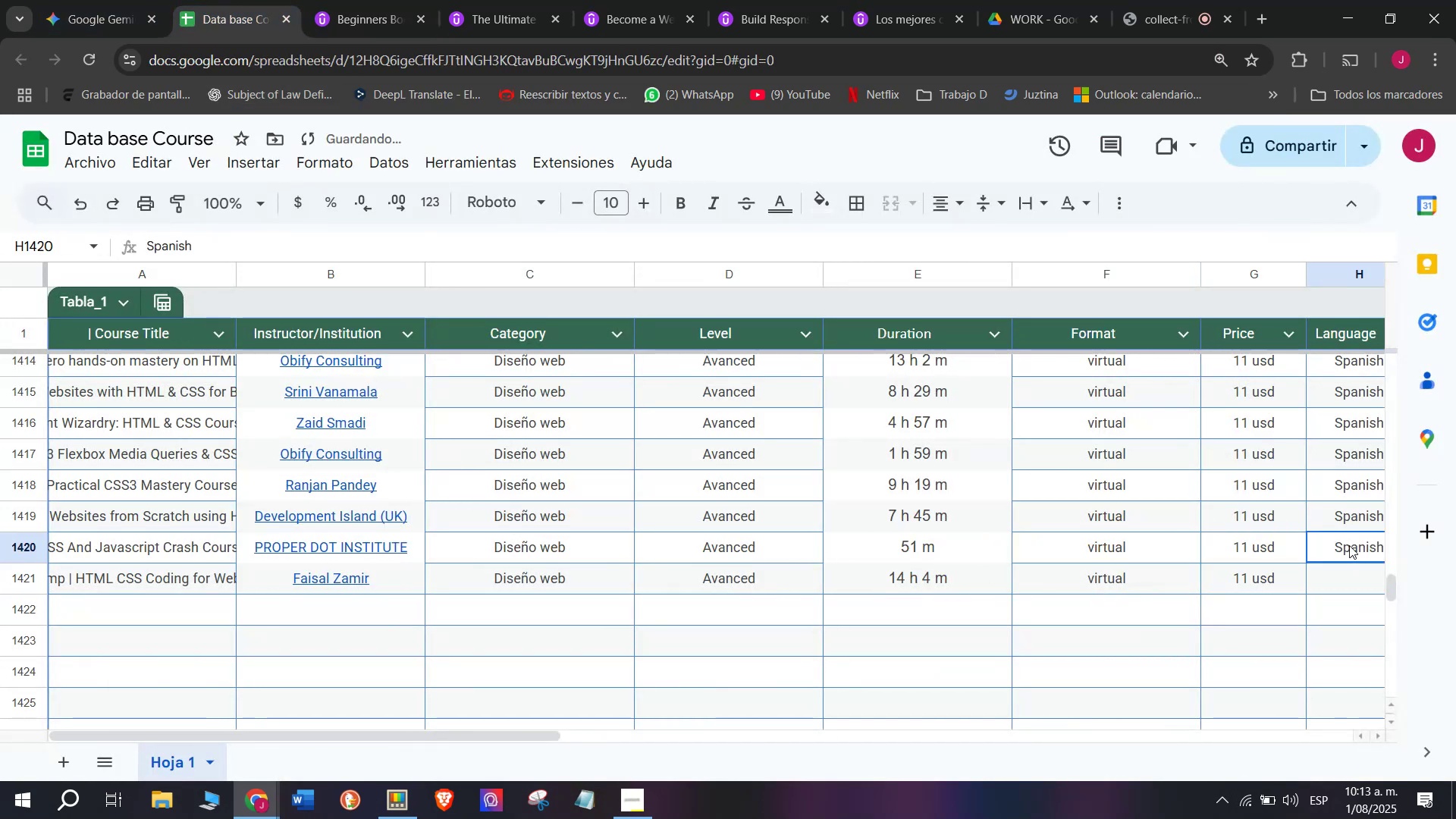 
key(Control+C)
 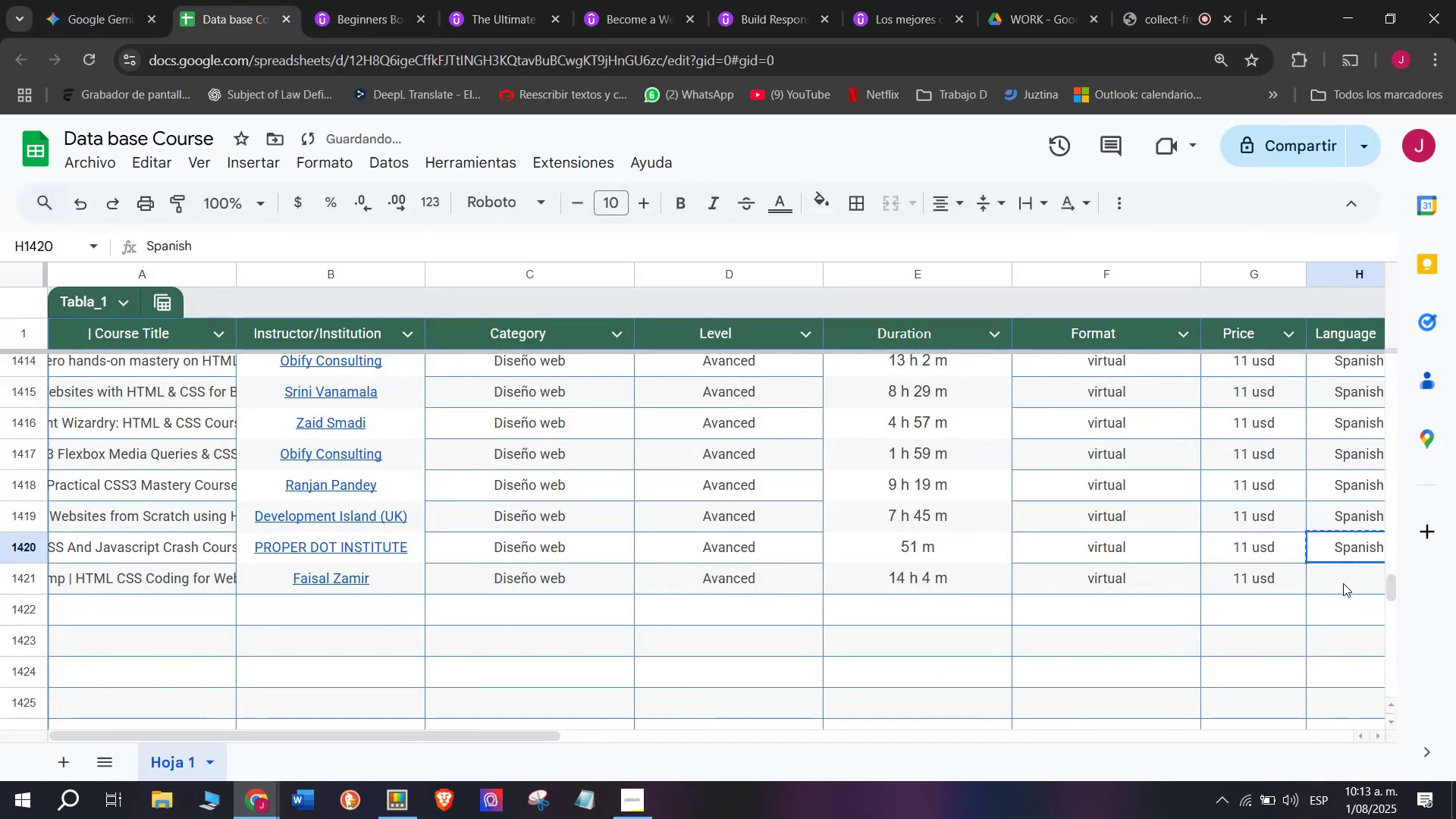 
key(Z)
 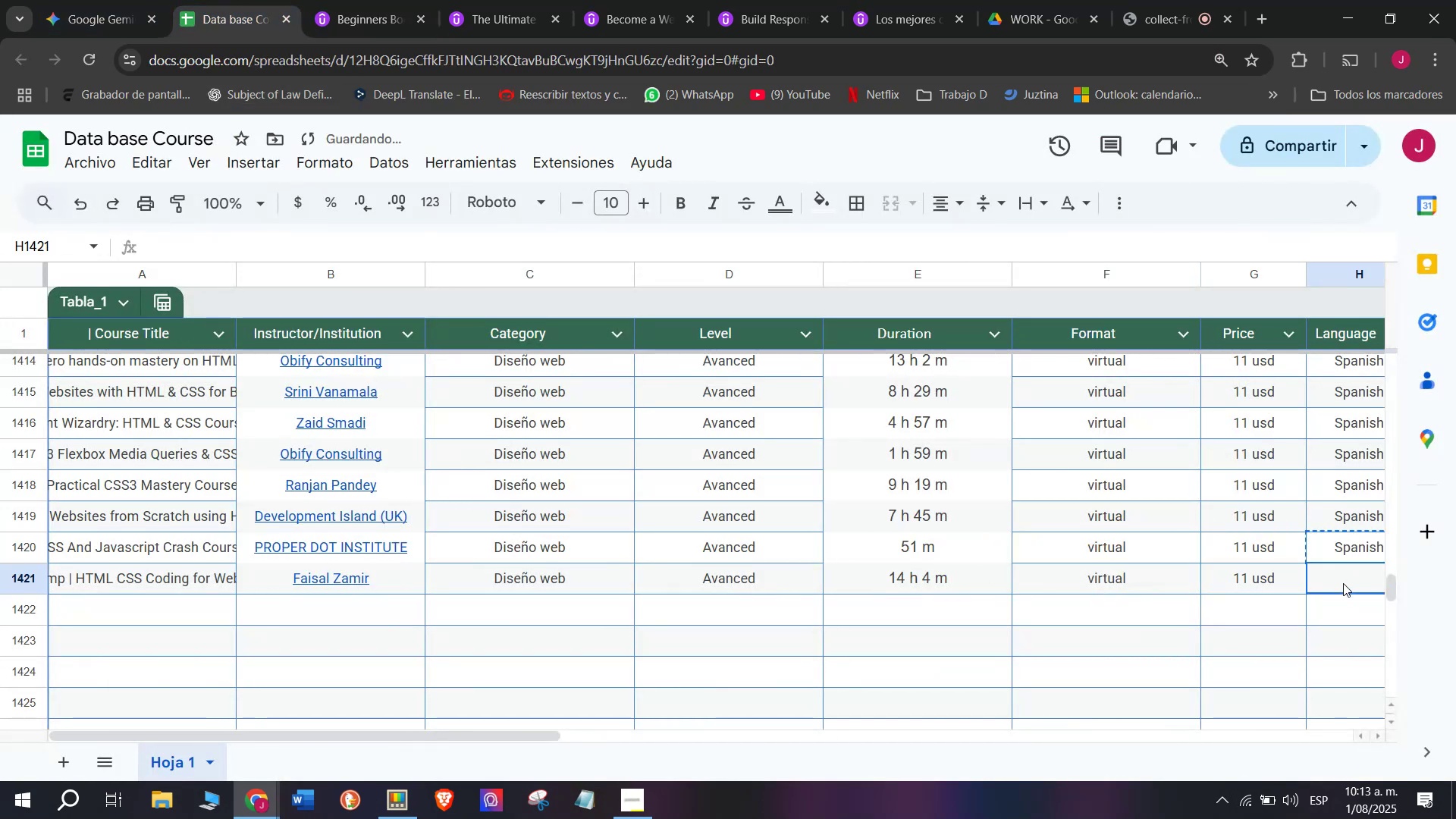 
key(Control+ControlLeft)
 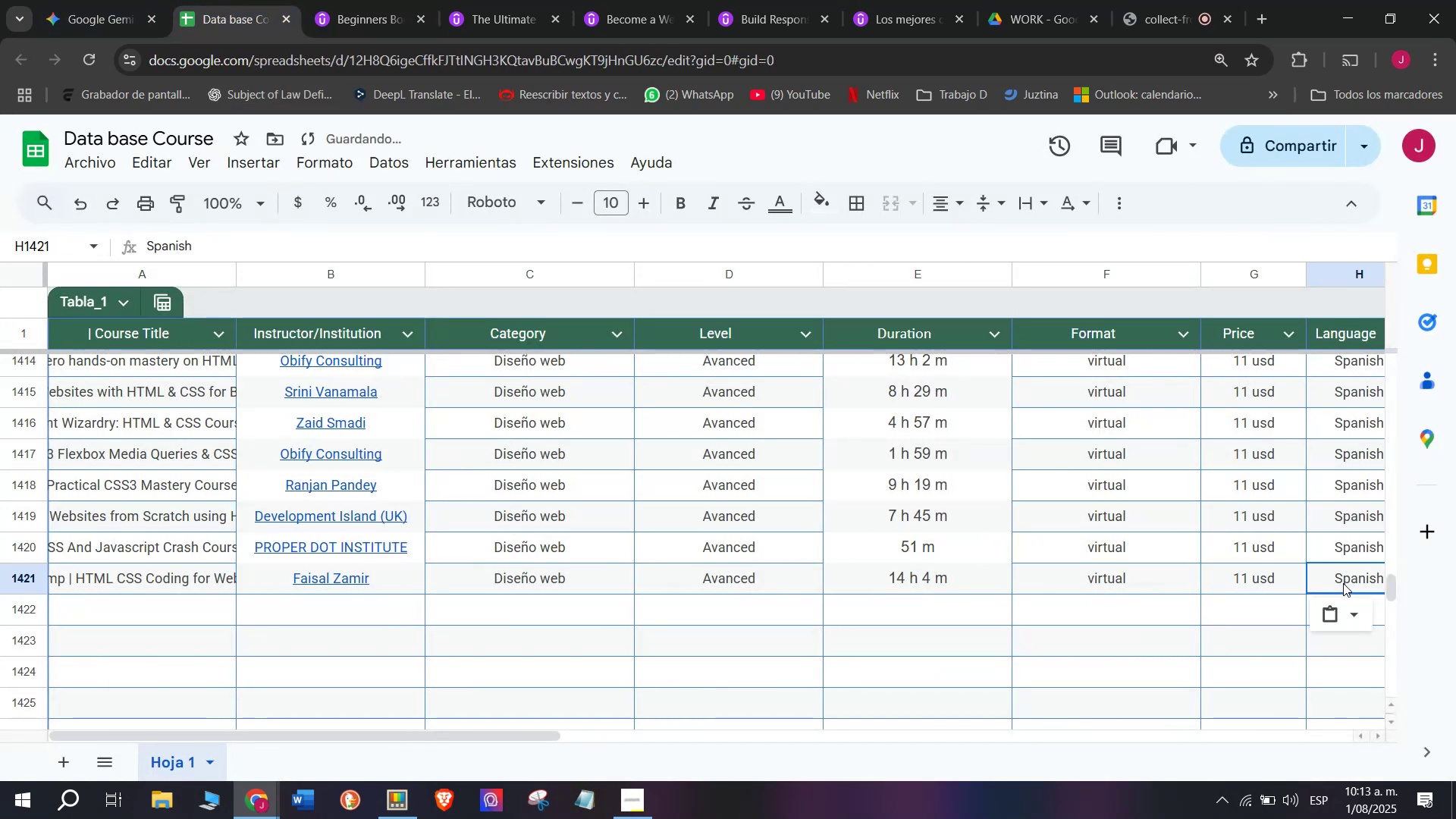 
key(Control+V)
 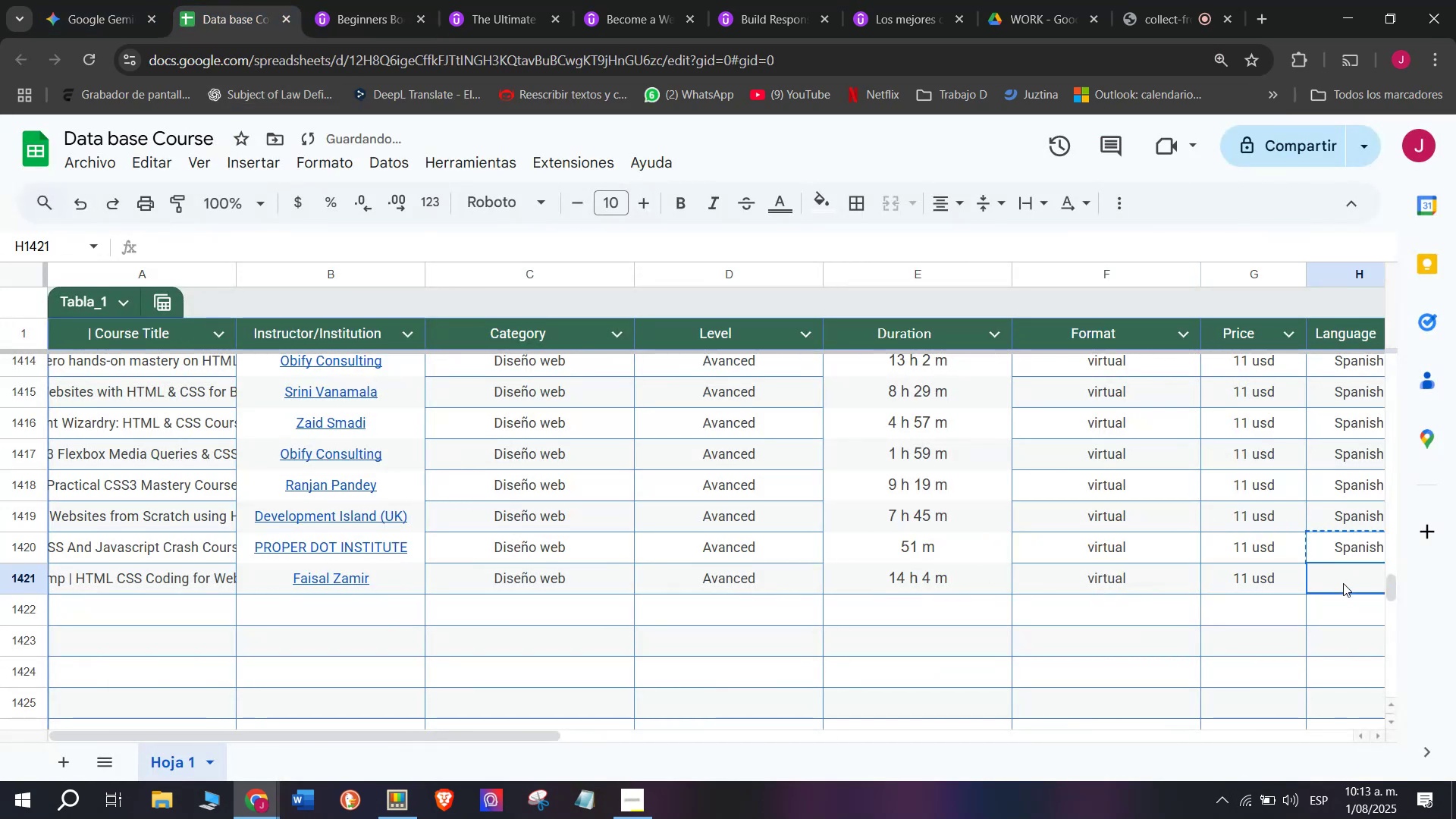 
triple_click([1343, 583])
 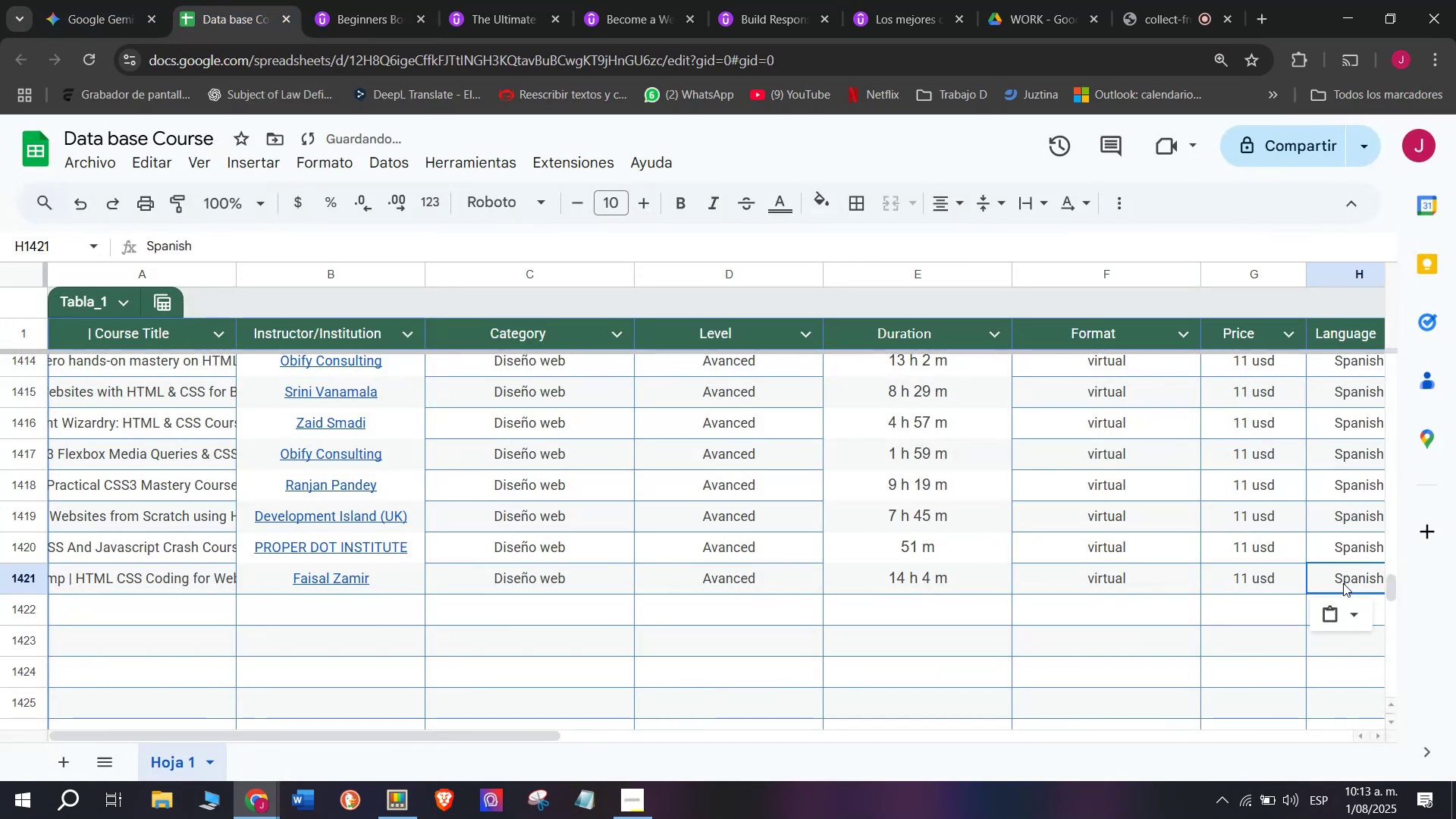 
scroll: coordinate [950, 557], scroll_direction: down, amount: 3.0
 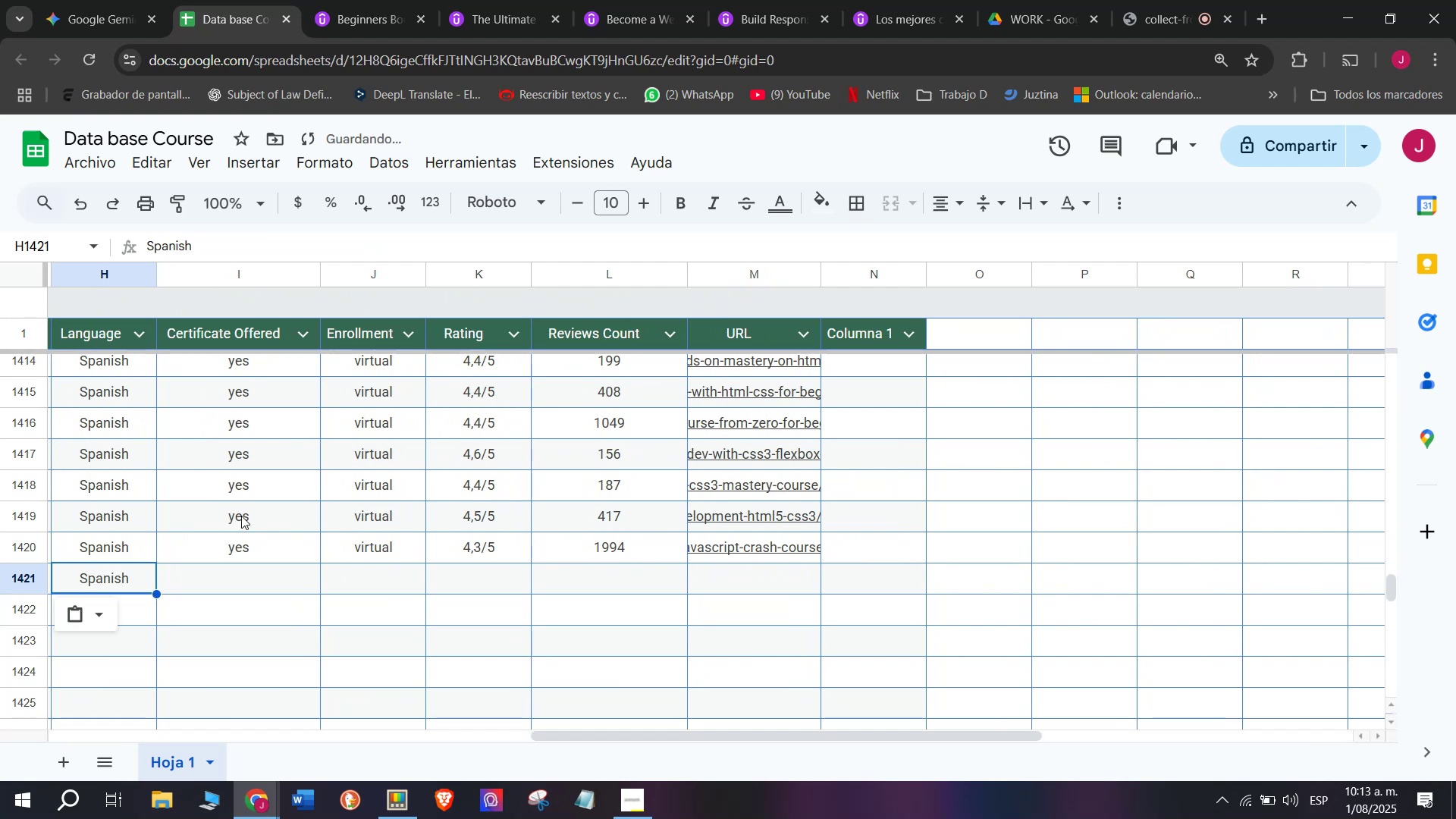 
left_click([236, 570])
 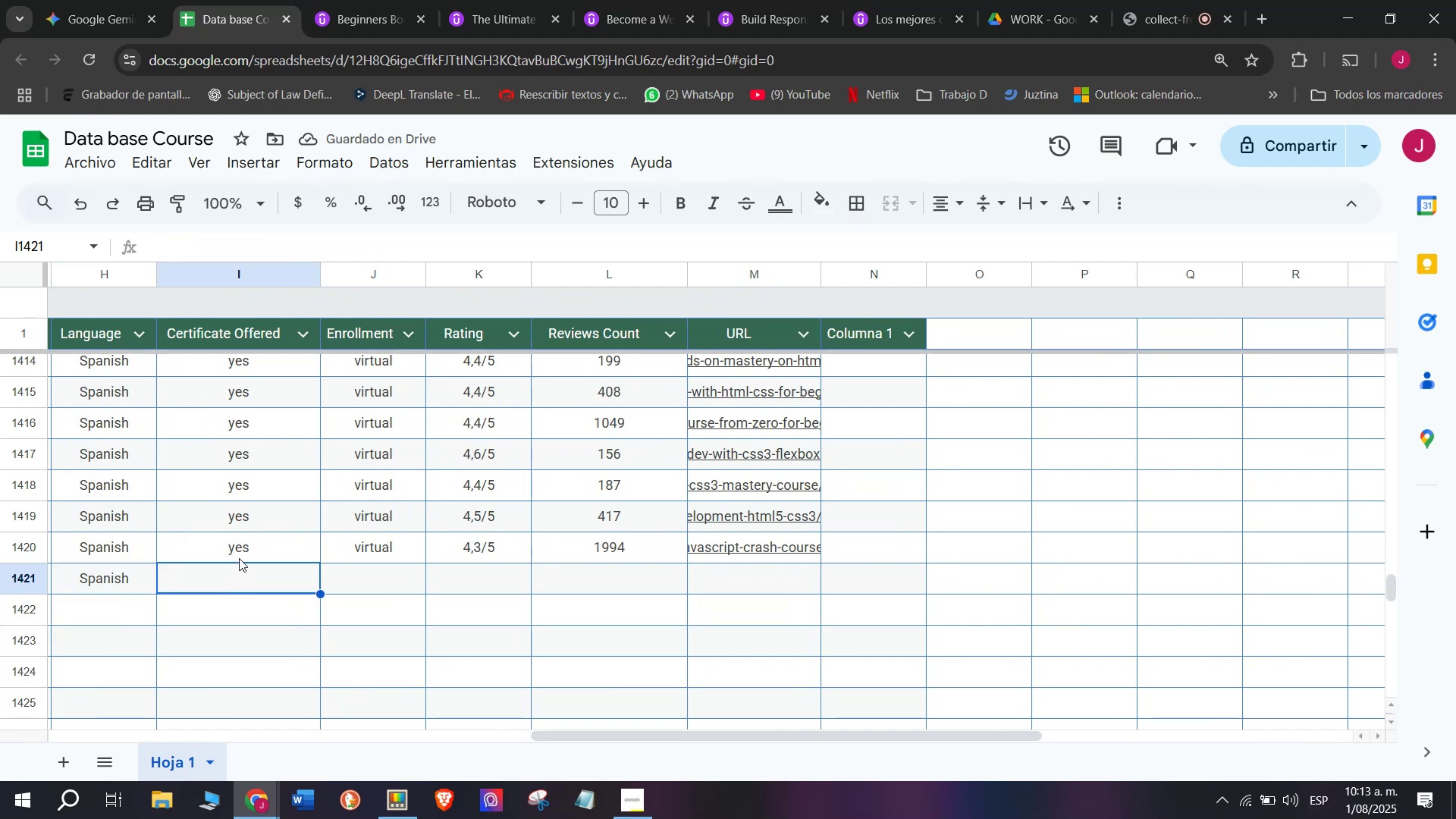 
left_click([239, 554])
 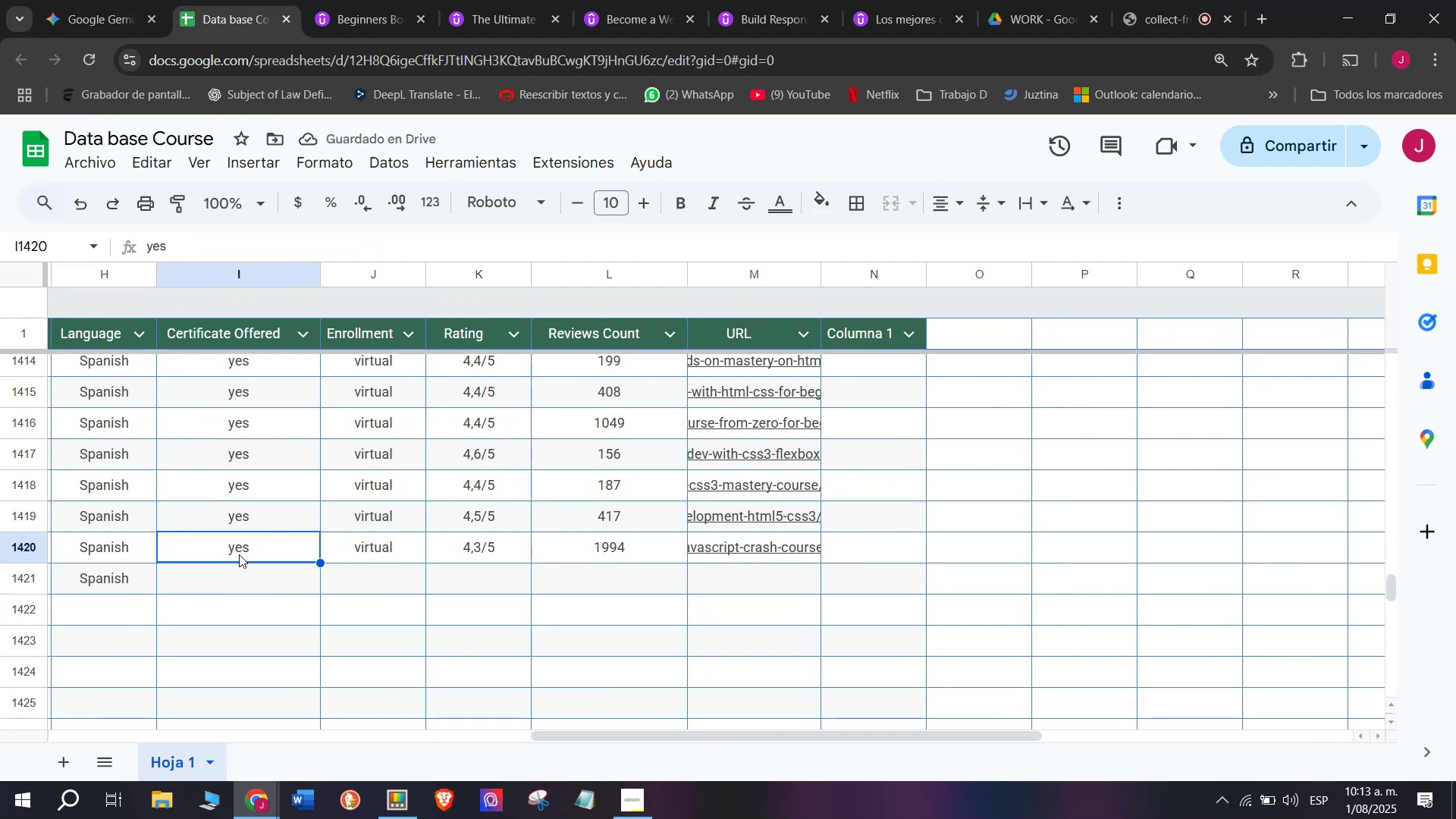 
key(Control+ControlLeft)
 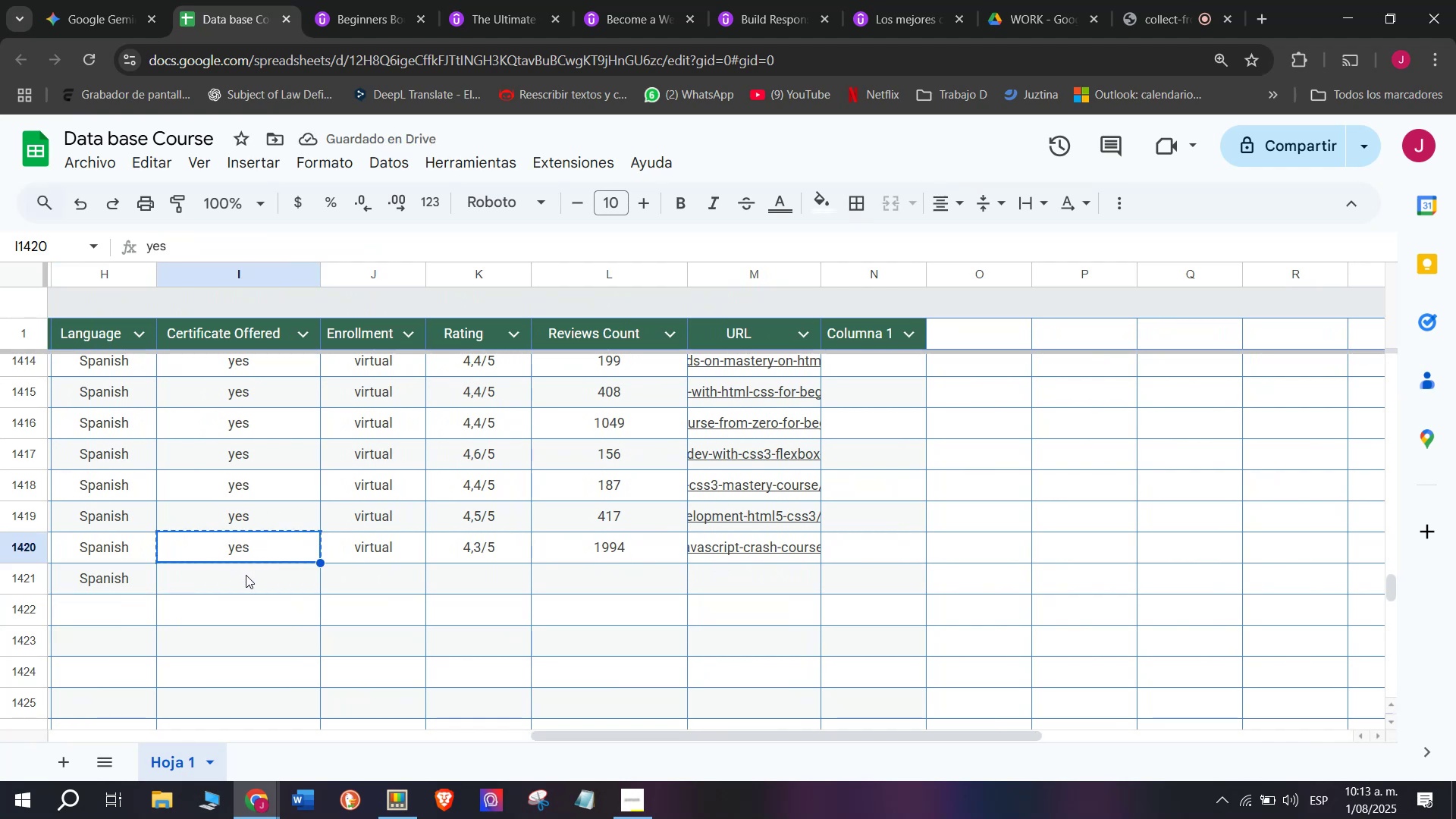 
key(Break)
 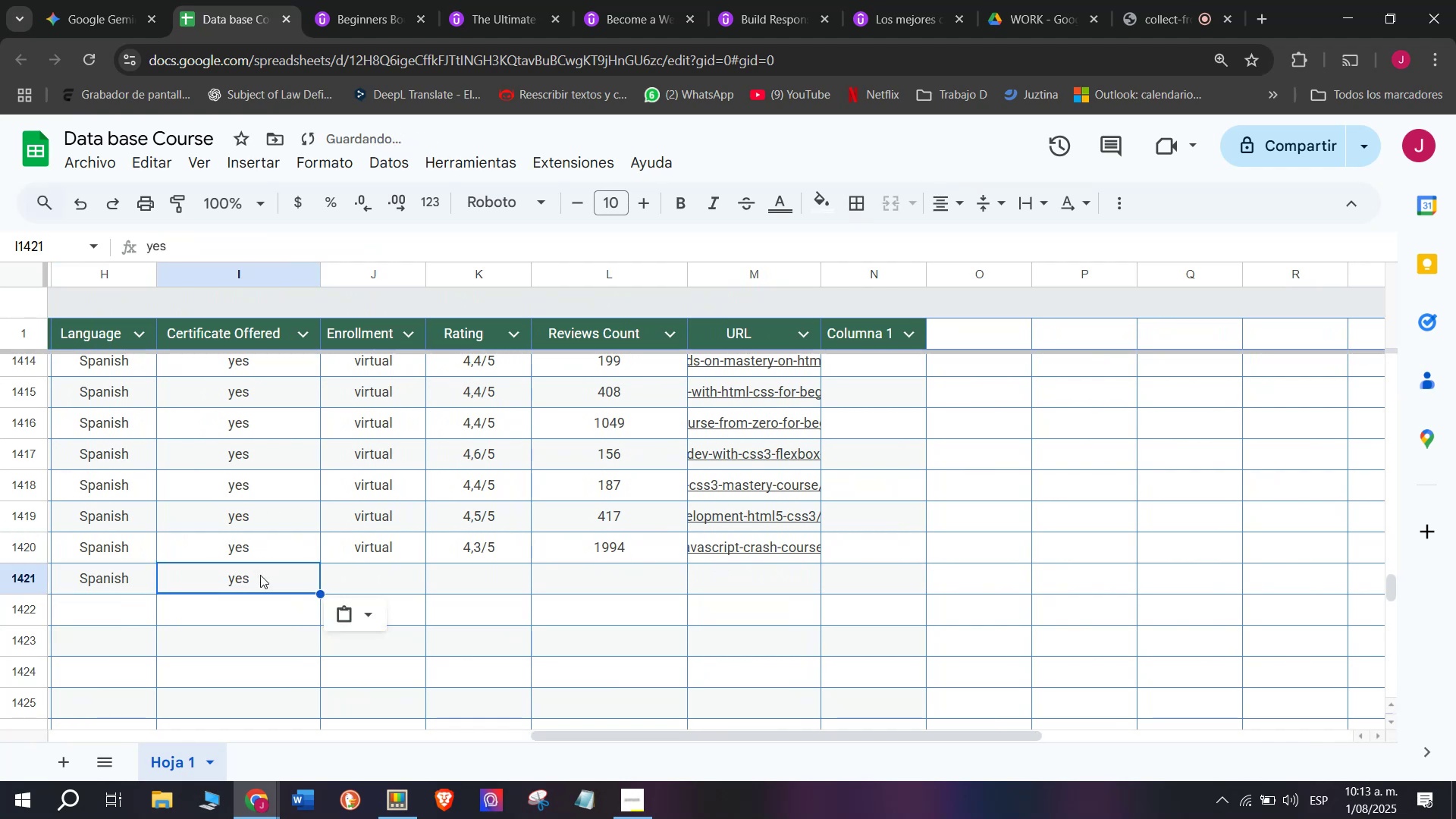 
key(Control+C)
 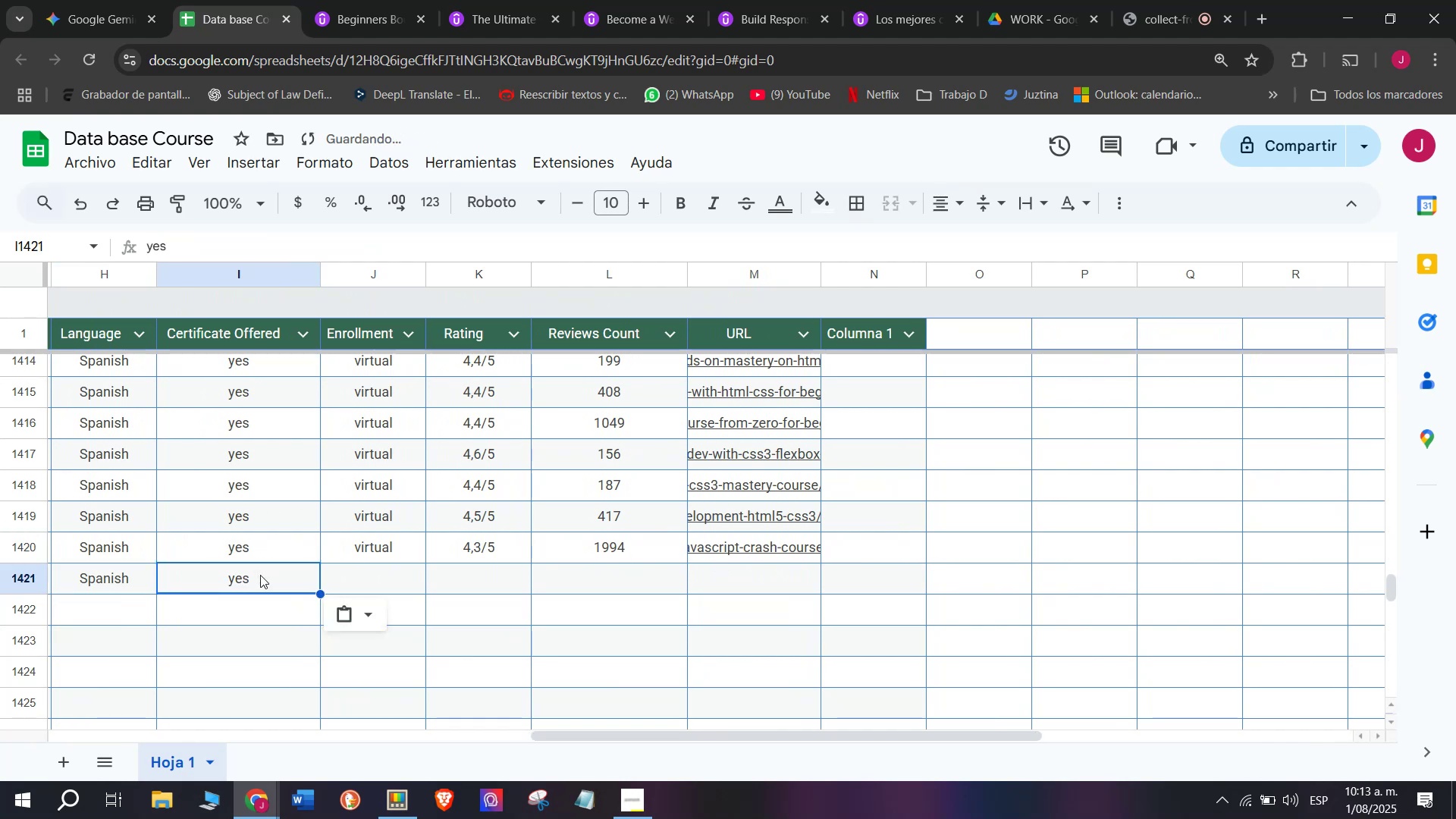 
double_click([246, 575])
 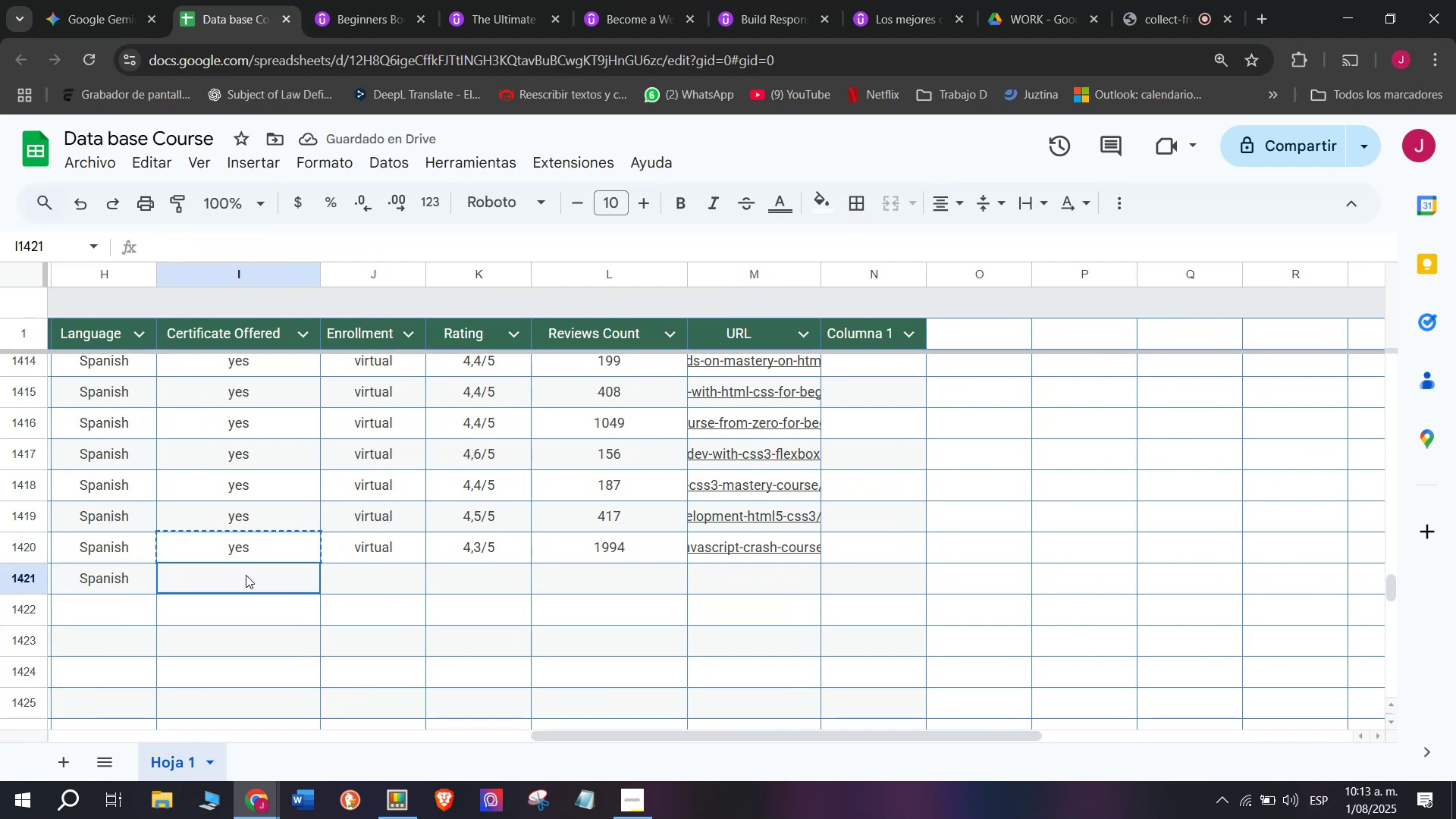 
key(Control+ControlLeft)
 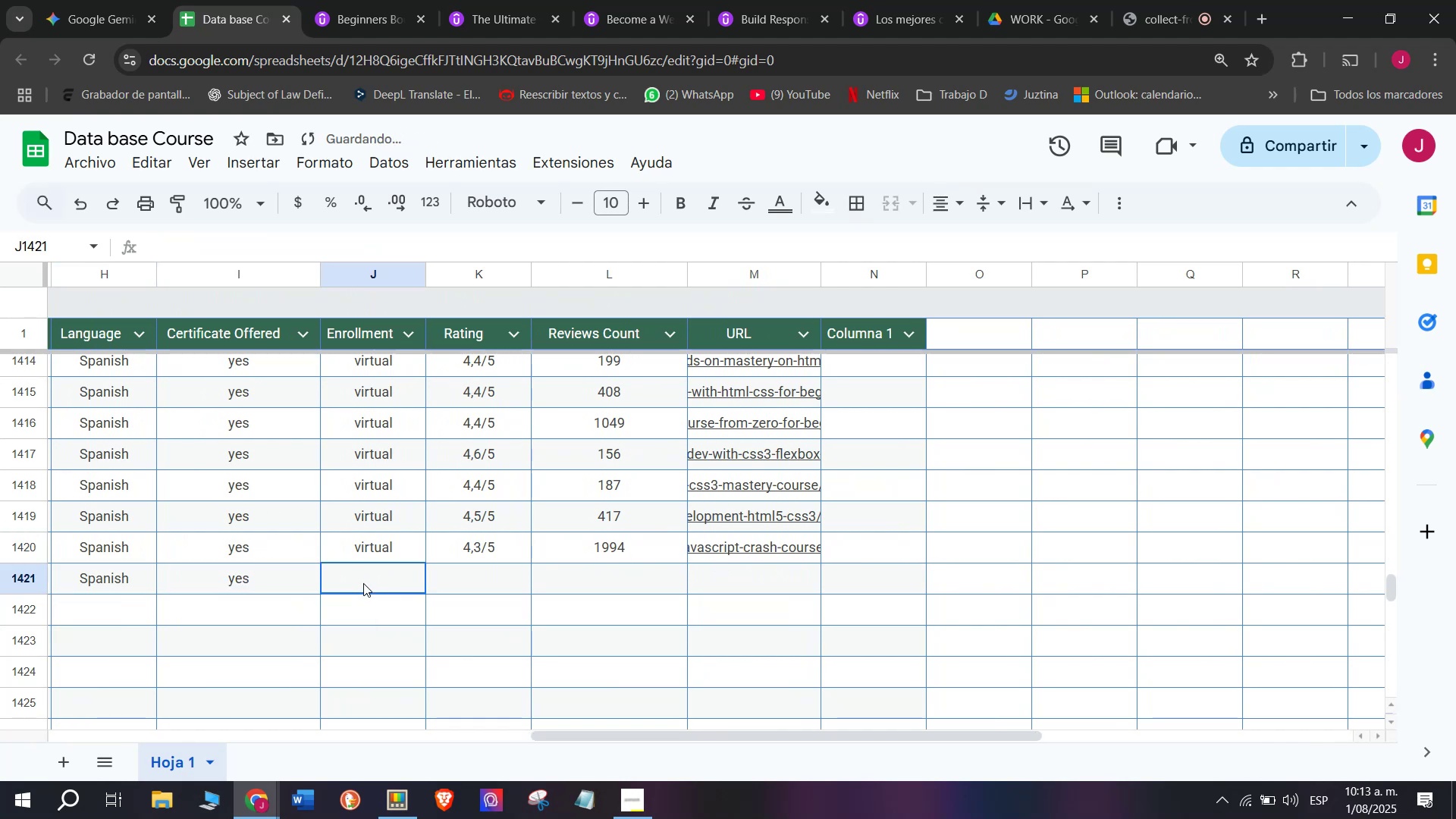 
key(Z)
 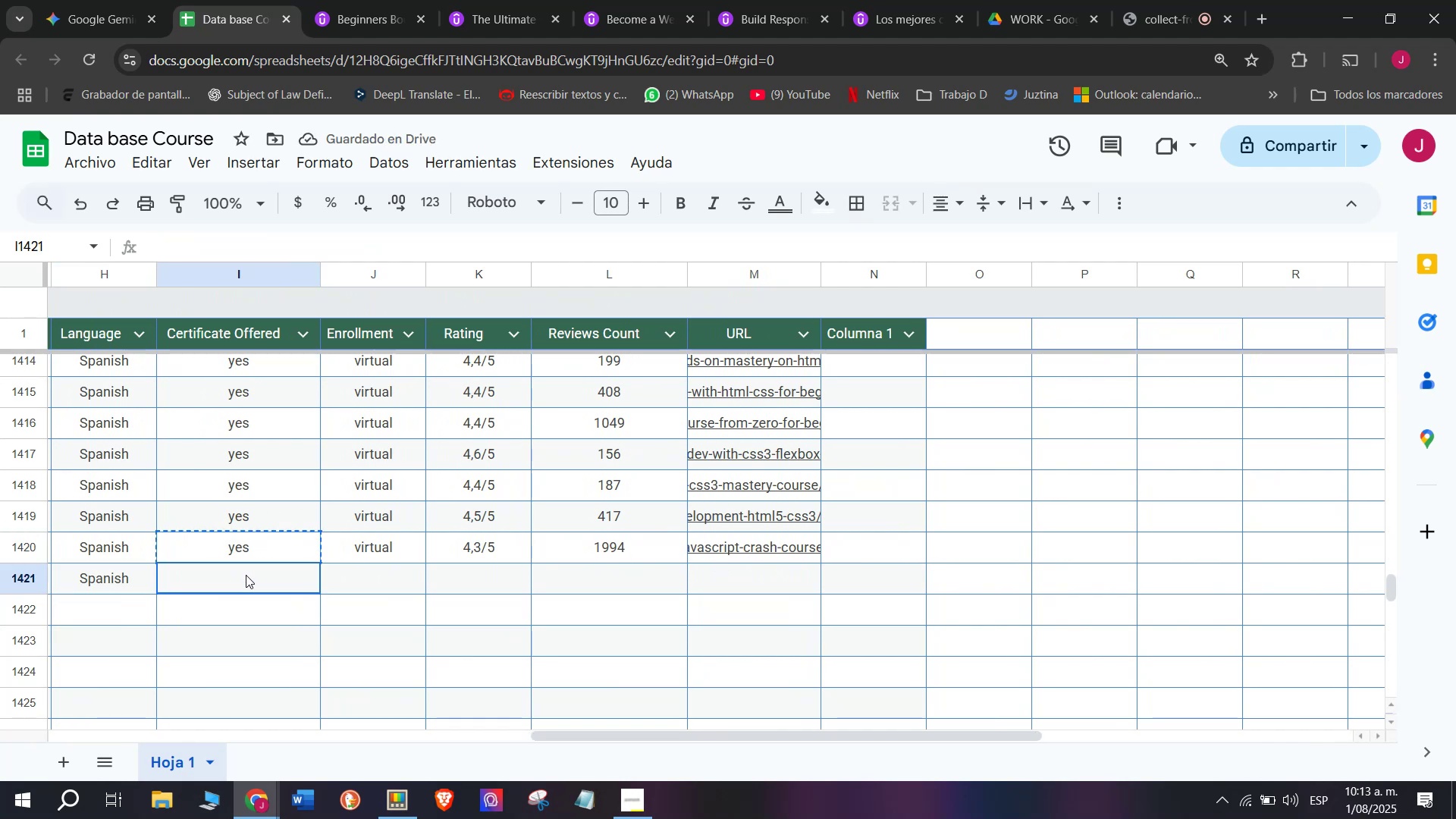 
key(Control+V)
 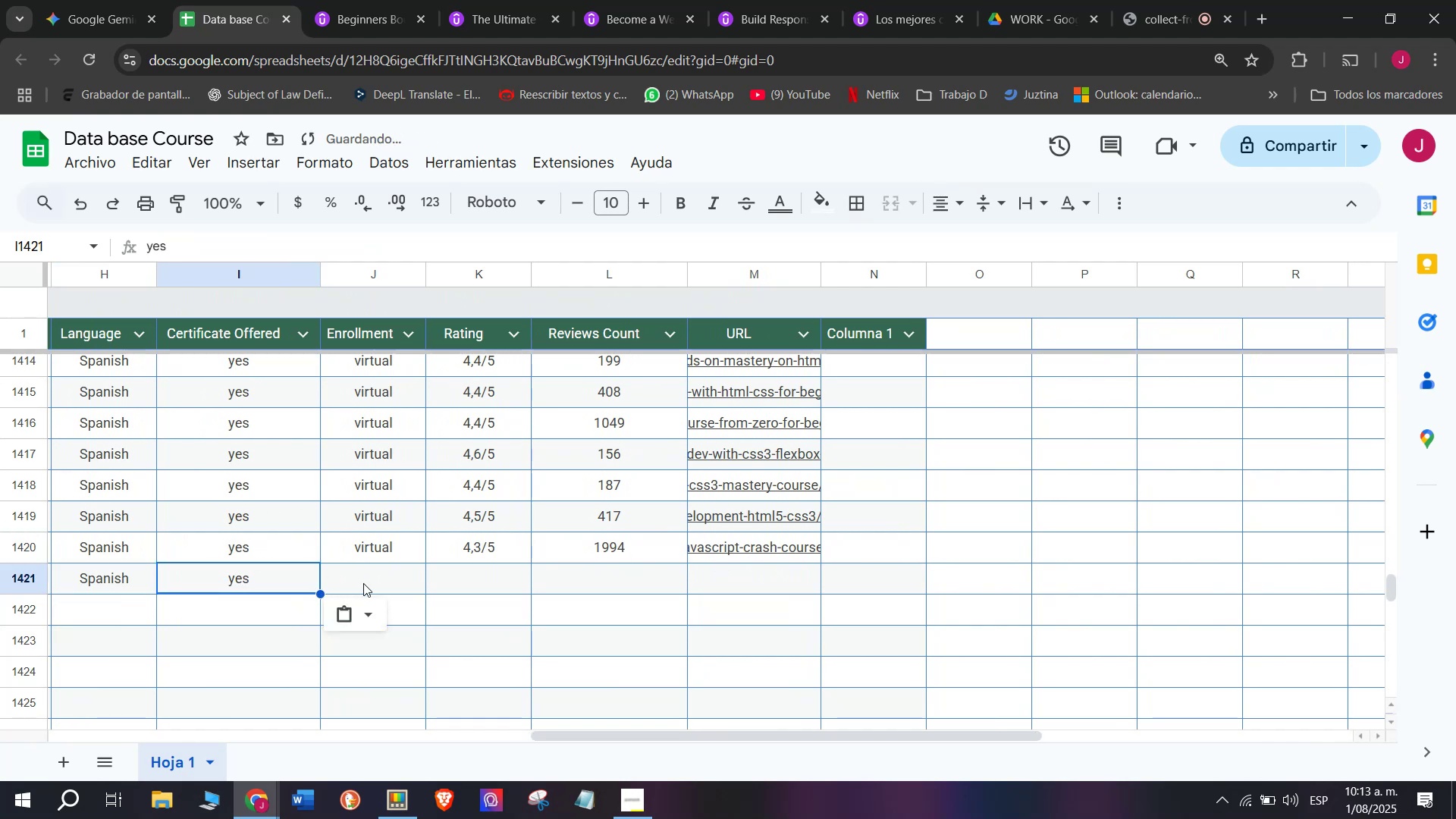 
triple_click([363, 583])
 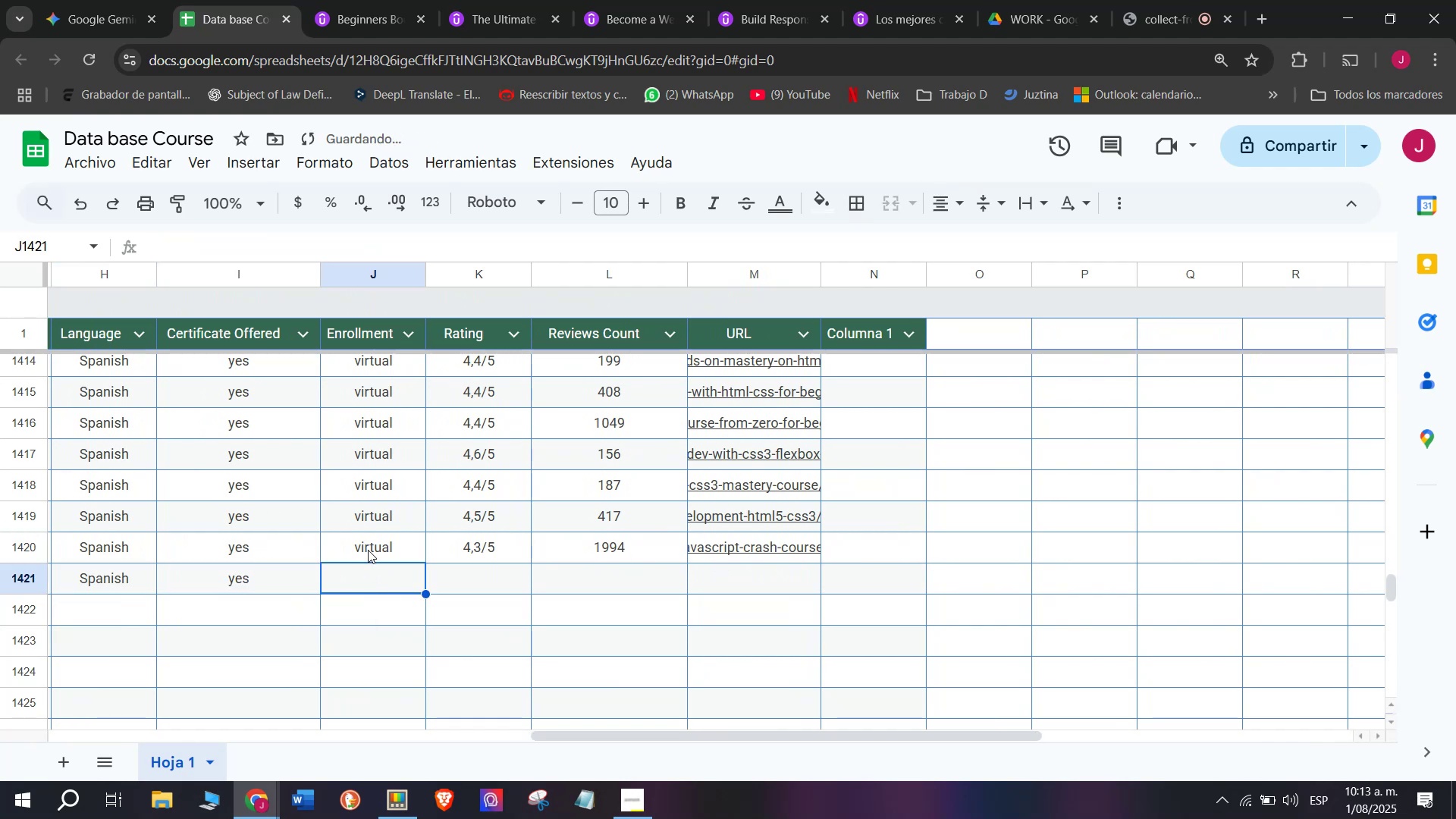 
triple_click([368, 550])
 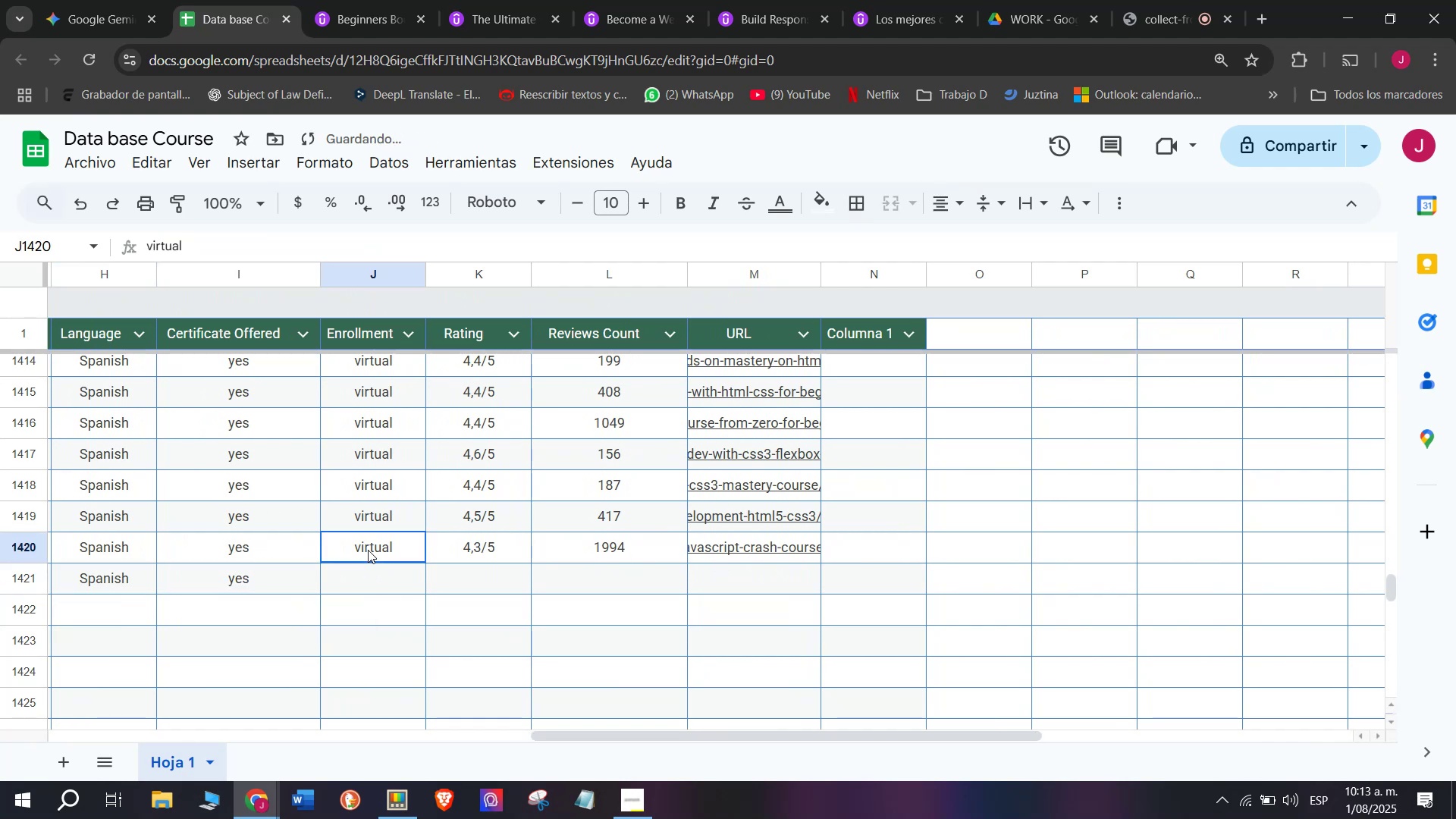 
key(Break)
 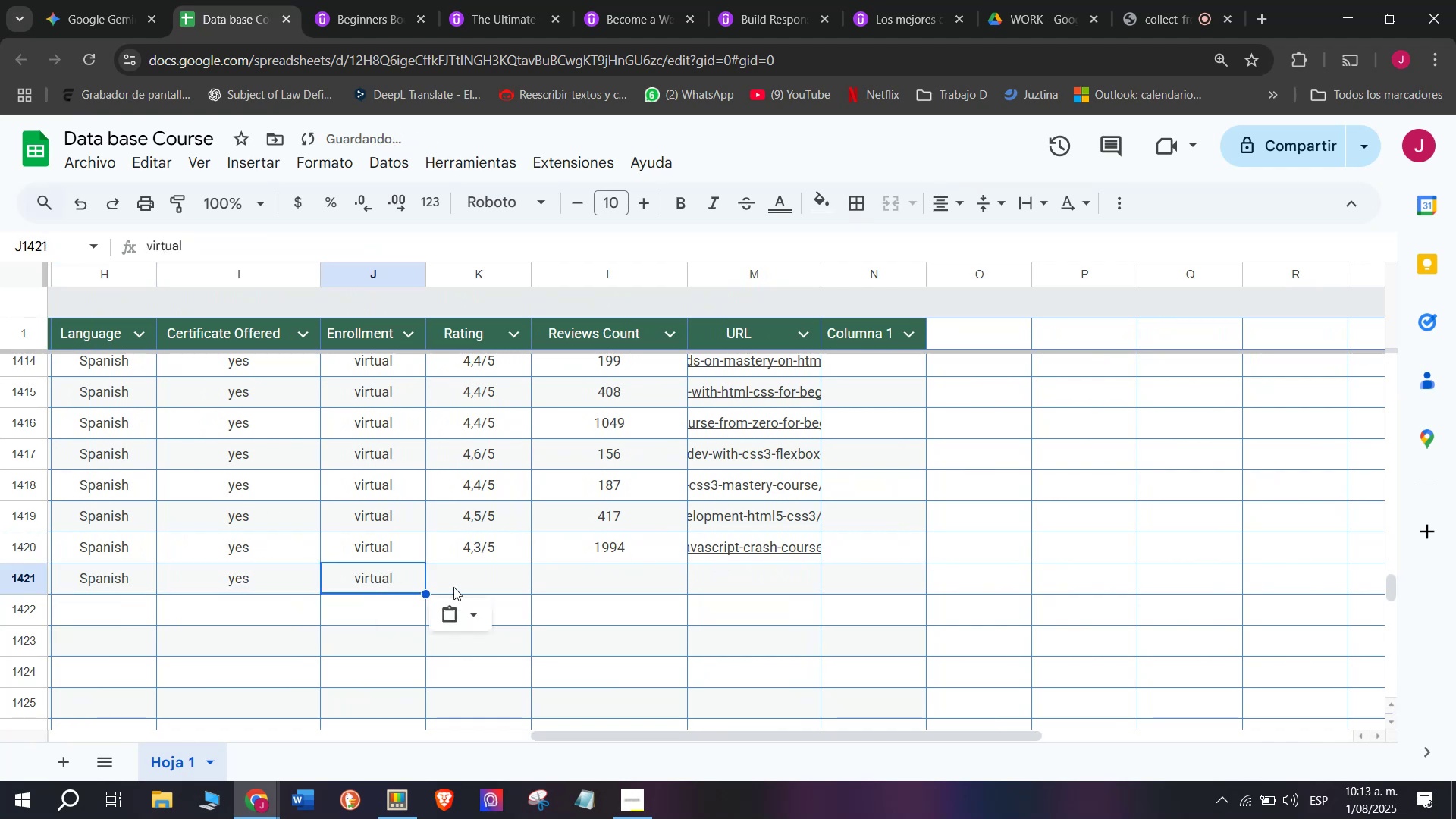 
key(Control+ControlLeft)
 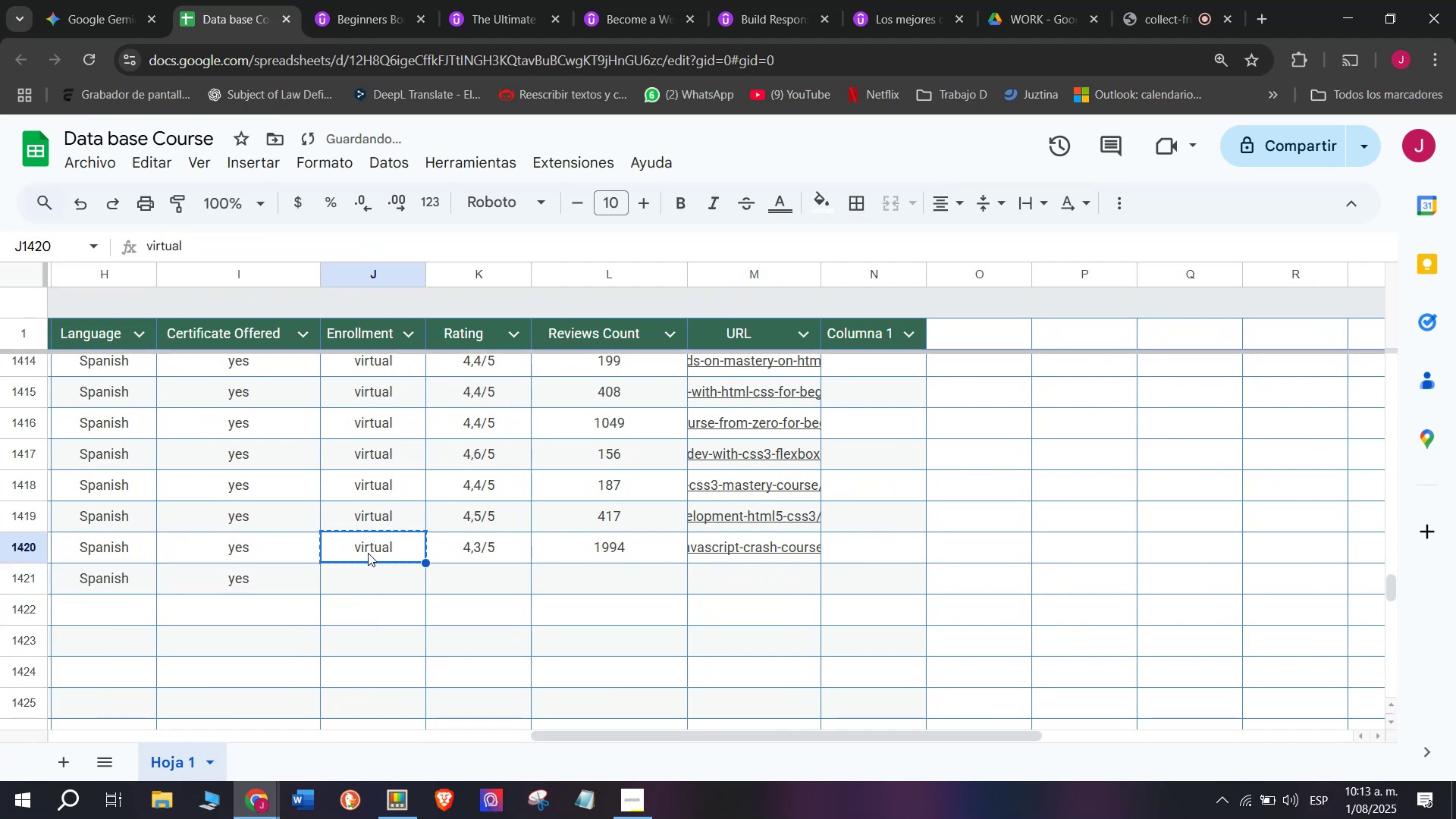 
key(Control+C)
 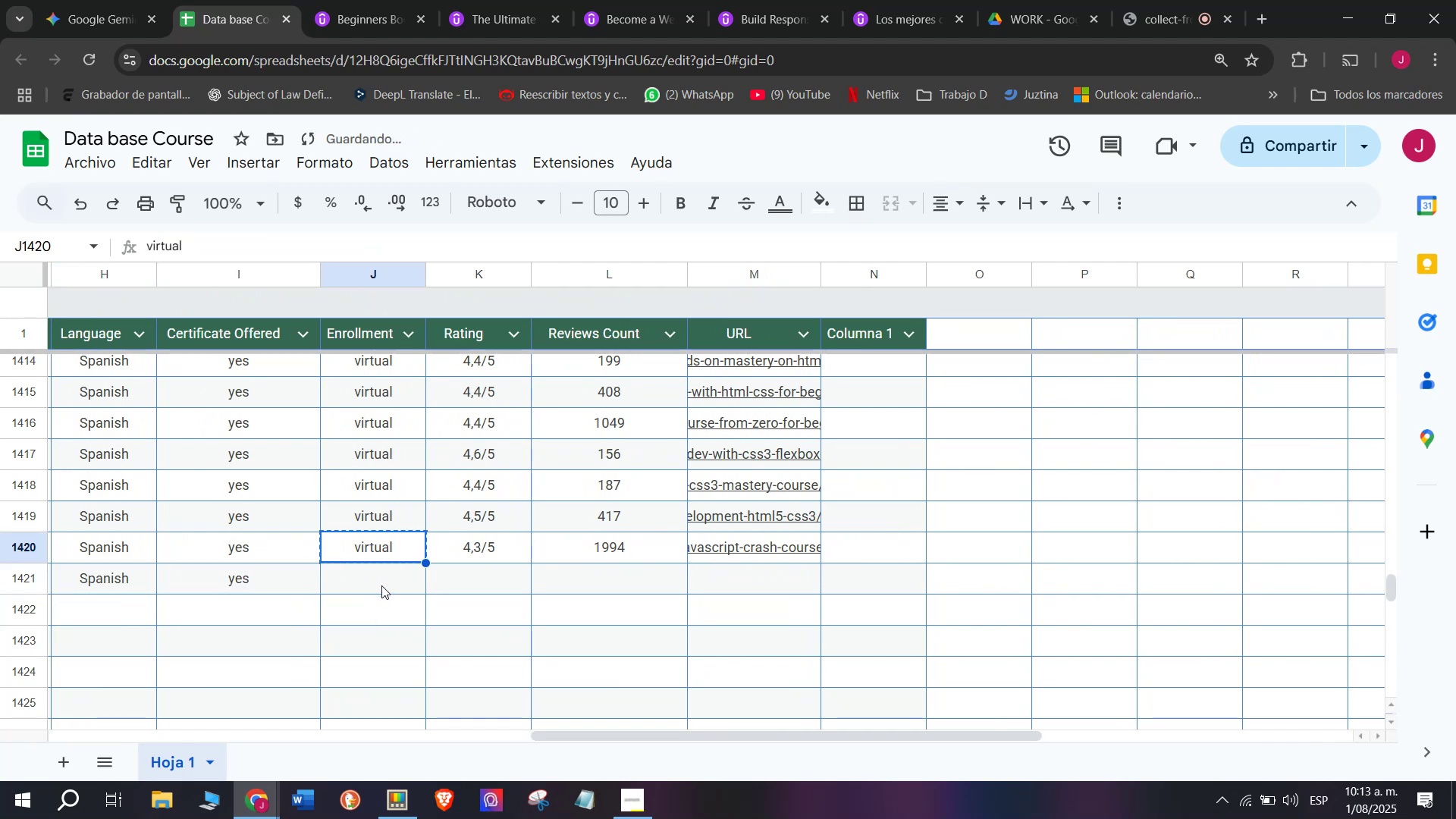 
triple_click([381, 585])
 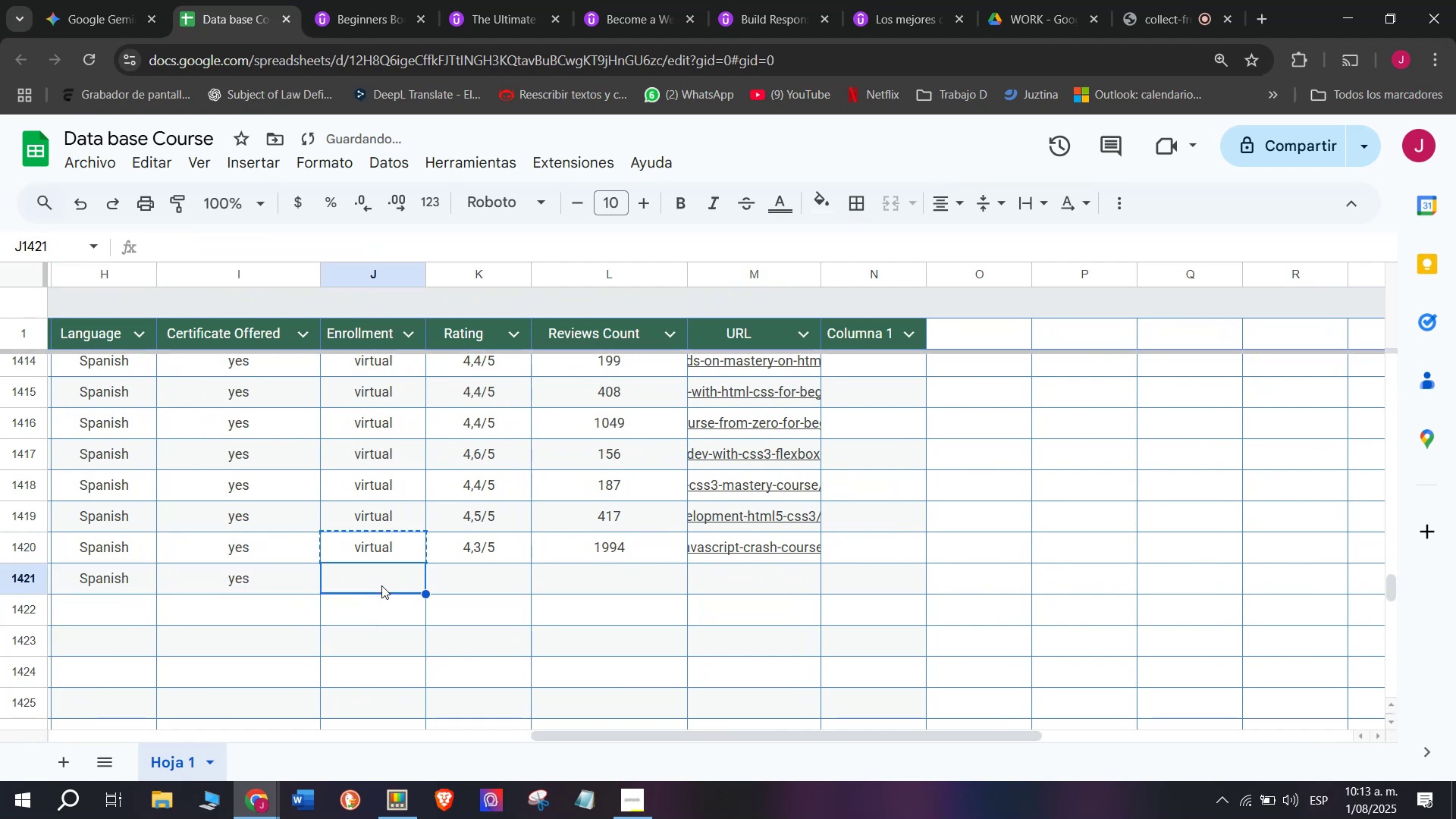 
key(Z)
 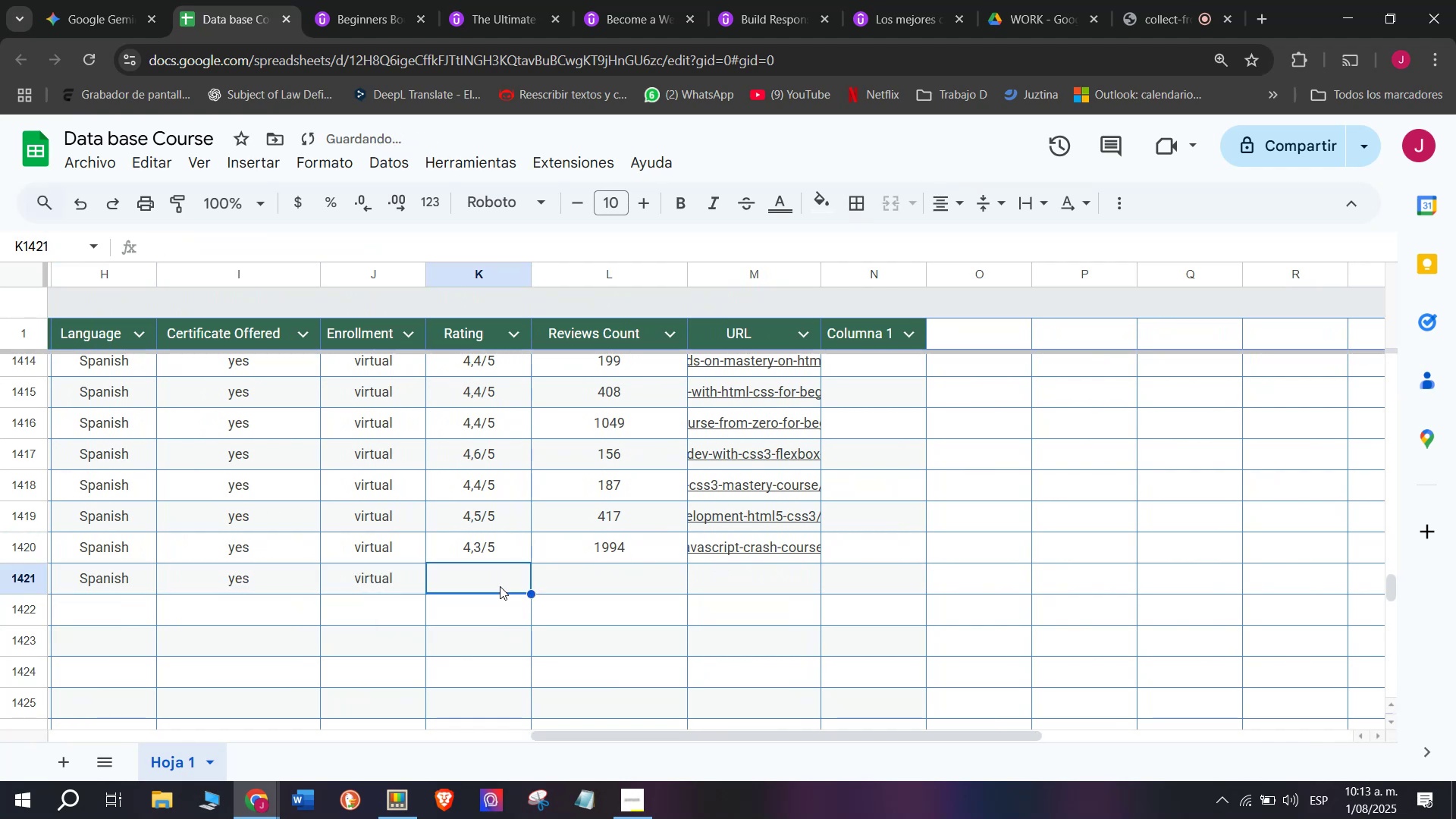 
key(Control+ControlLeft)
 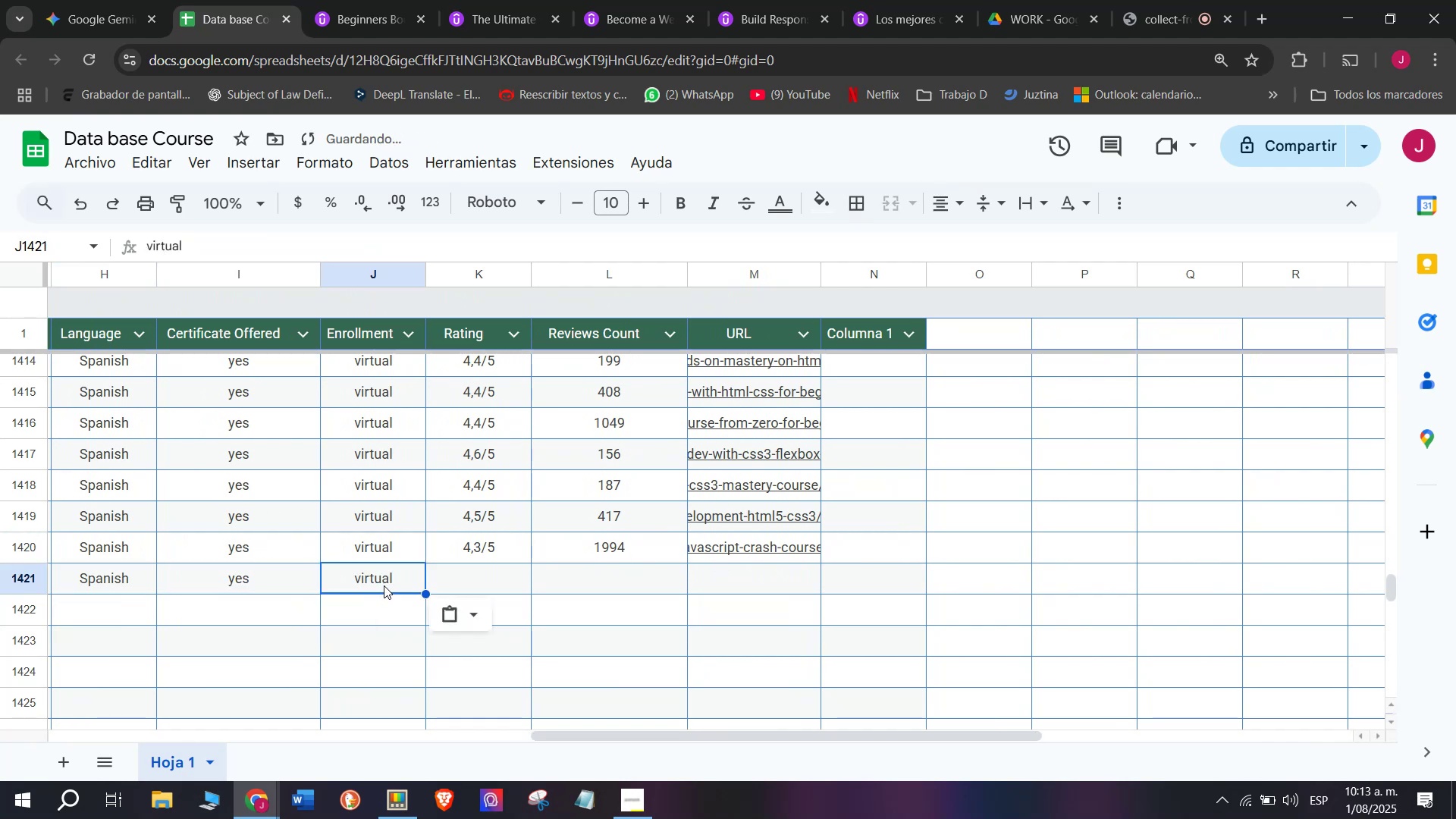 
key(Control+V)
 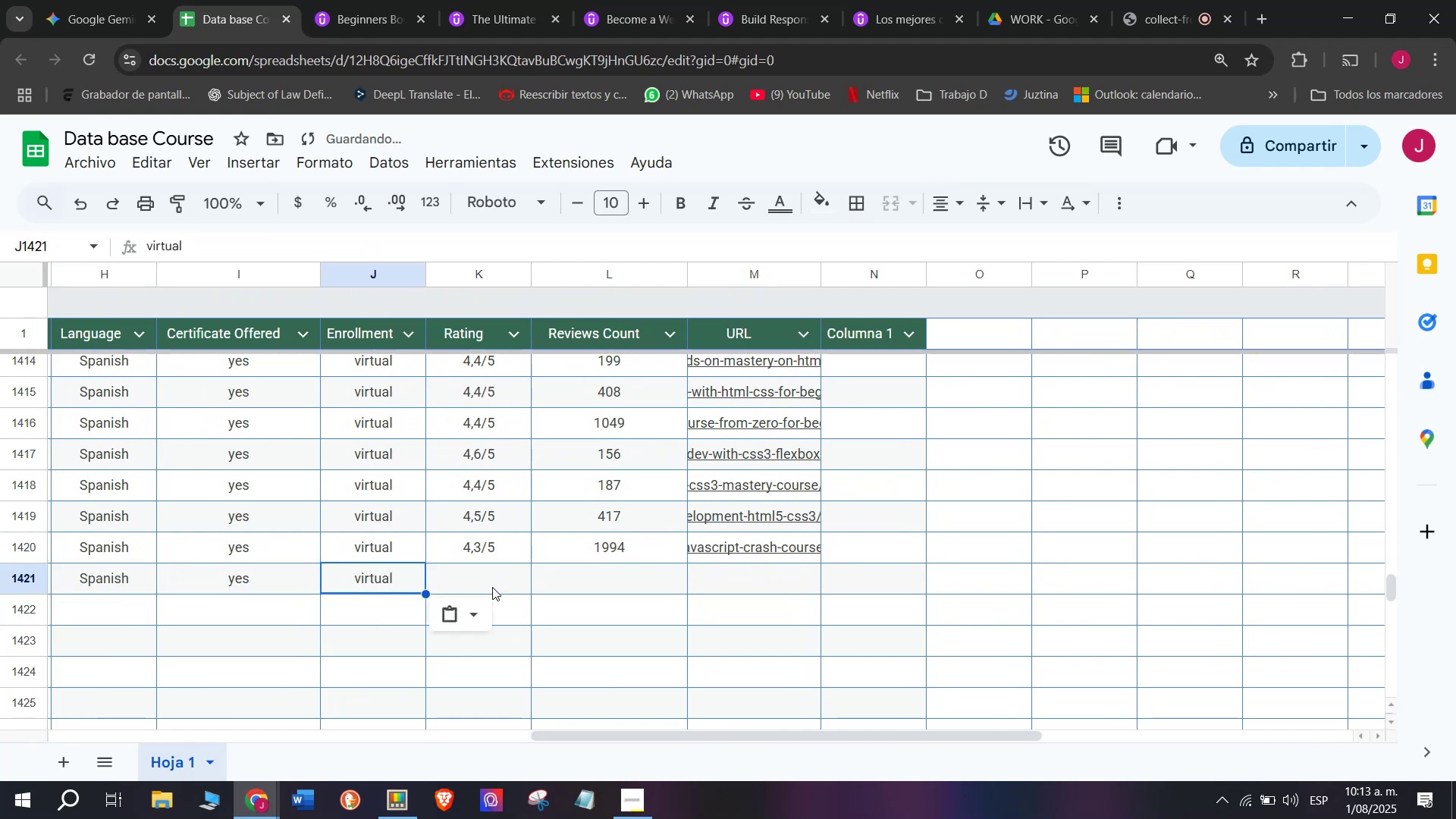 
key(Z)
 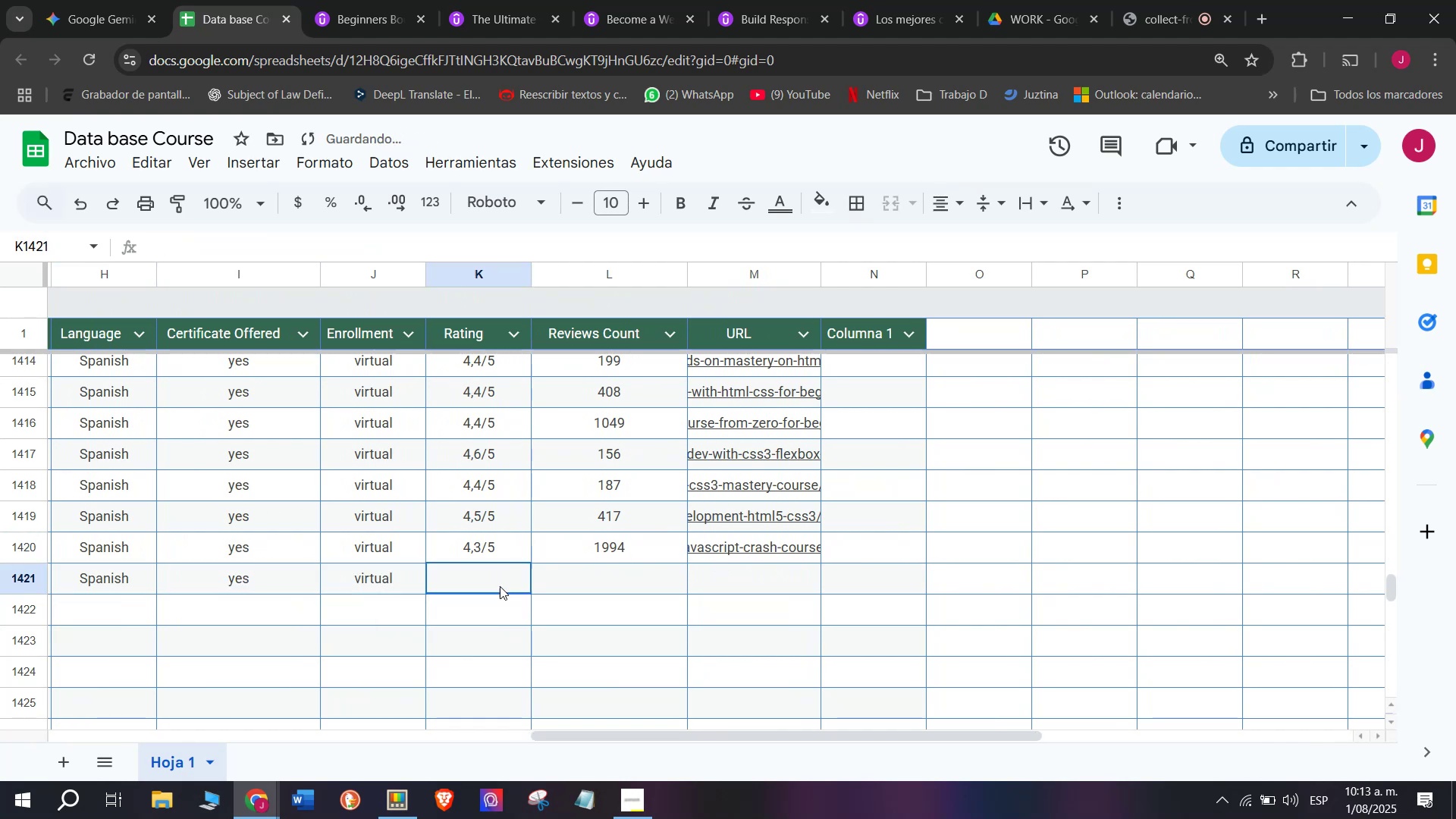 
key(Control+V)
 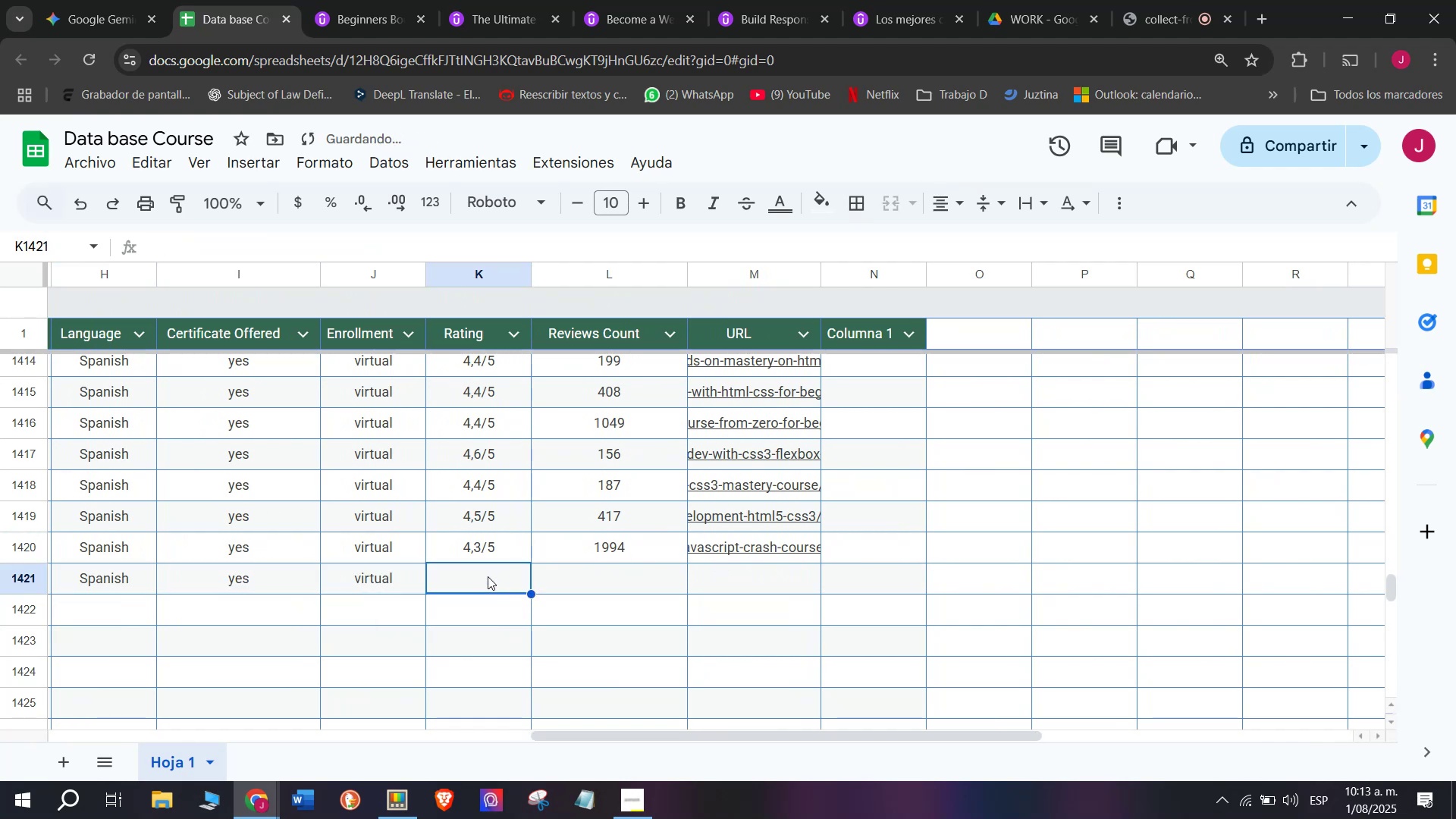 
key(Control+ControlLeft)
 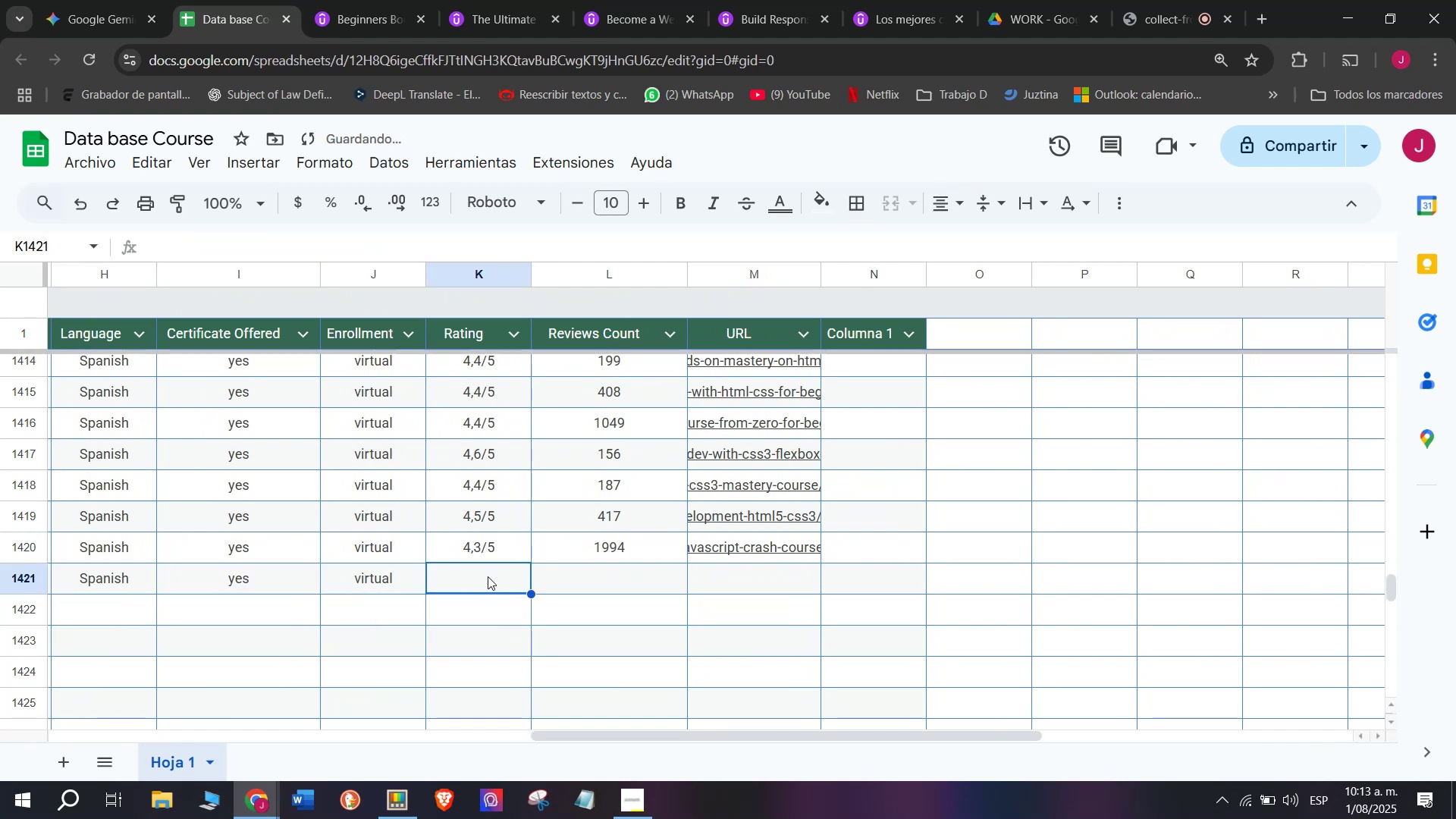 
triple_click([500, 586])
 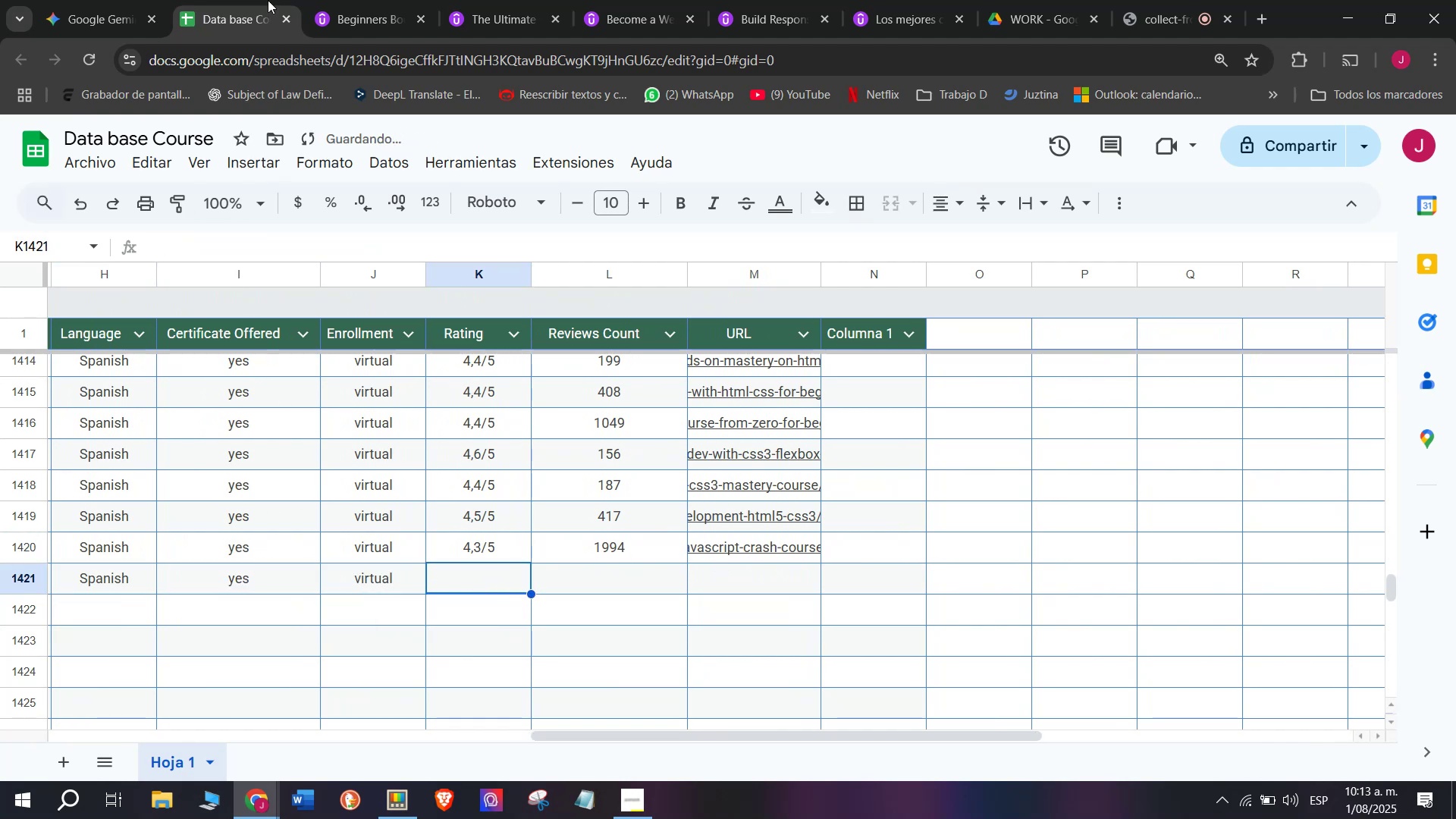 
double_click([347, 0])
 